 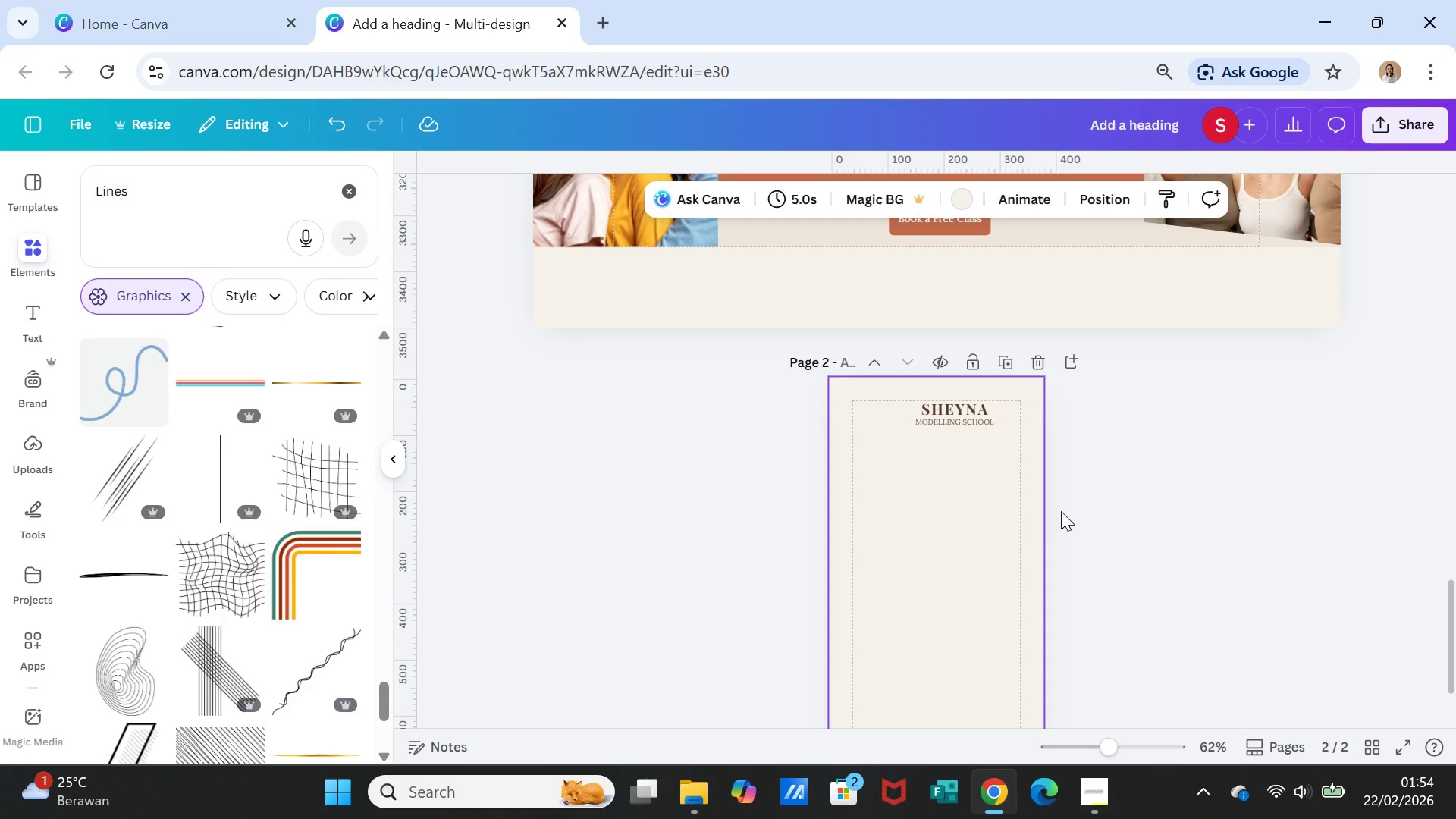 
double_click([178, 182])
 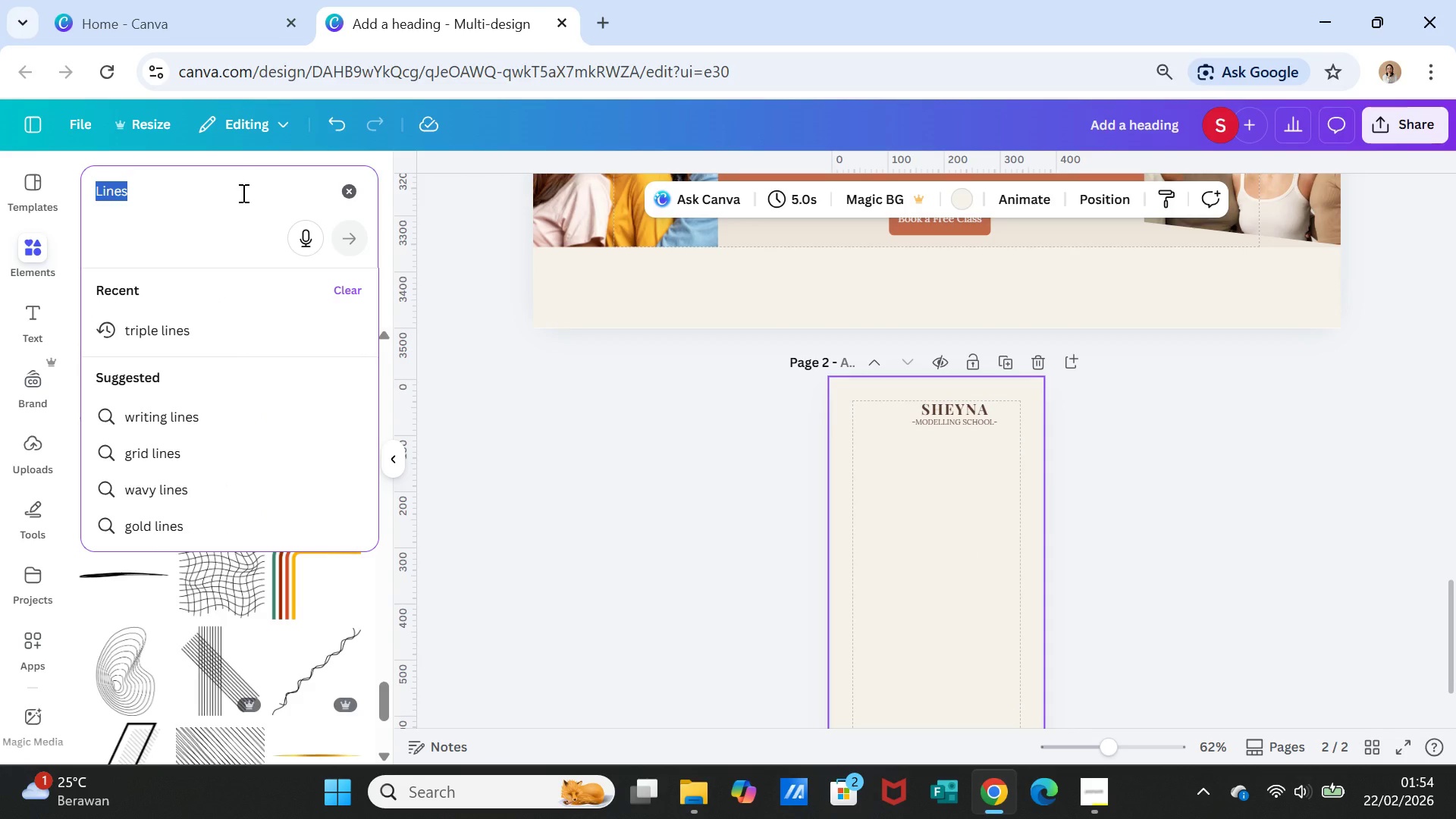 
type(hamburger menu)
 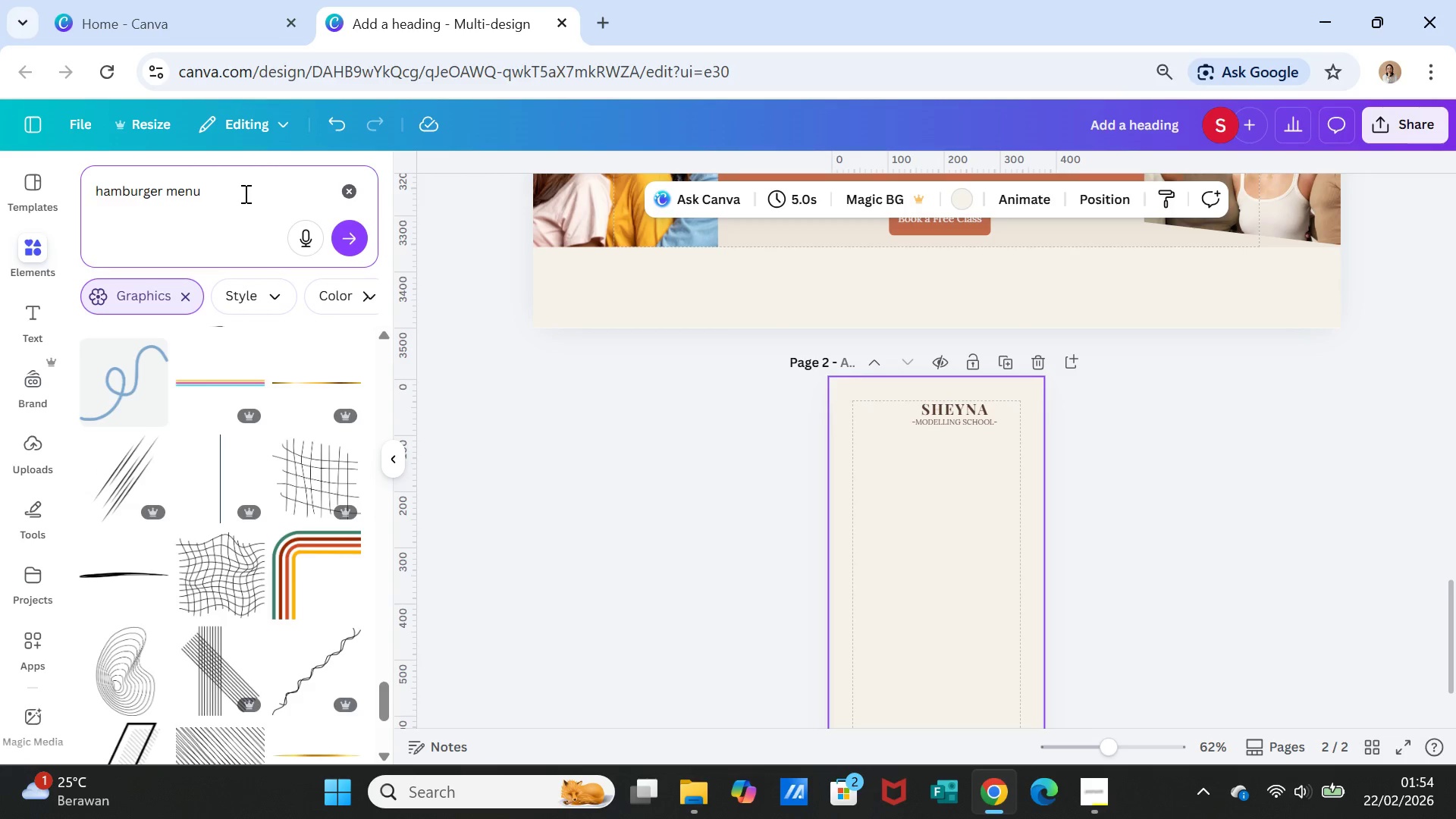 
key(Enter)
 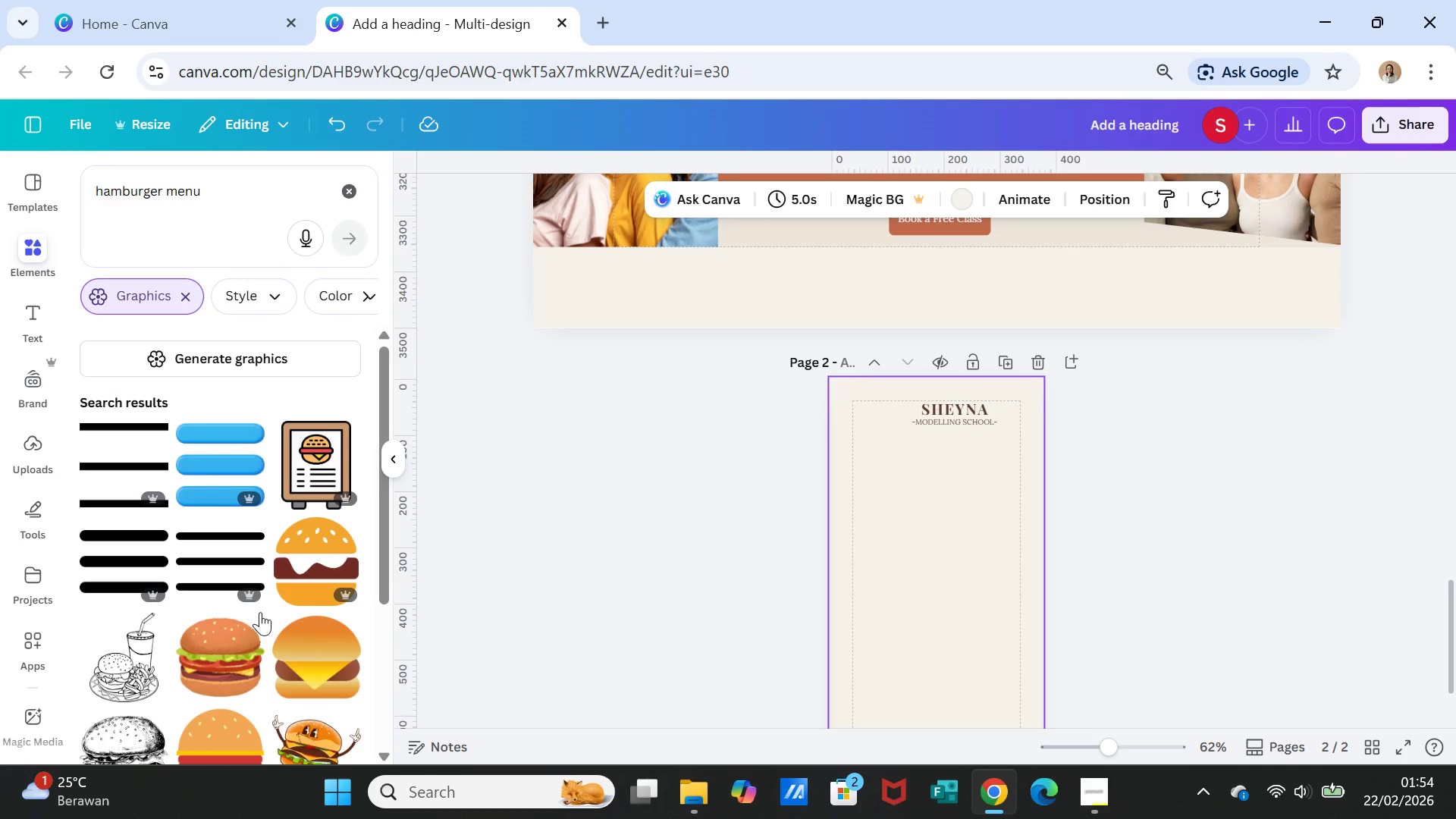 
wait(5.31)
 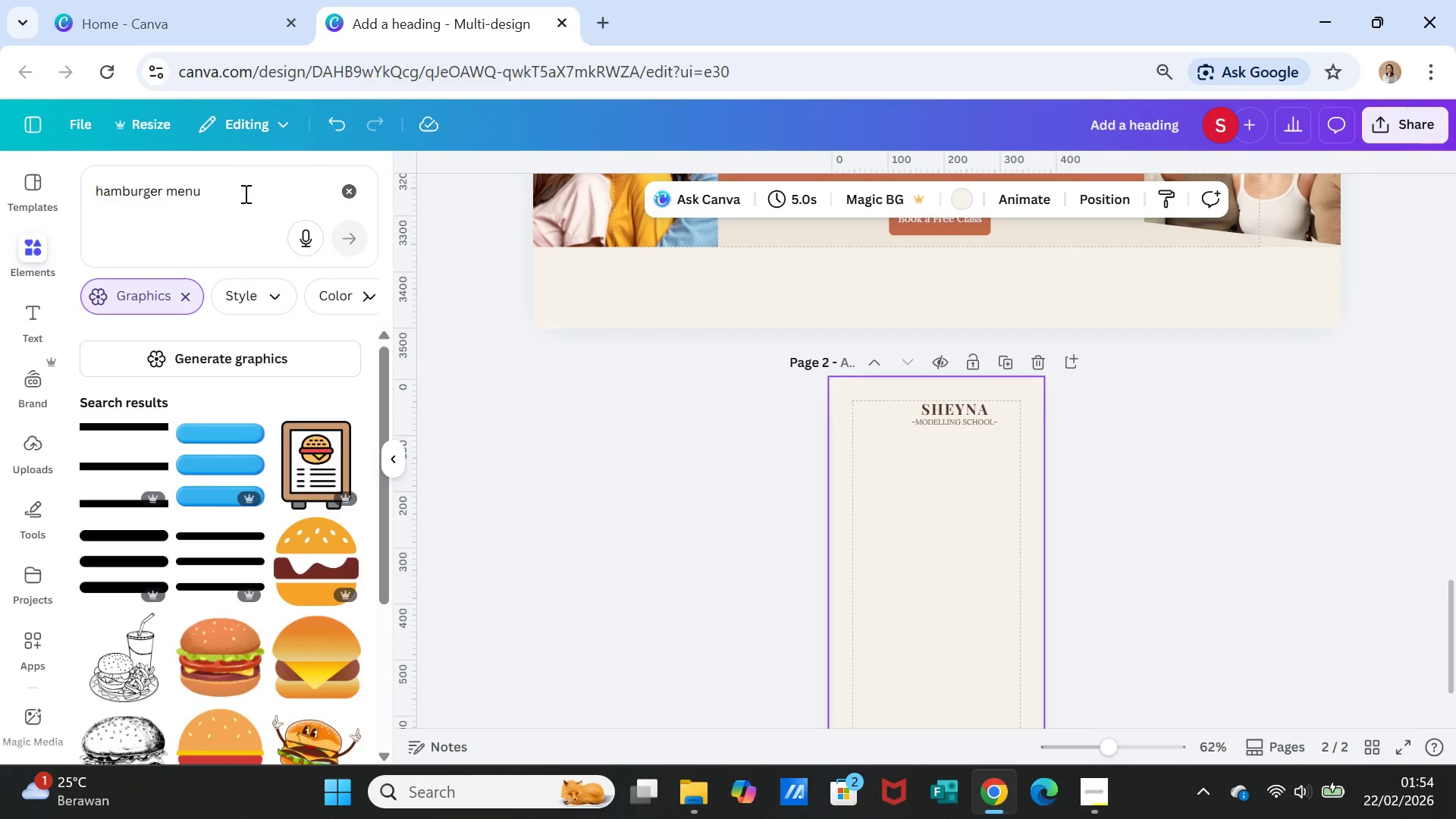 
left_click([124, 561])
 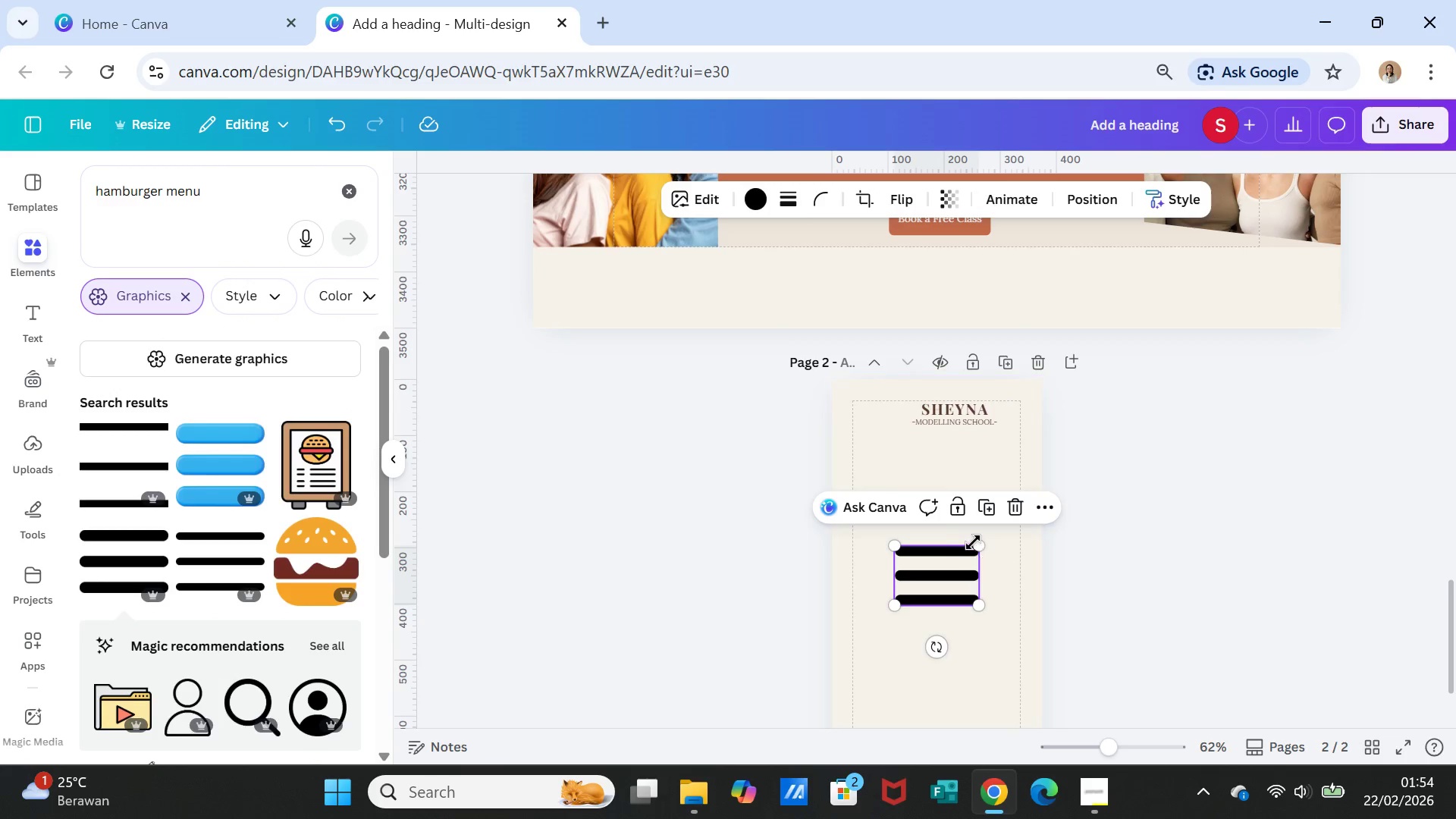 
left_click_drag(start_coordinate=[975, 544], to_coordinate=[918, 601])
 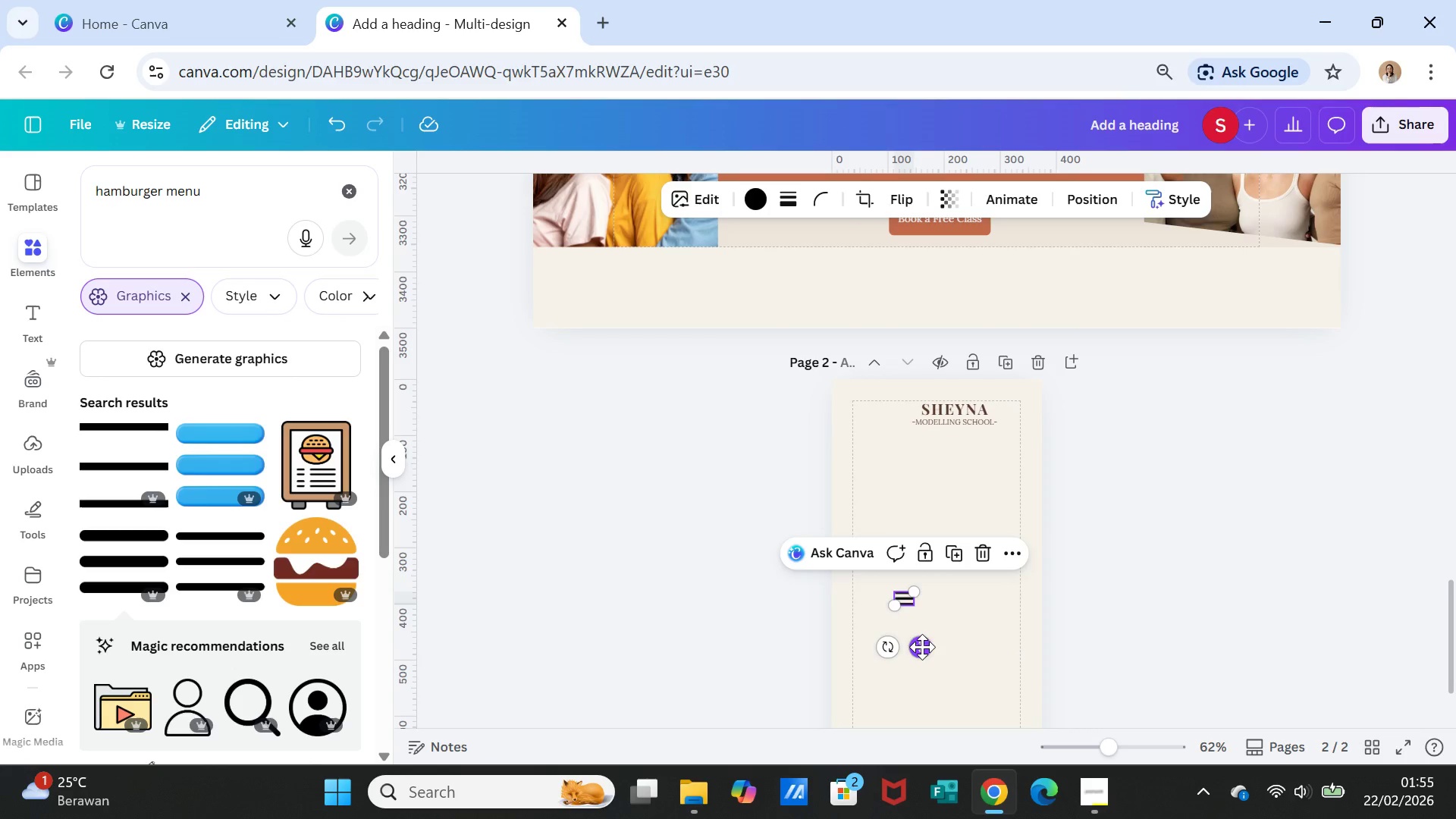 
left_click_drag(start_coordinate=[922, 647], to_coordinate=[885, 457])
 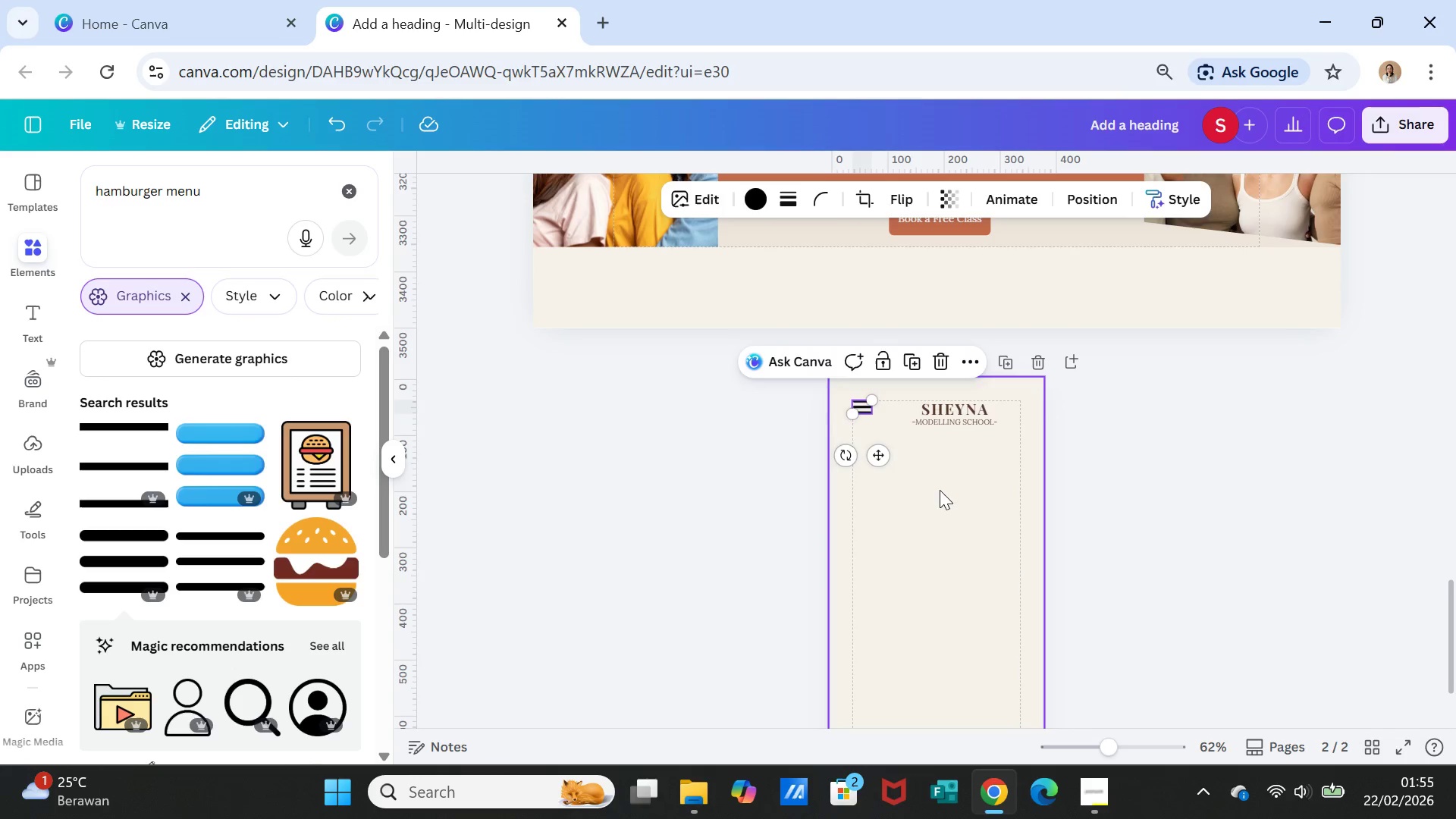 
left_click([940, 490])
 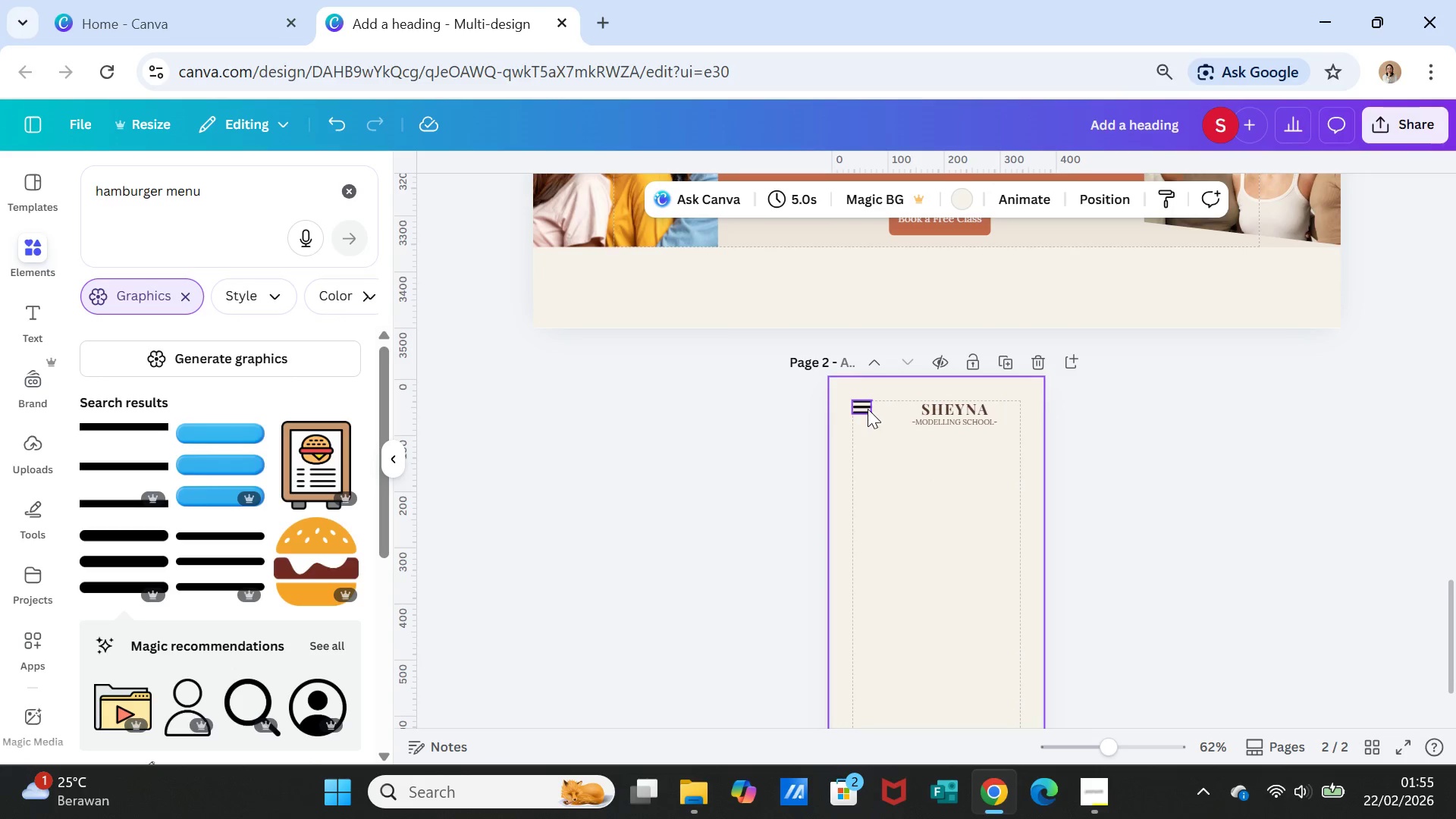 
left_click([868, 409])
 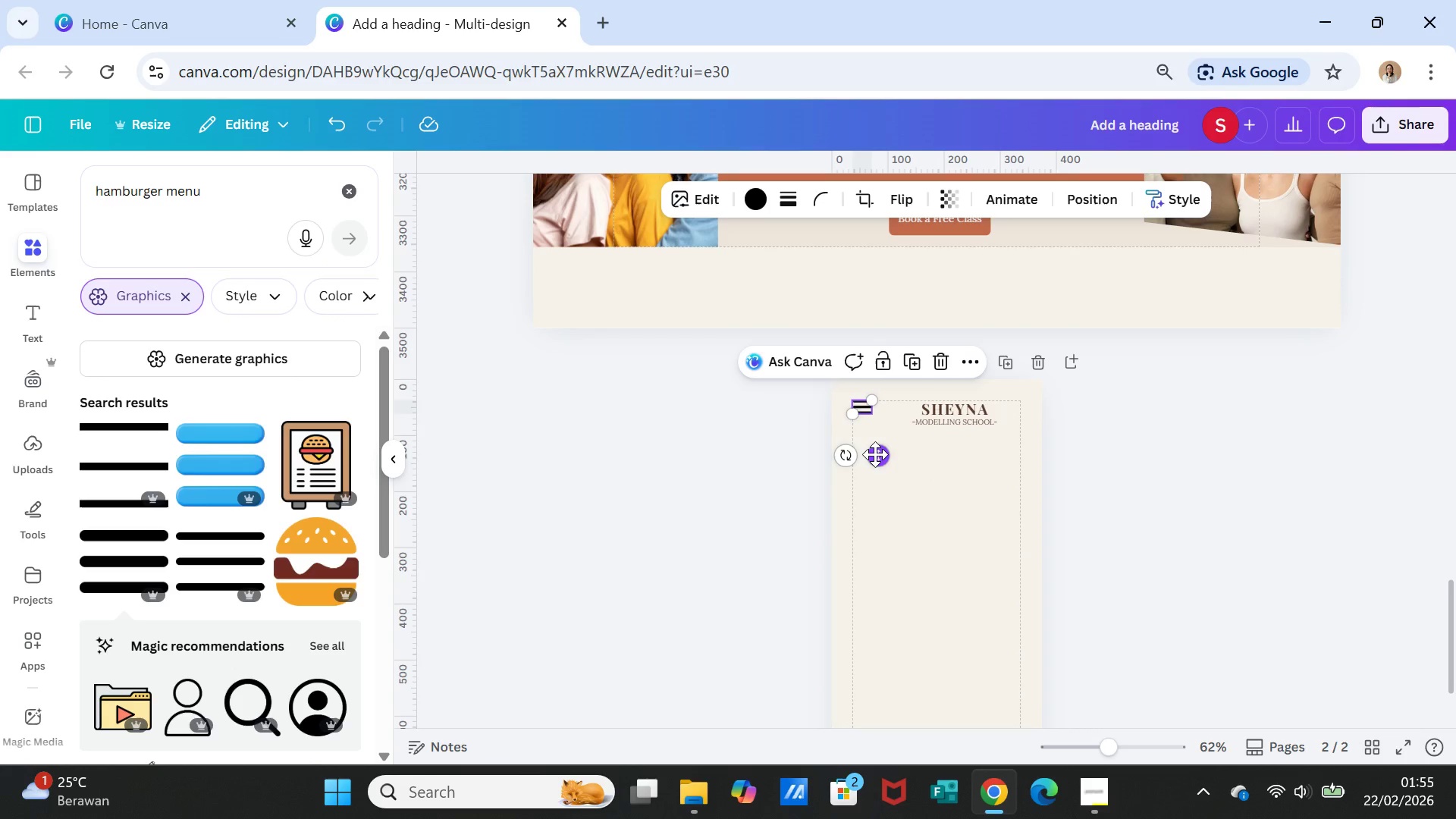 
left_click_drag(start_coordinate=[875, 454], to_coordinate=[876, 461])
 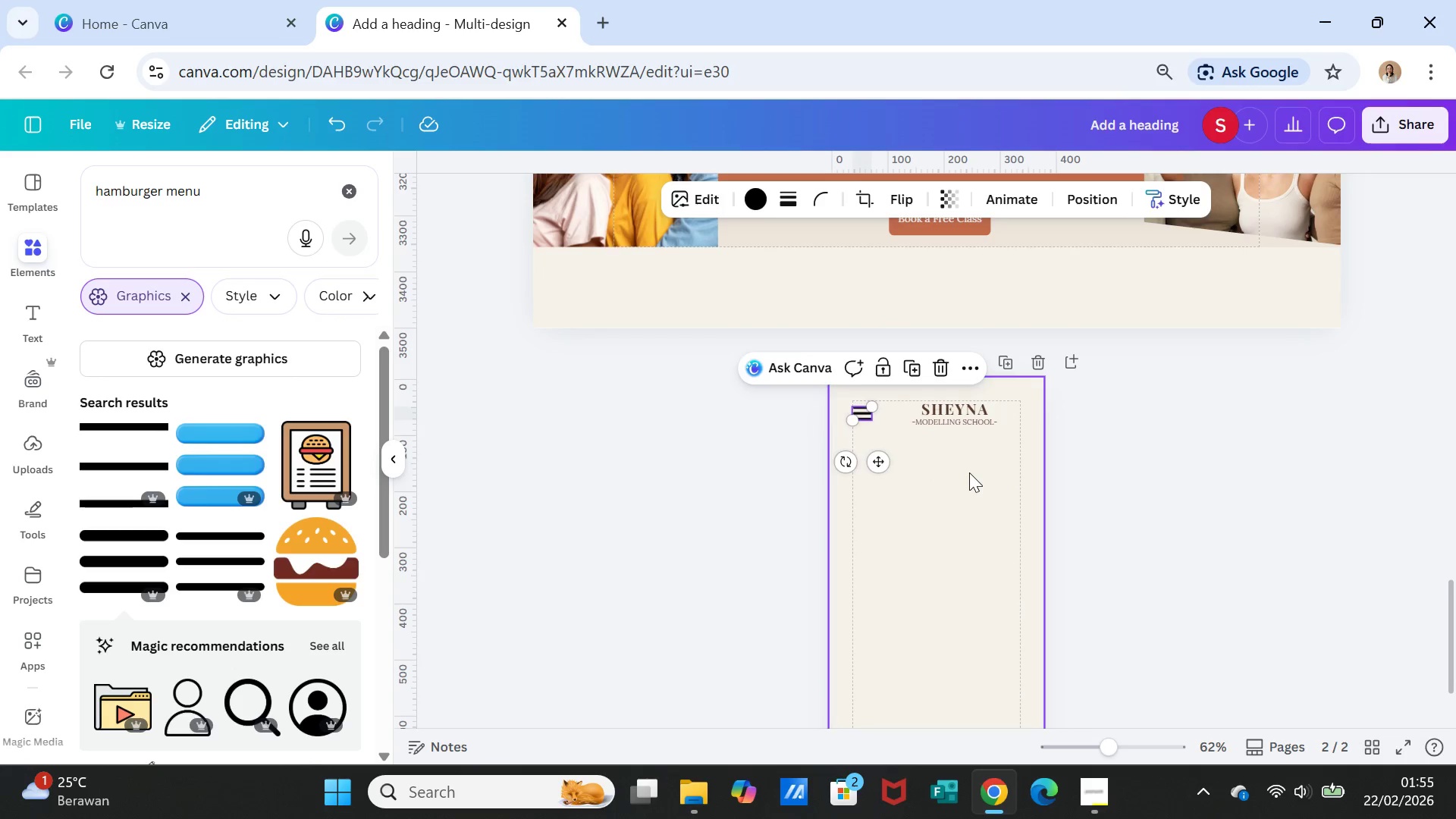 
left_click([969, 472])
 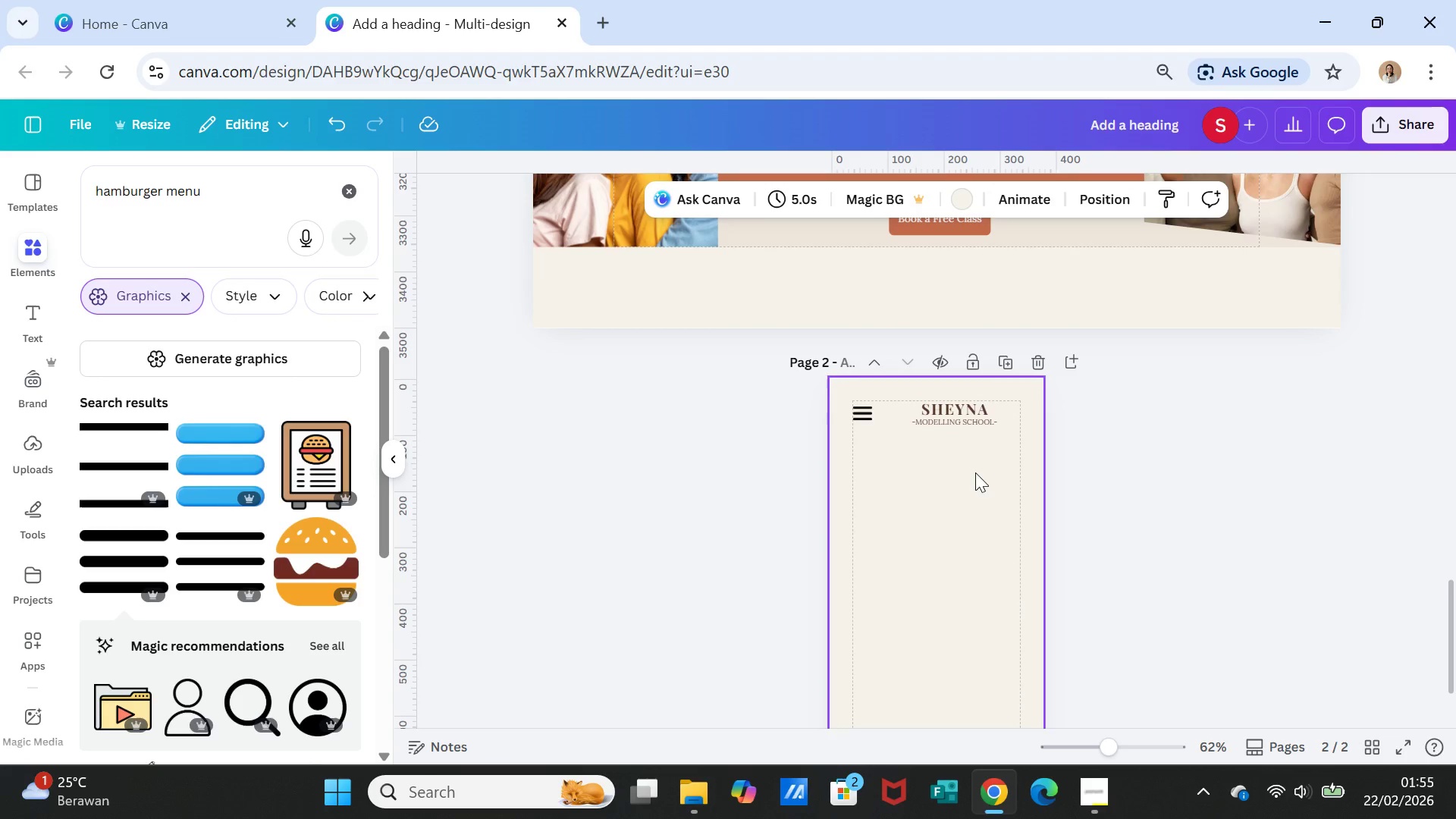 
wait(6.3)
 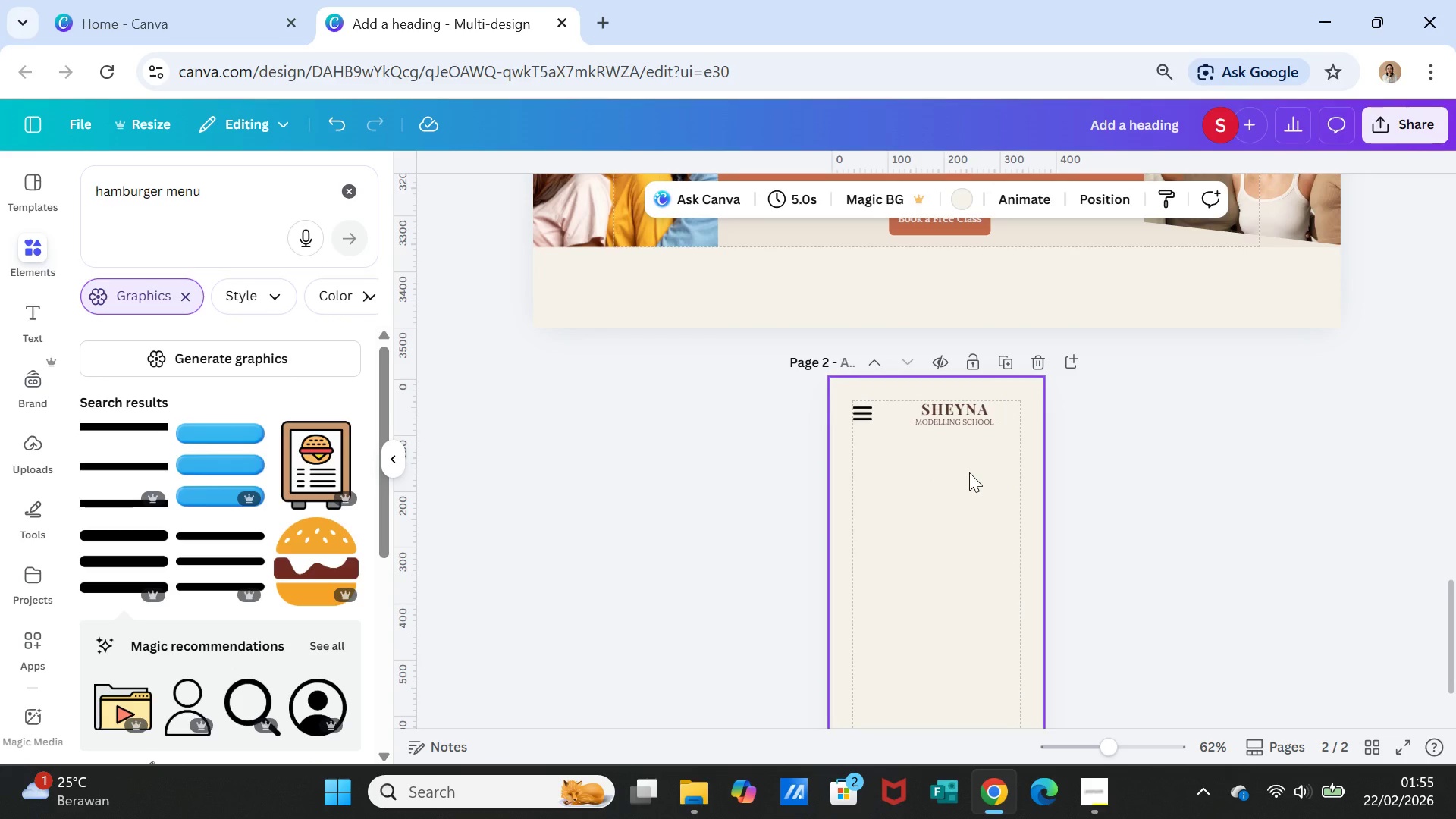 
left_click([867, 411])
 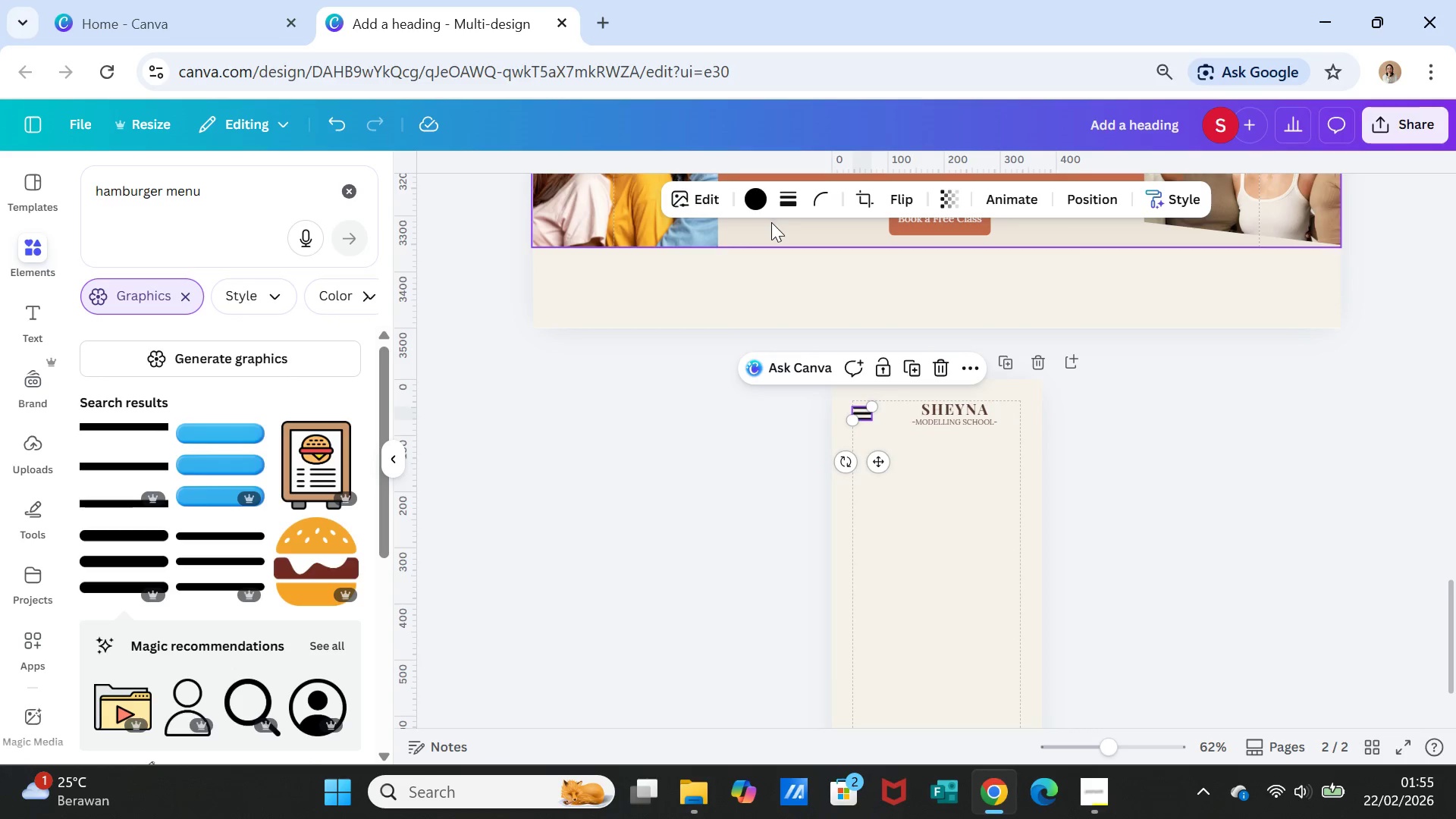 
left_click([793, 198])
 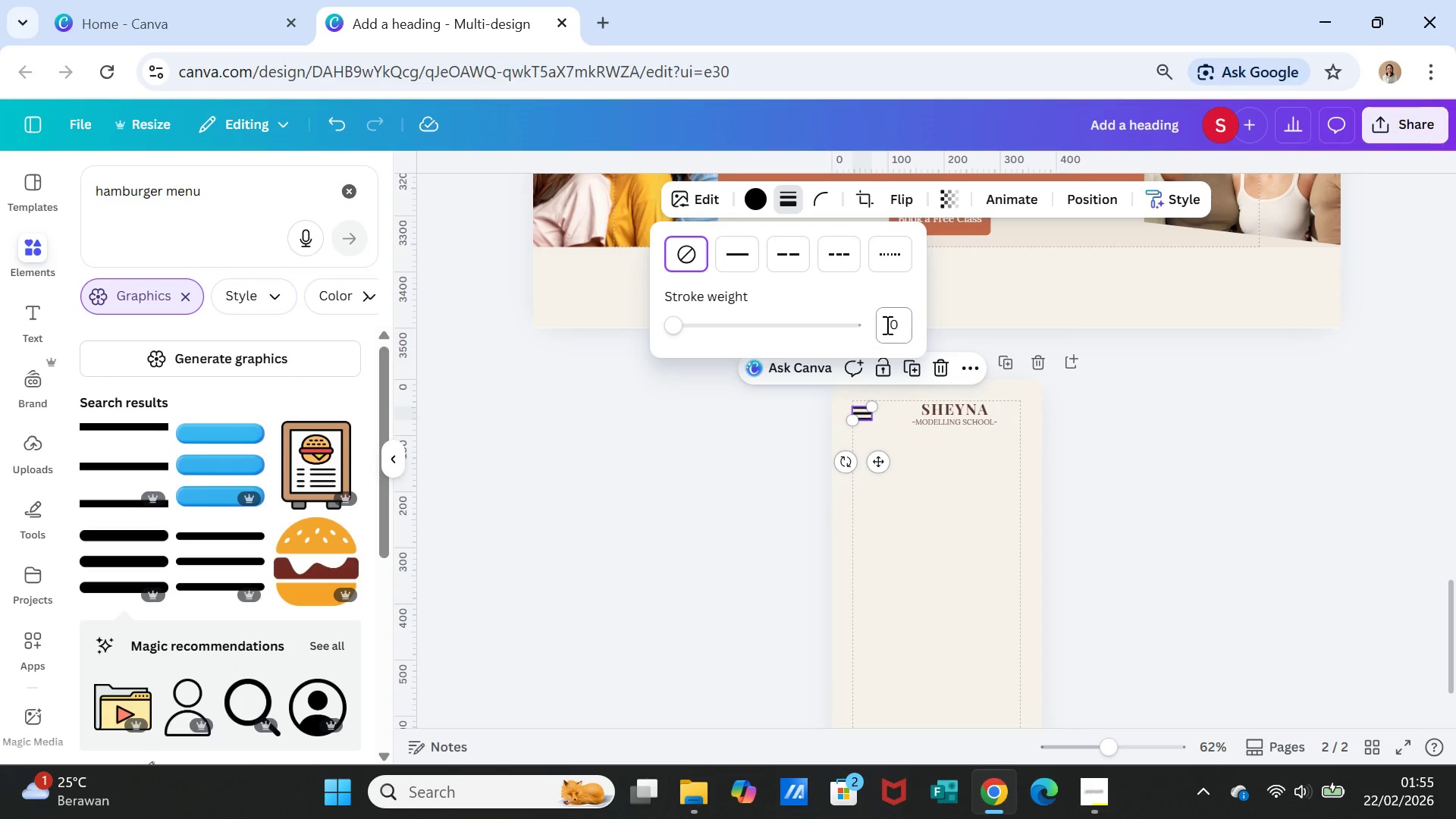 
left_click([901, 321])
 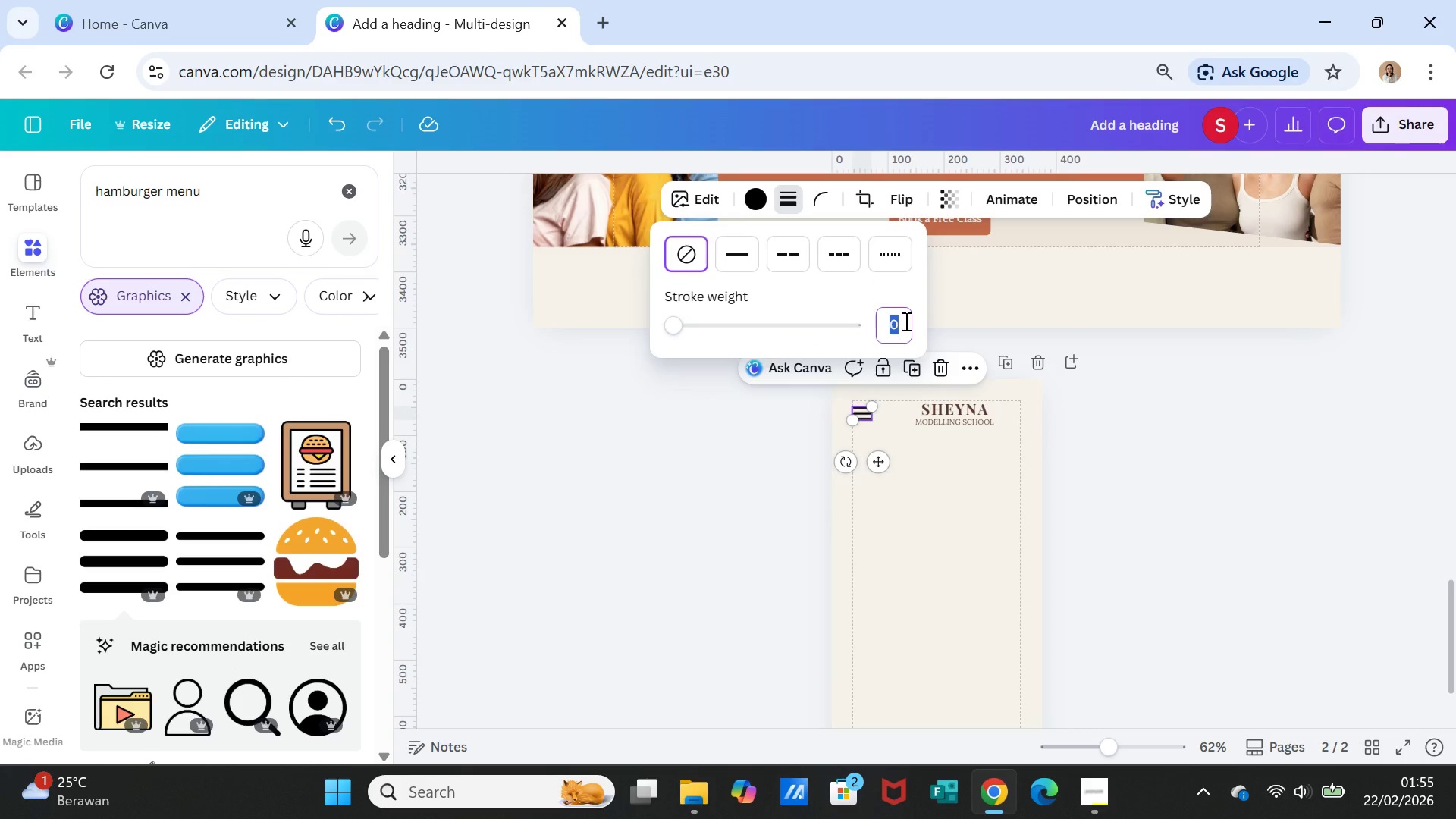 
key(1)
 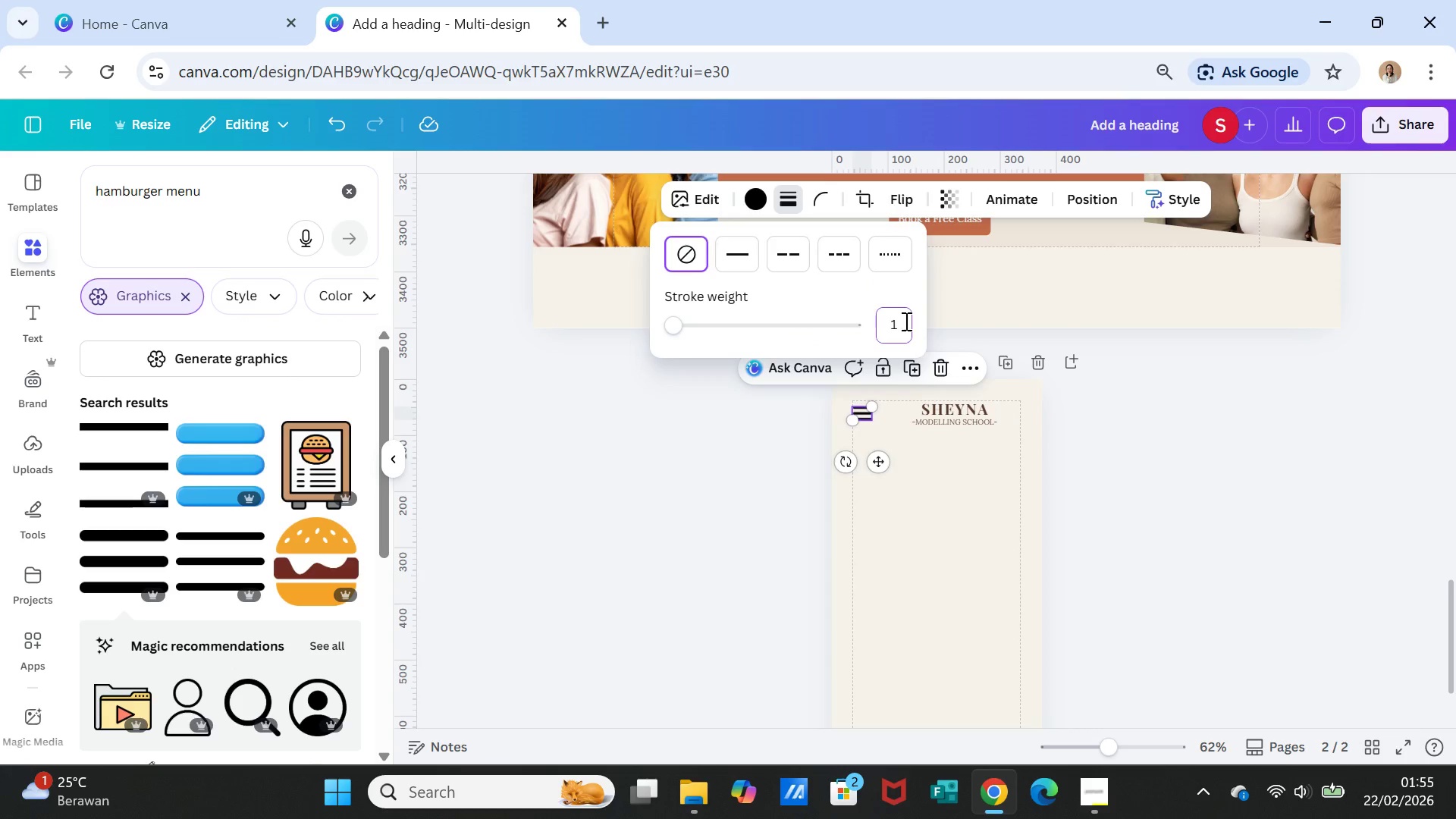 
key(Enter)
 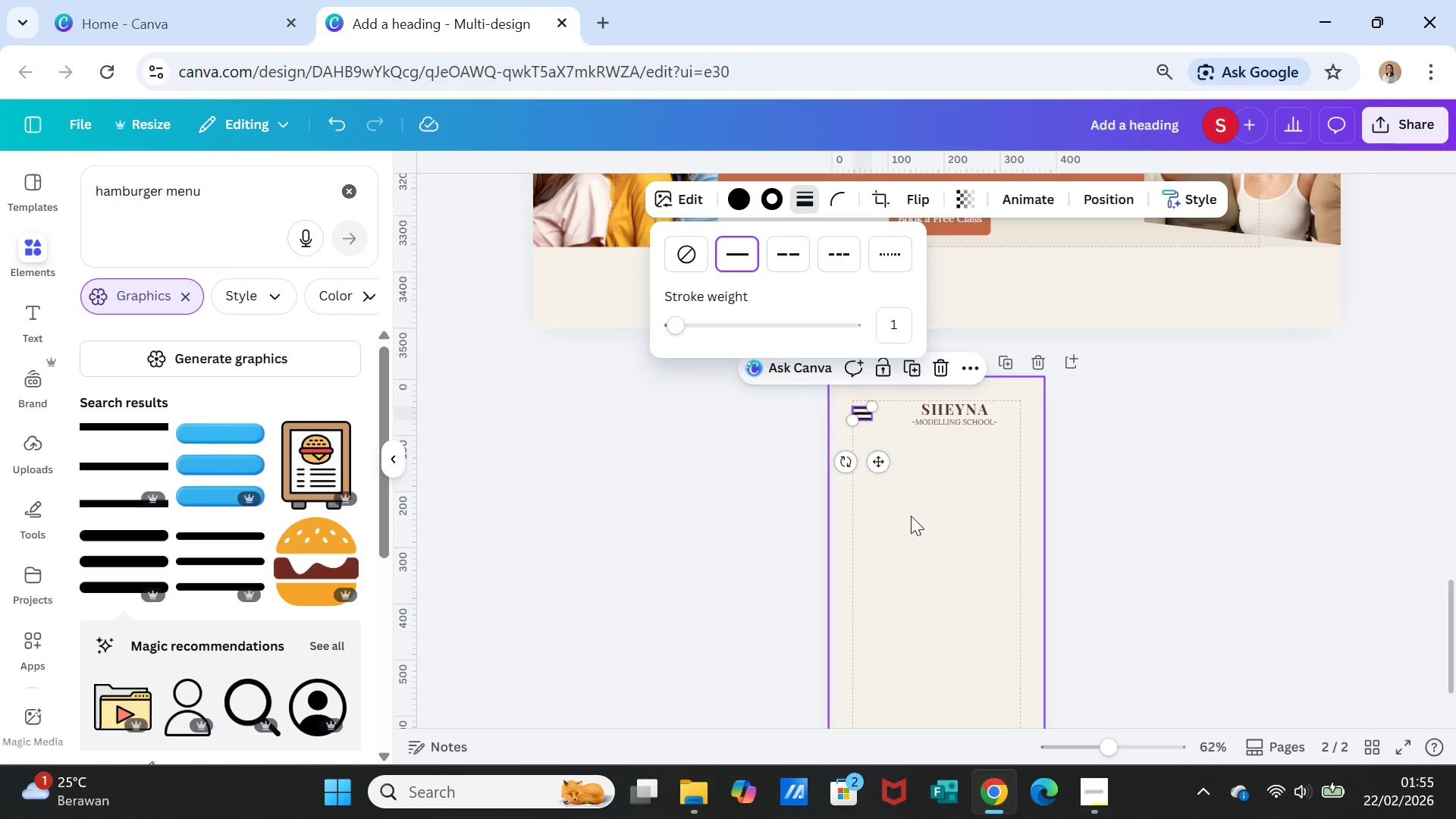 
left_click([911, 516])
 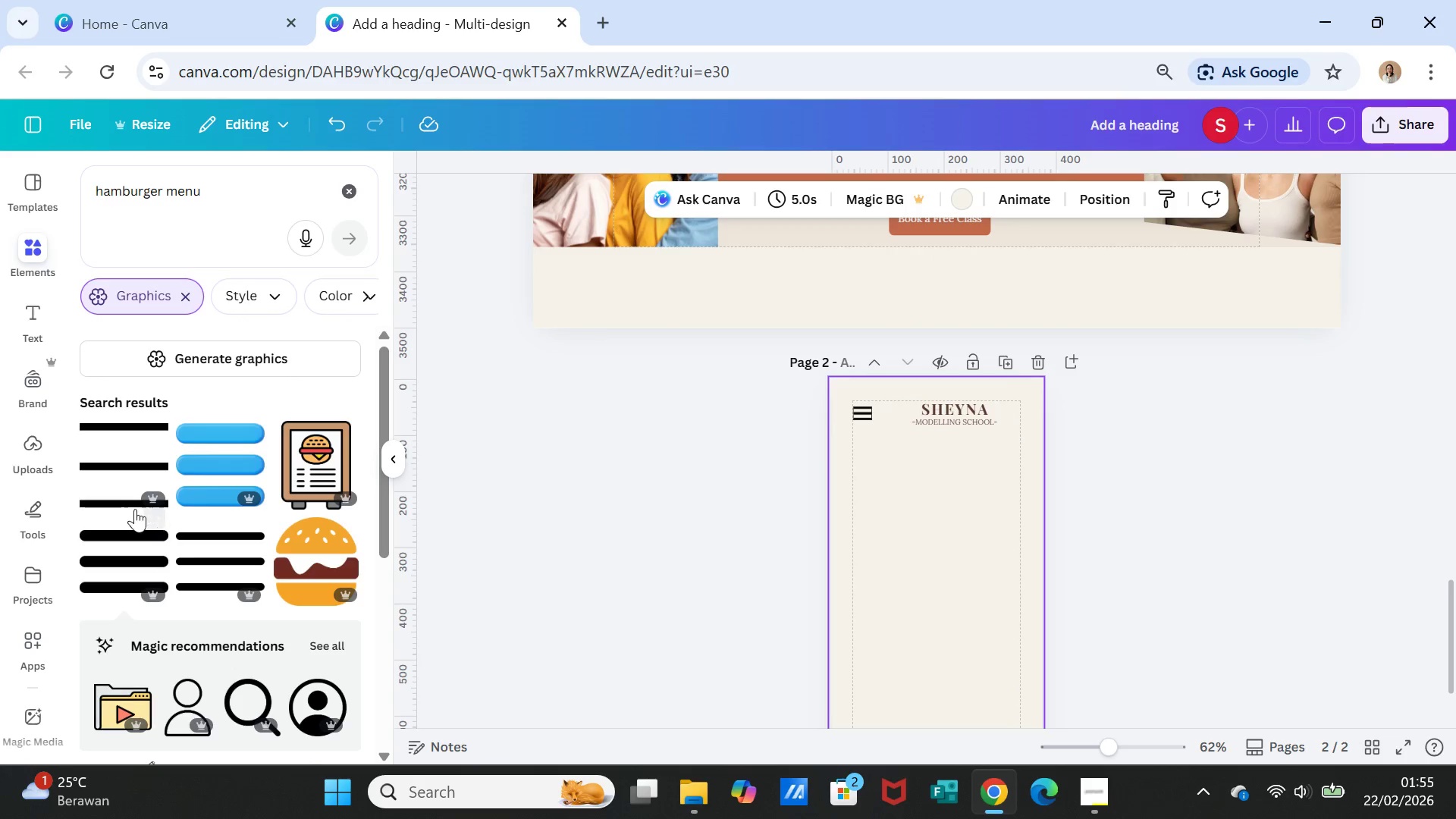 
scroll: coordinate [166, 562], scroll_direction: down, amount: 2.0
 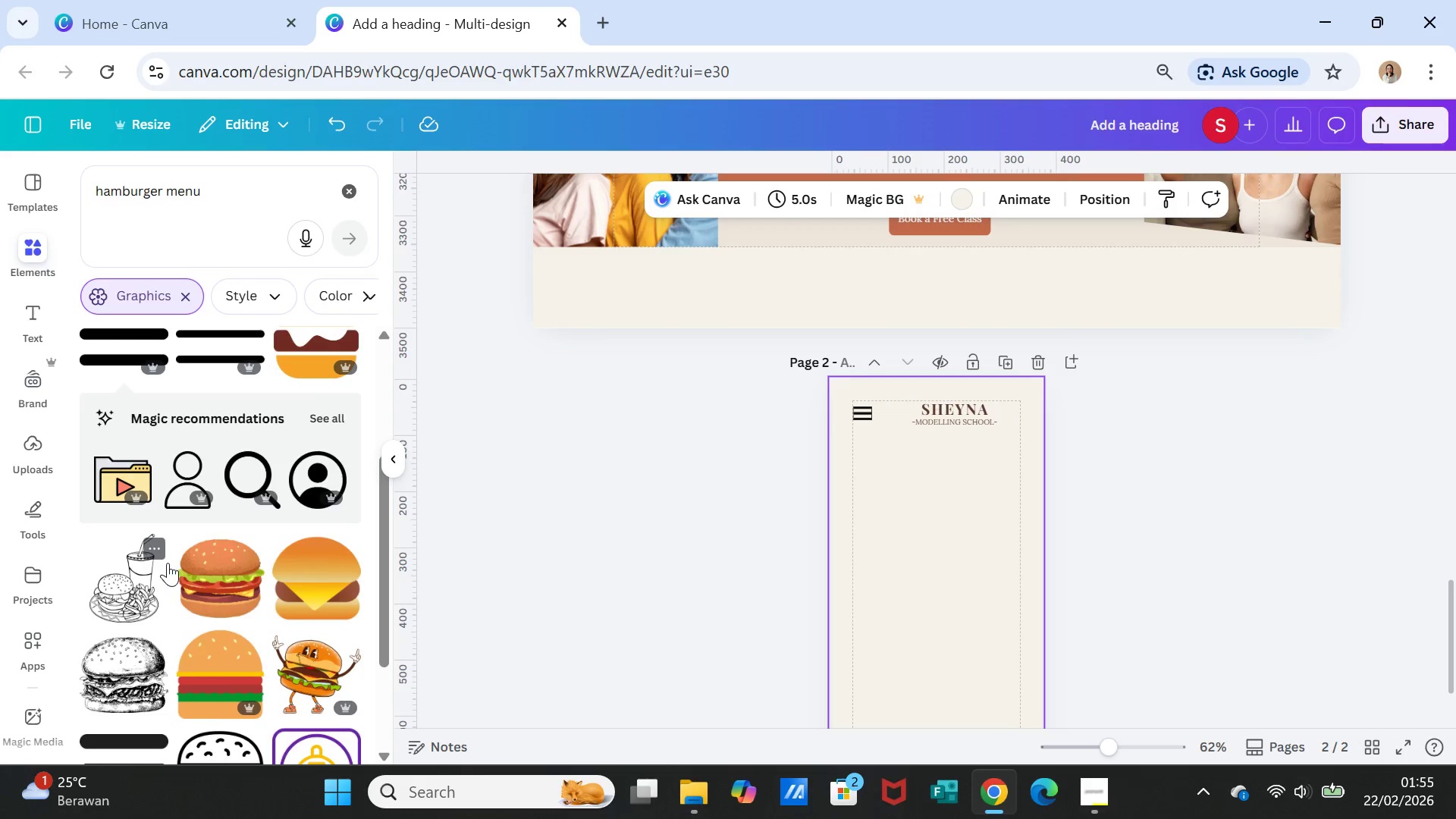 
scroll: coordinate [190, 563], scroll_direction: up, amount: 2.0
 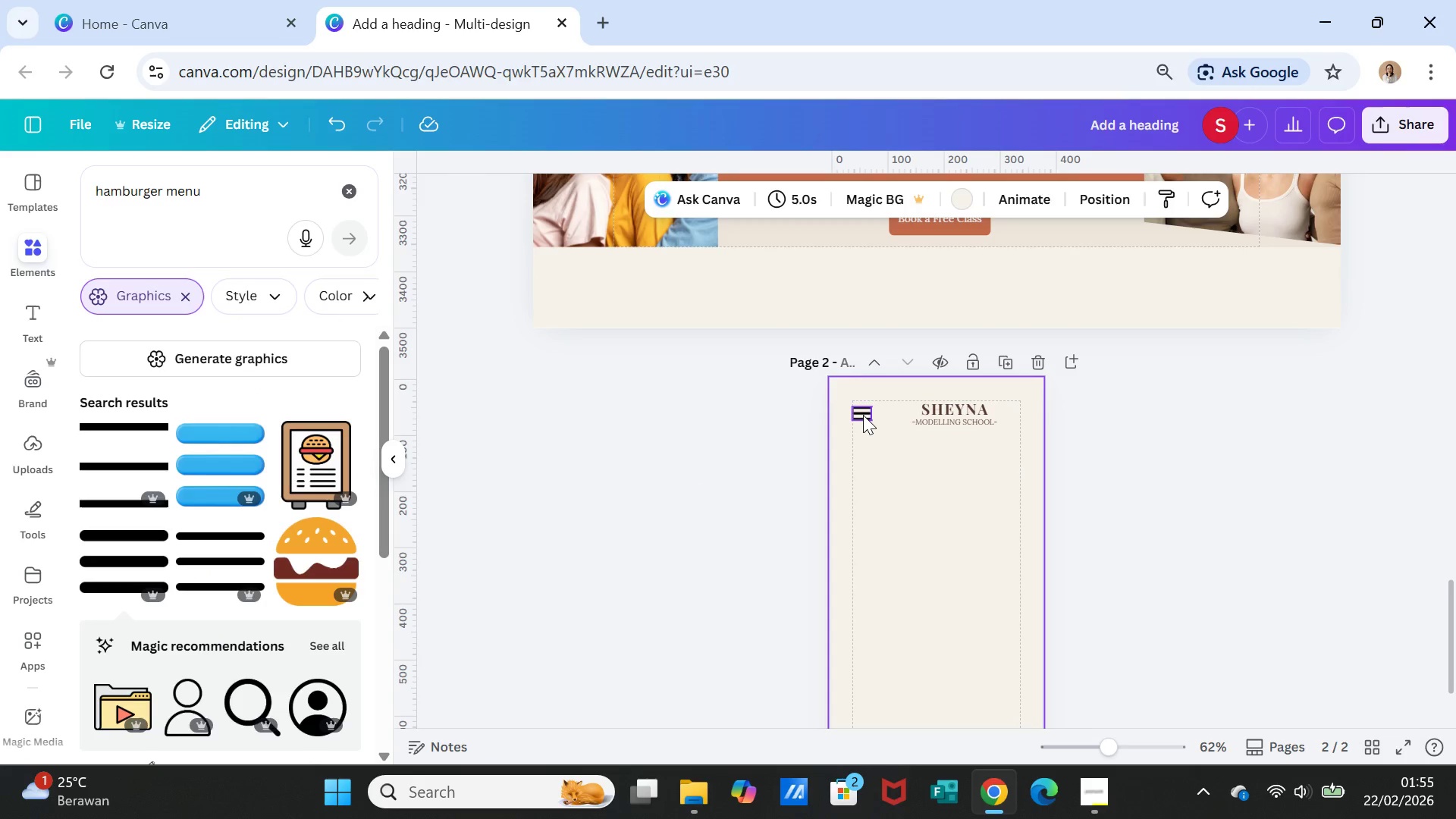 
left_click([863, 415])
 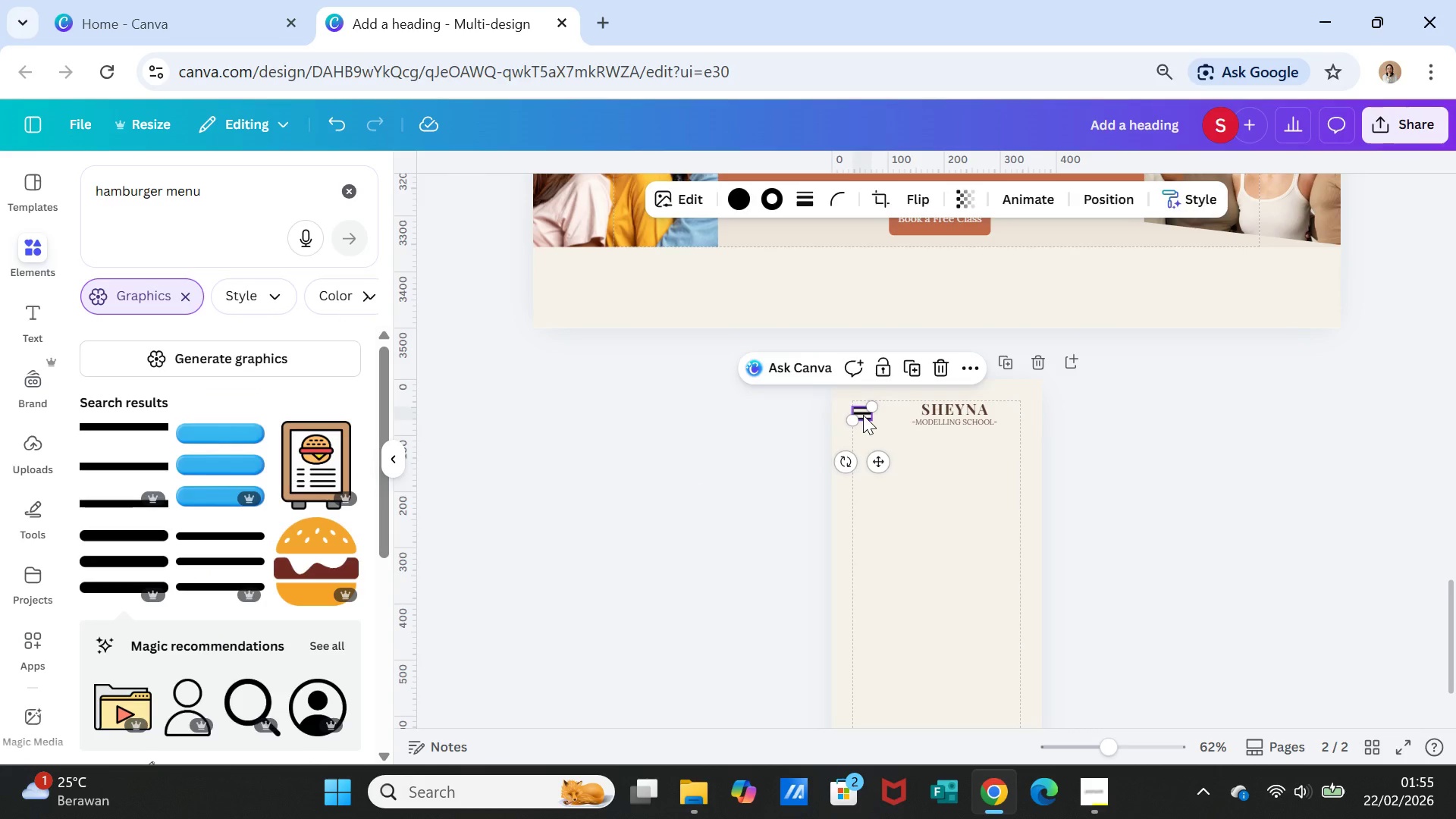 
key(Delete)
 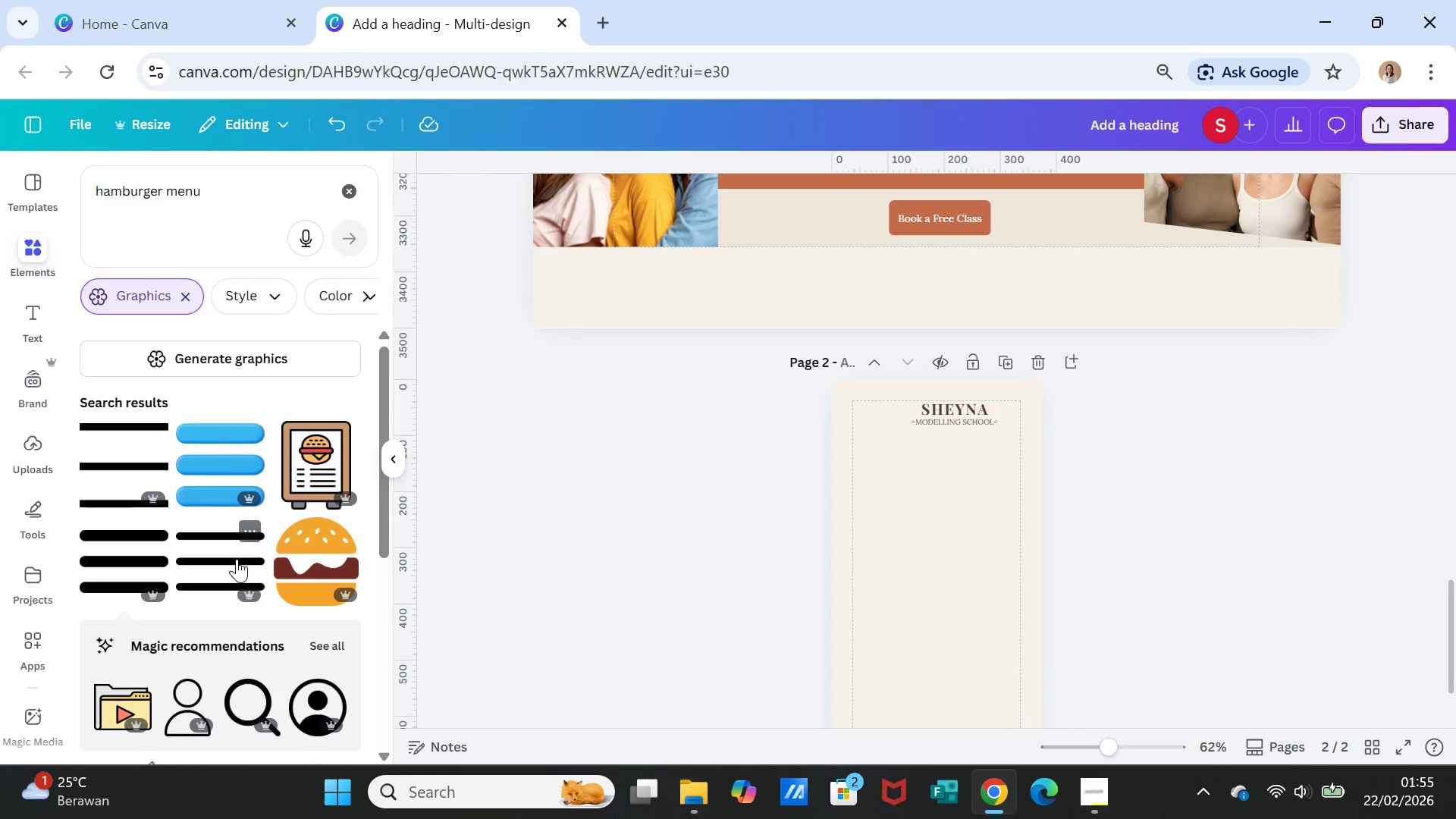 
left_click([237, 559])
 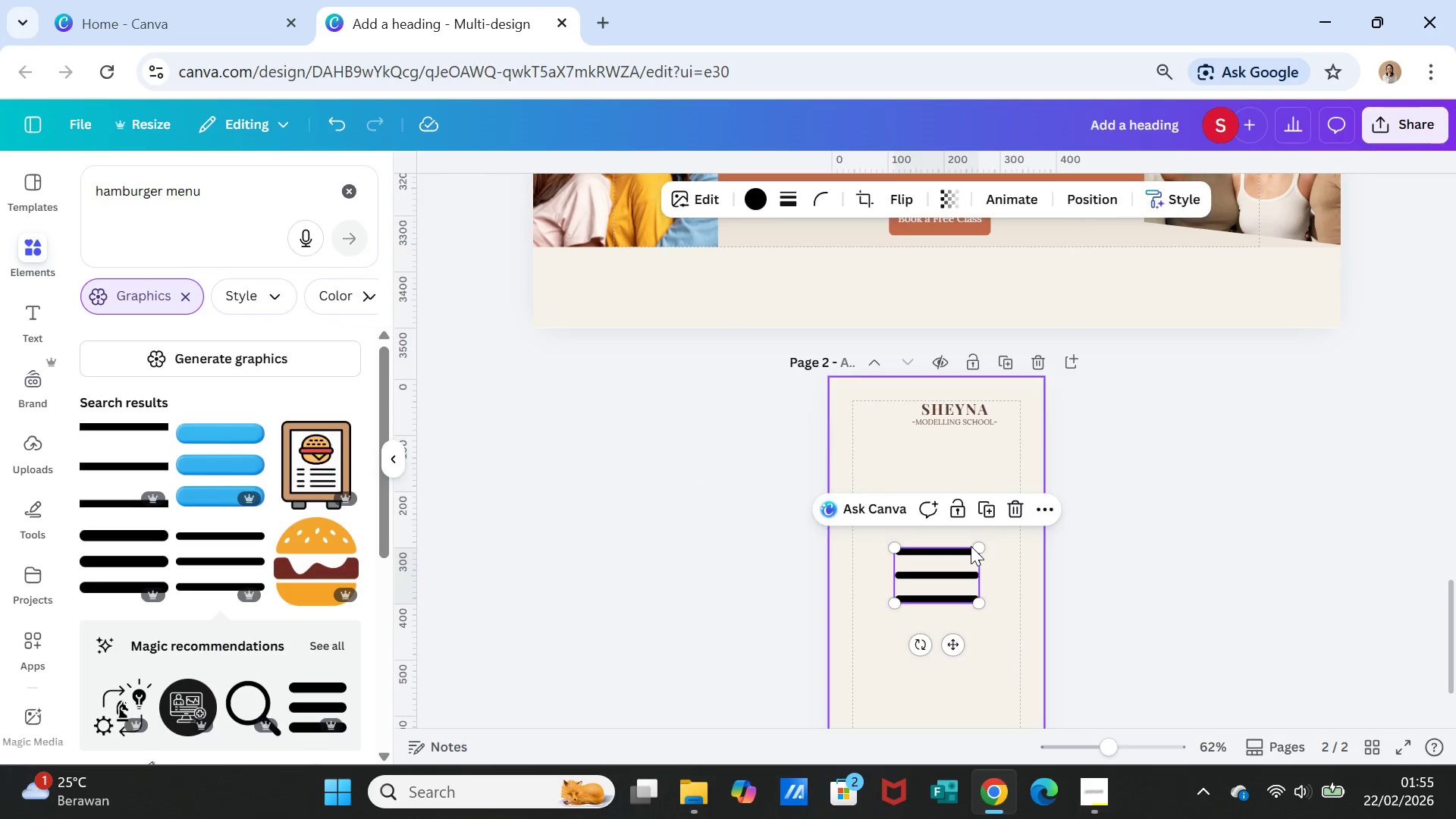 
left_click_drag(start_coordinate=[977, 546], to_coordinate=[919, 588])
 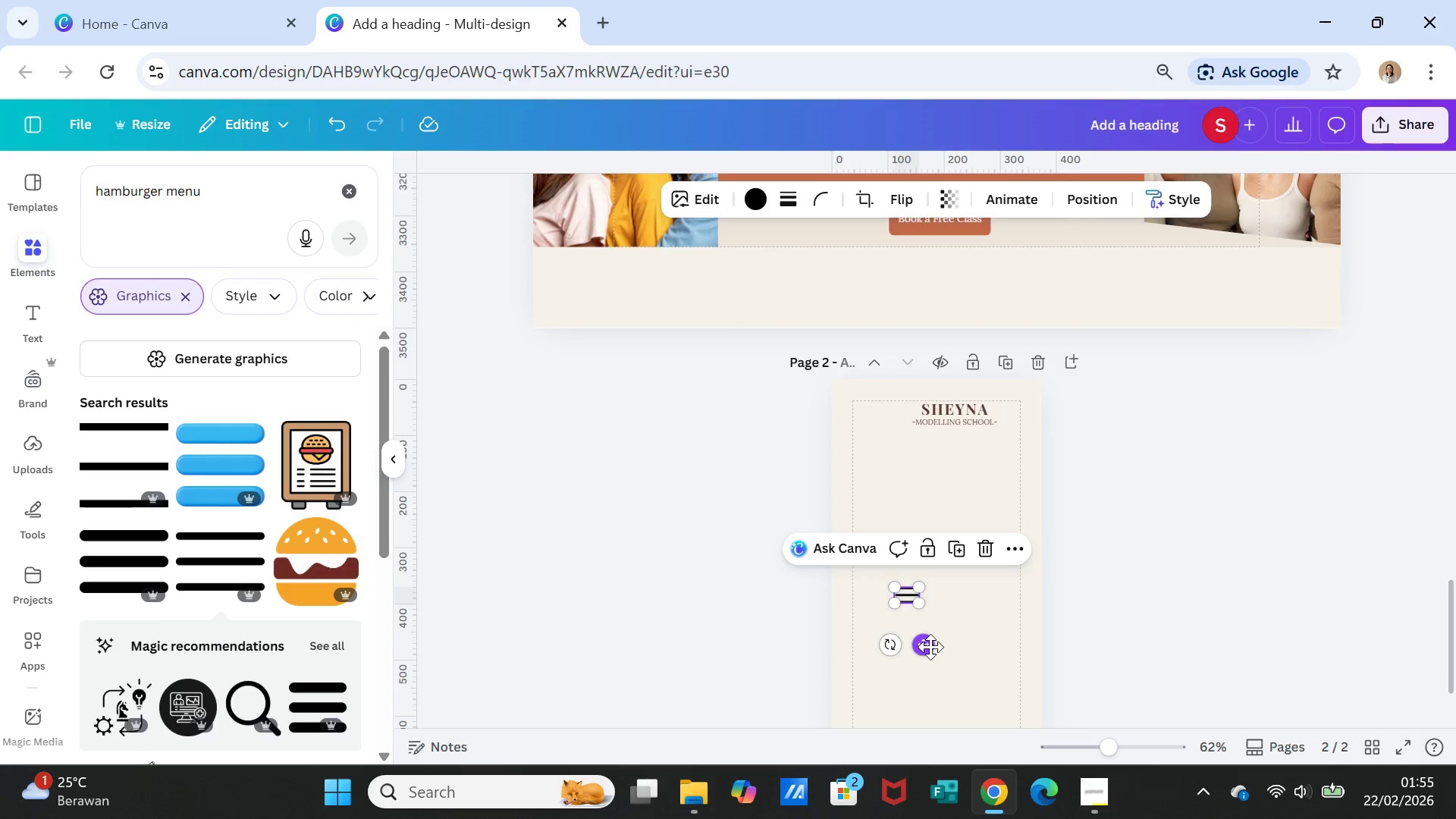 
left_click_drag(start_coordinate=[930, 647], to_coordinate=[890, 462])
 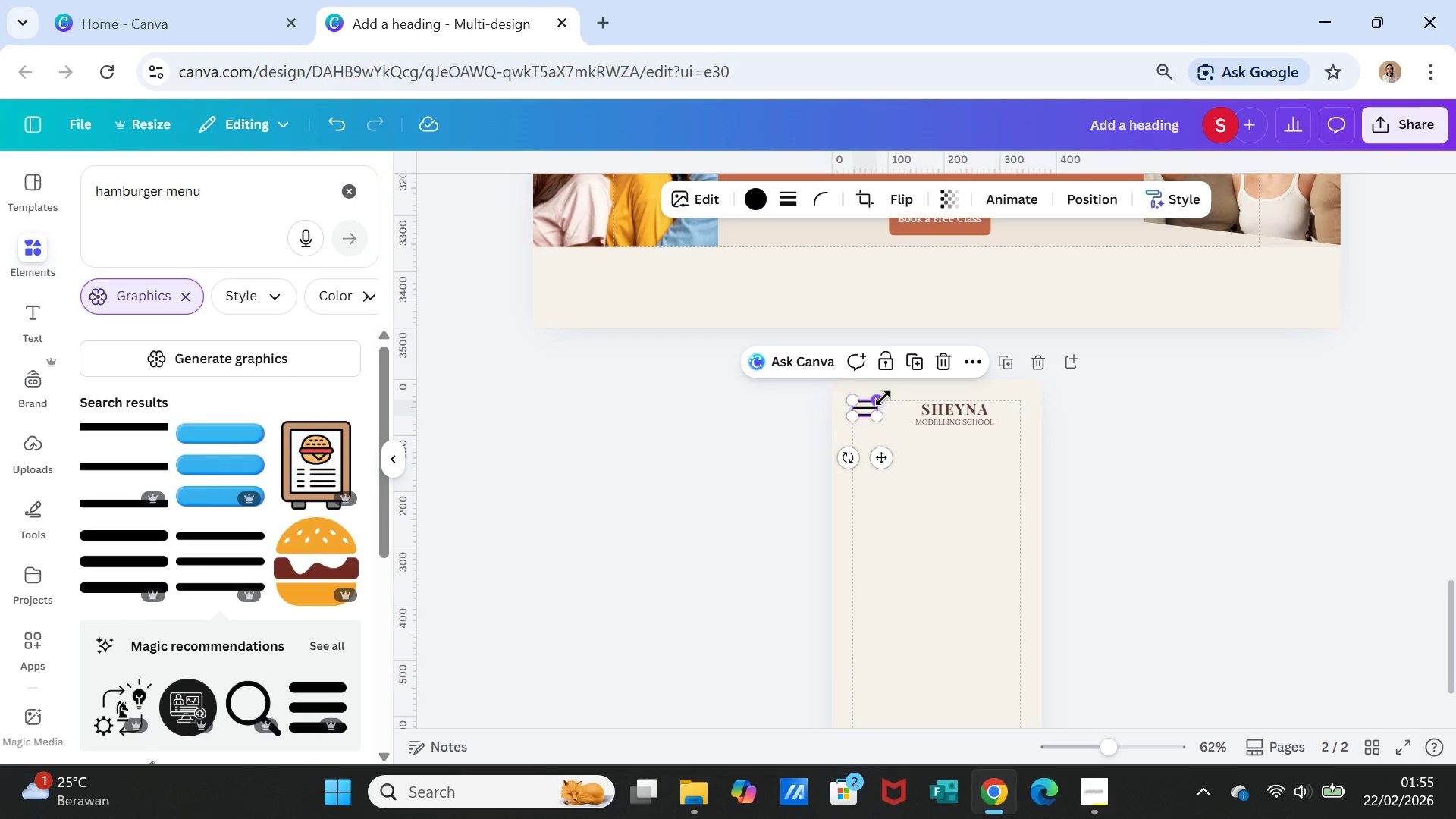 
left_click_drag(start_coordinate=[880, 397], to_coordinate=[876, 401])
 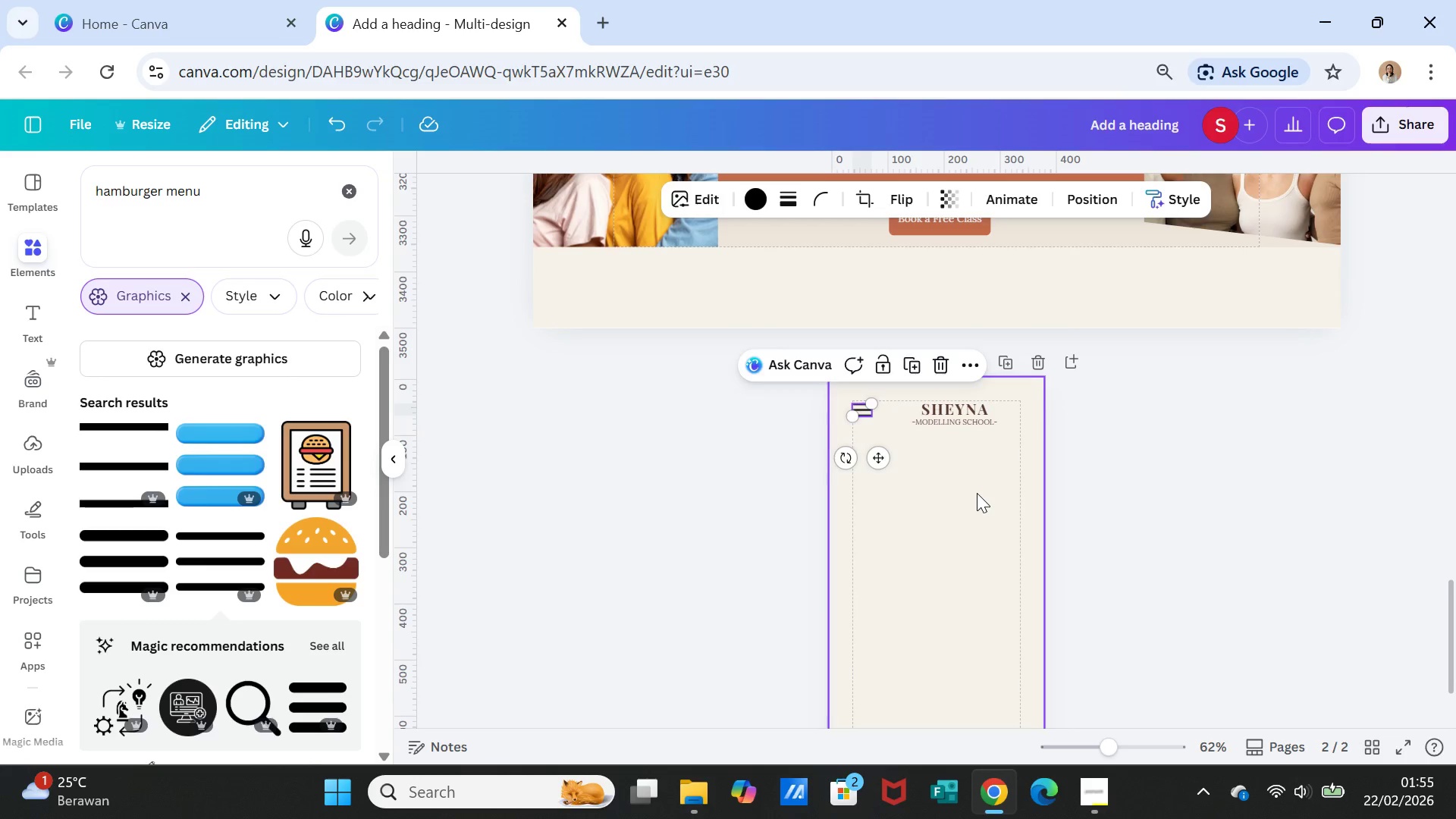 
left_click([977, 493])
 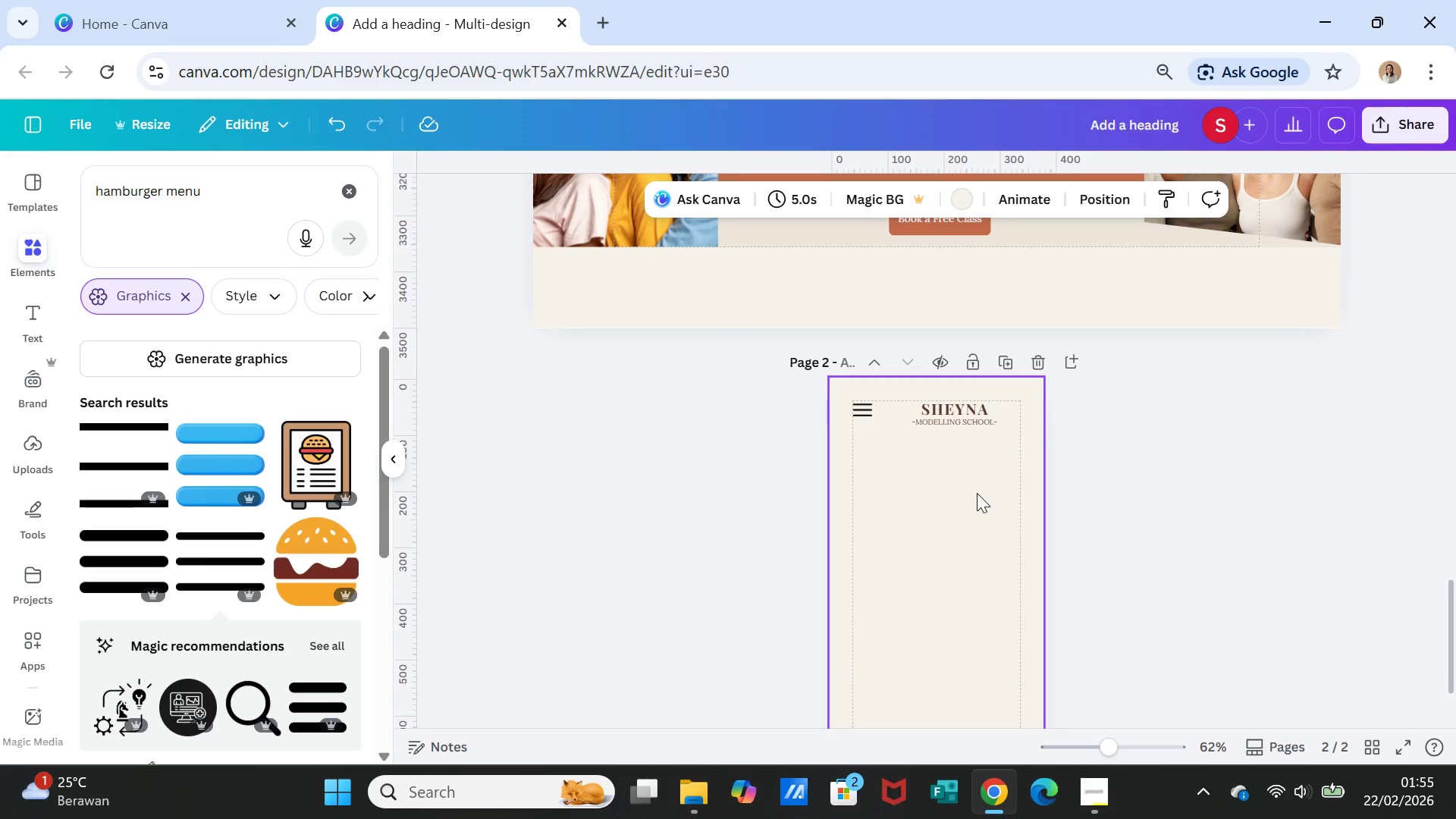 
left_click_drag(start_coordinate=[949, 414], to_coordinate=[943, 413])
 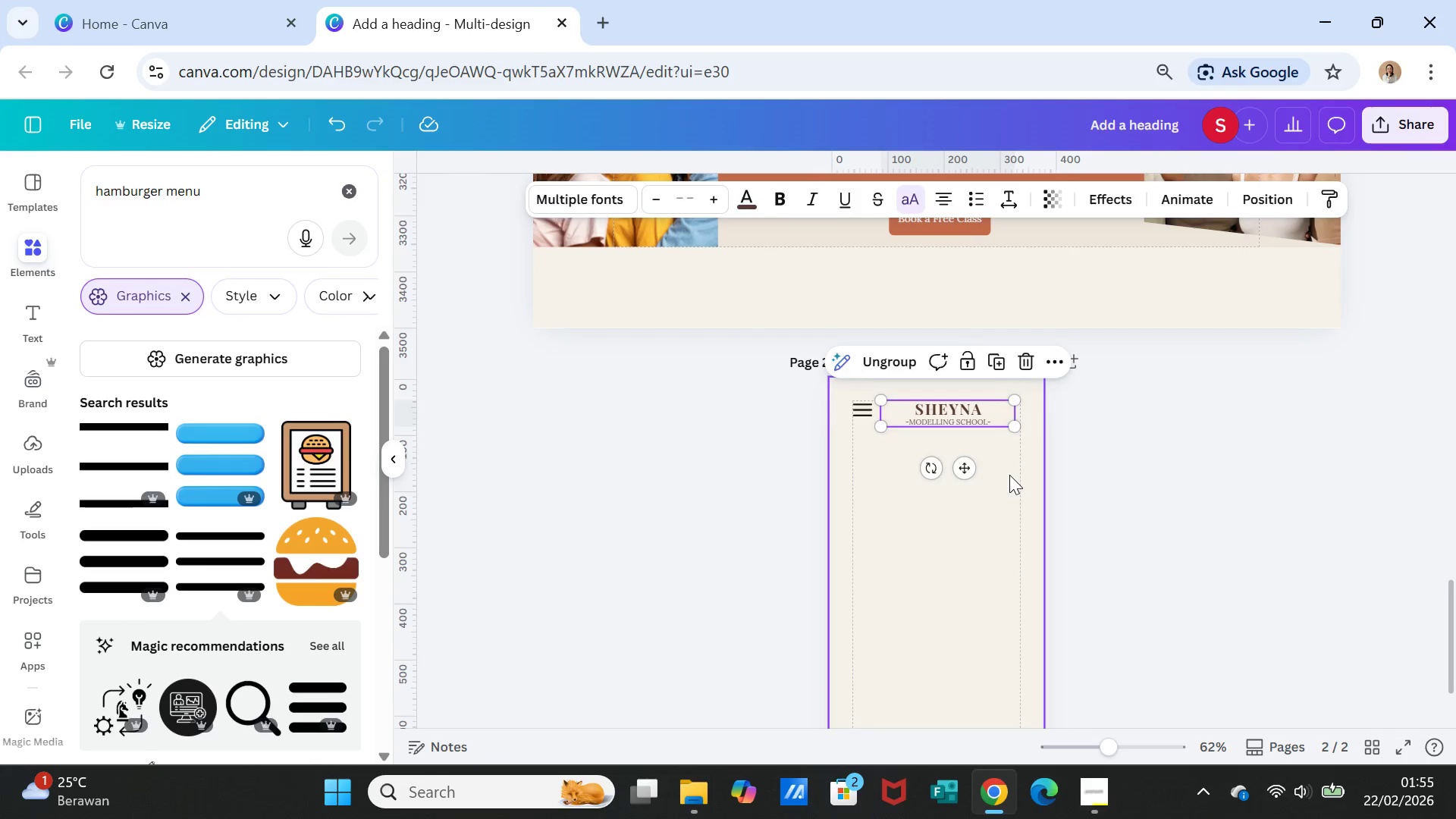 
left_click([1009, 475])
 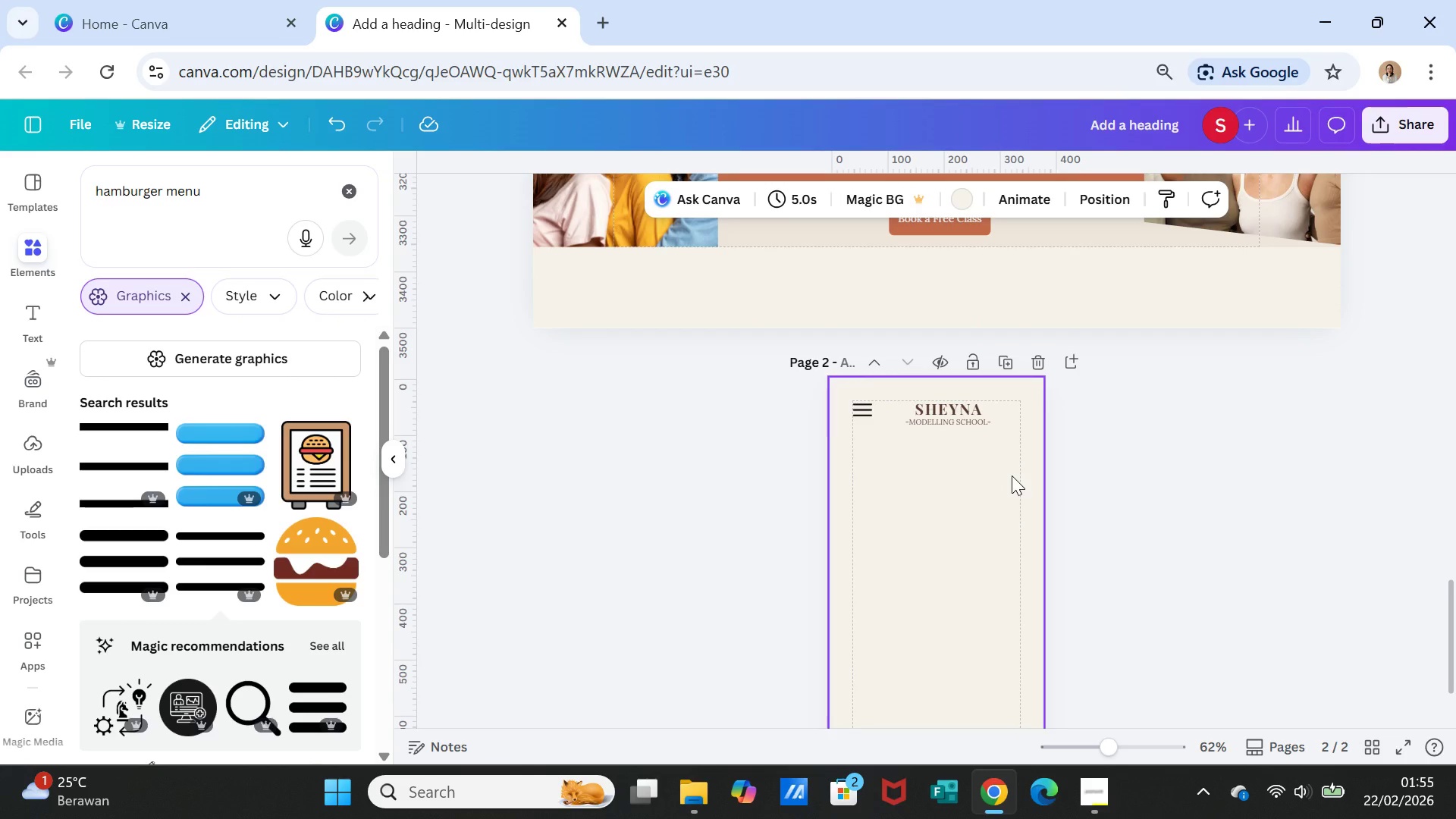 
wait(13.49)
 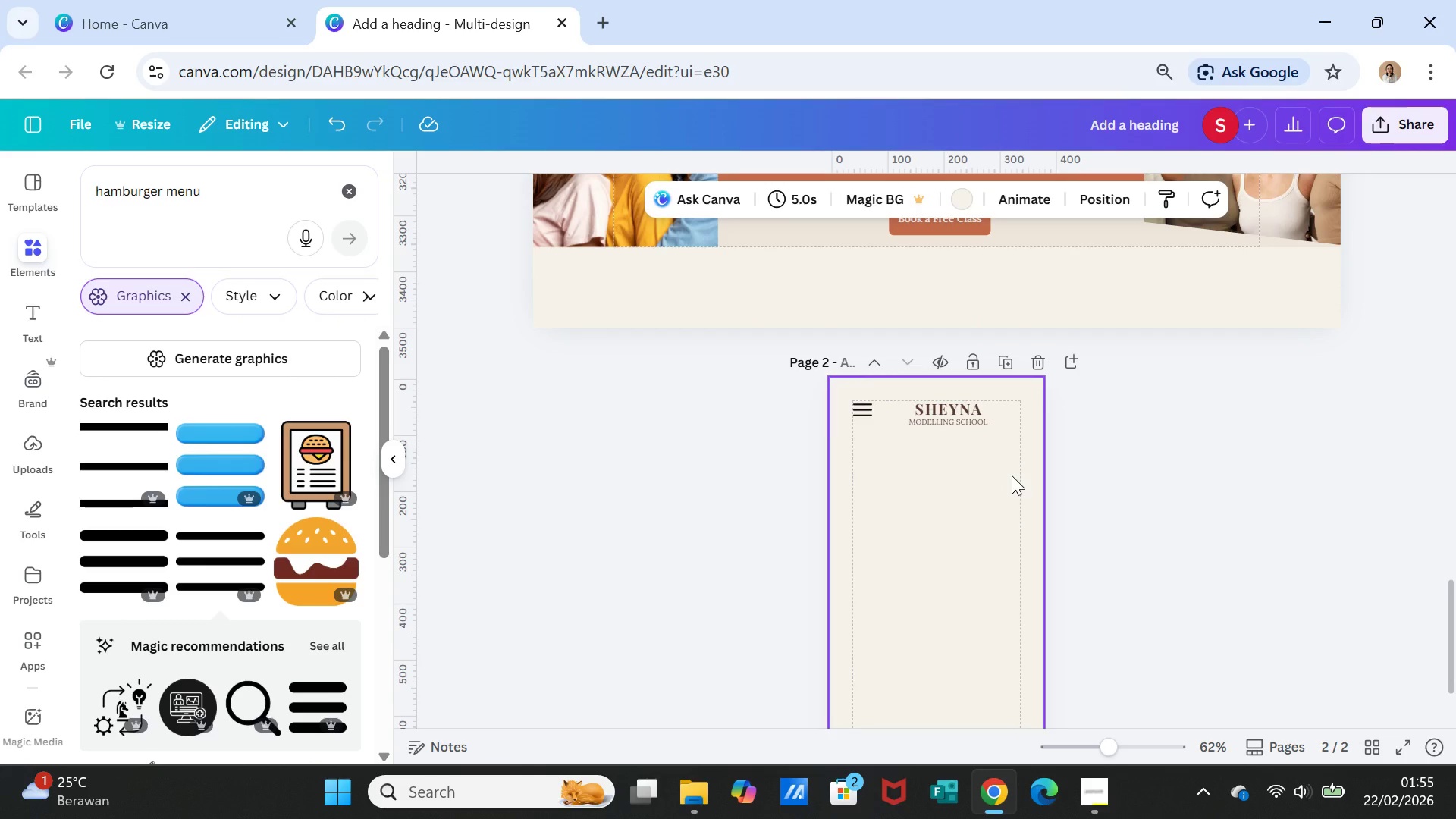 
scroll: coordinate [1115, 524], scroll_direction: up, amount: 19.0
 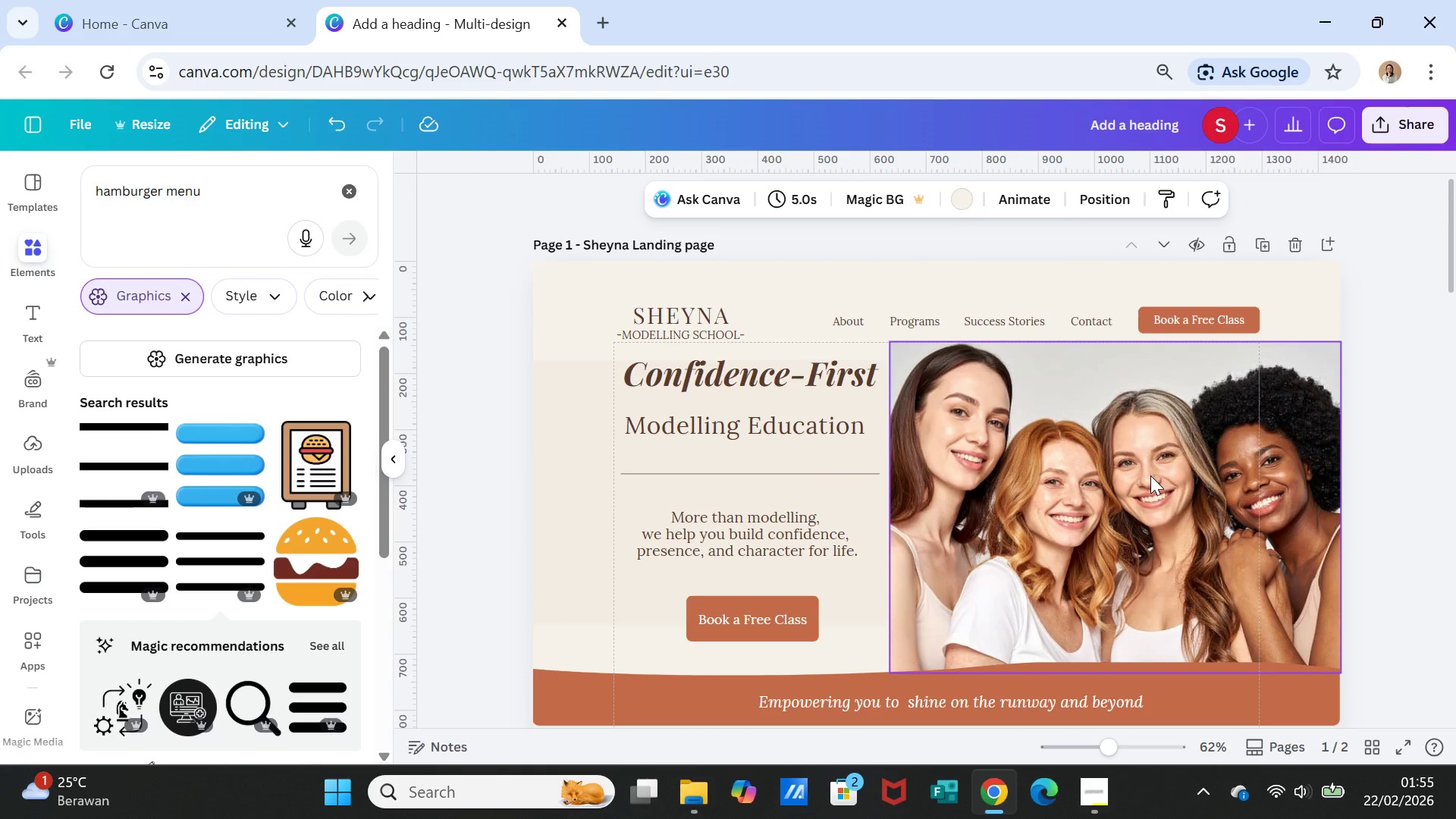 
left_click([1150, 475])
 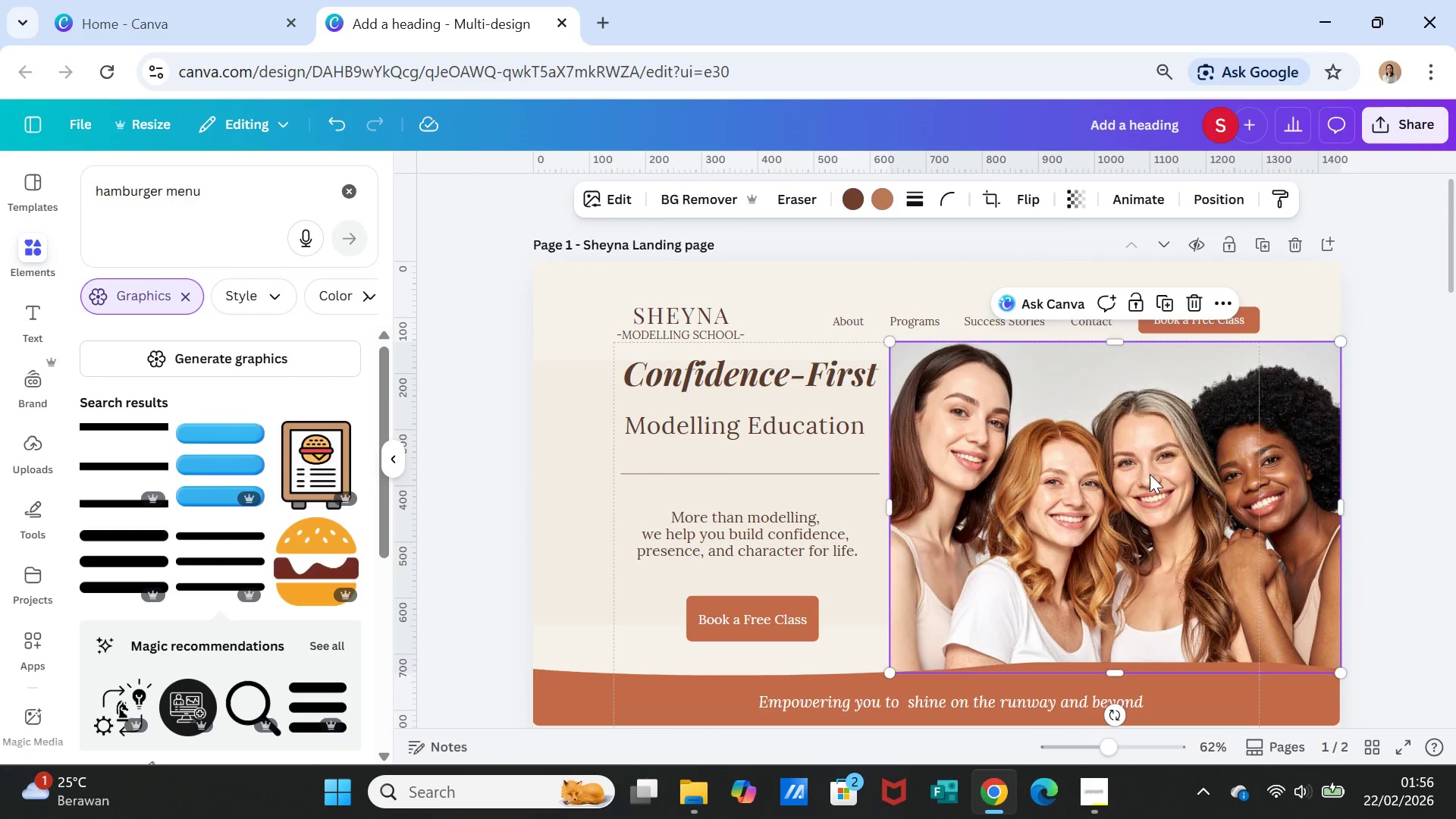 
key(Control+C)
 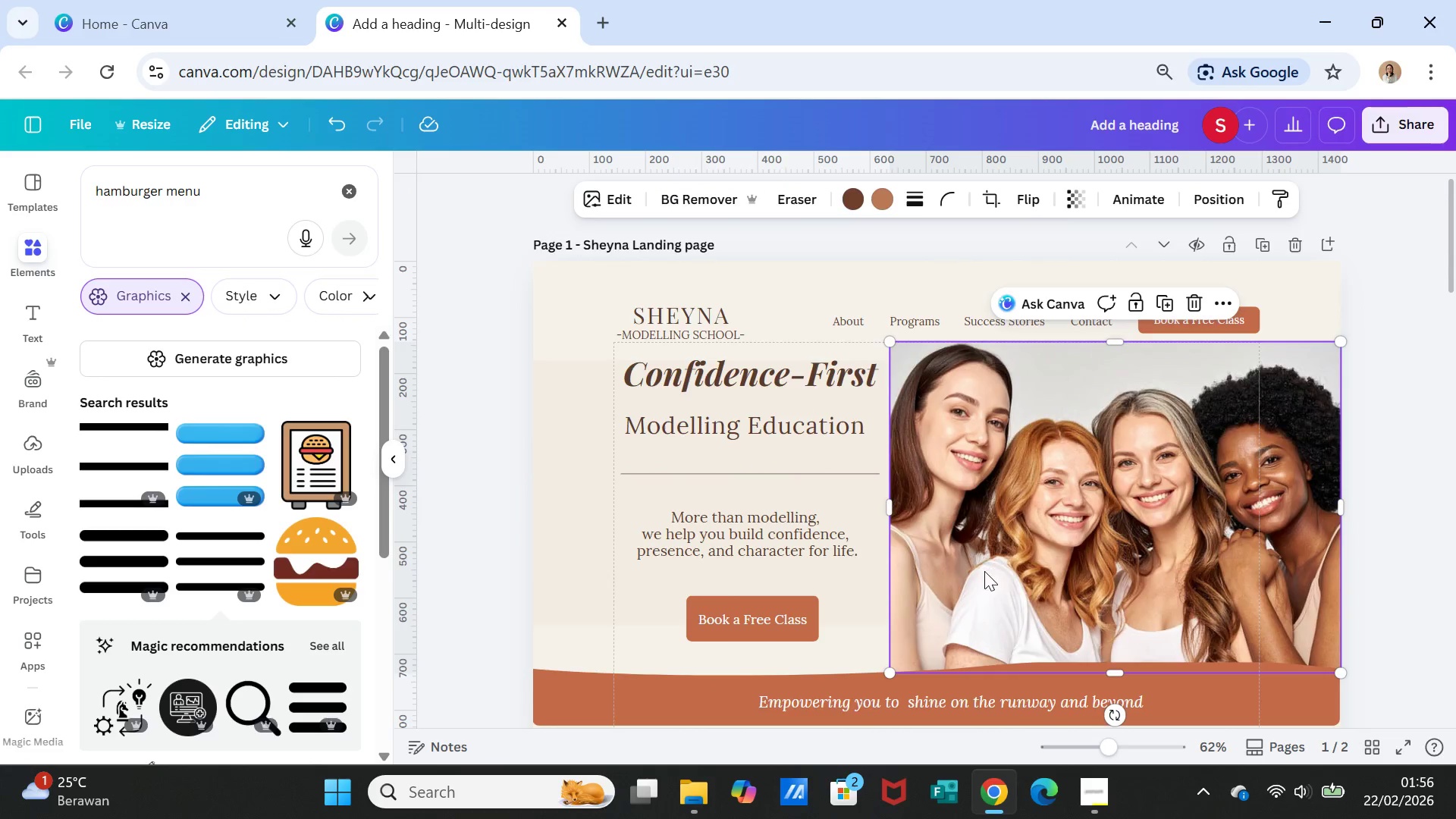 
scroll: coordinate [977, 560], scroll_direction: down, amount: 12.0
 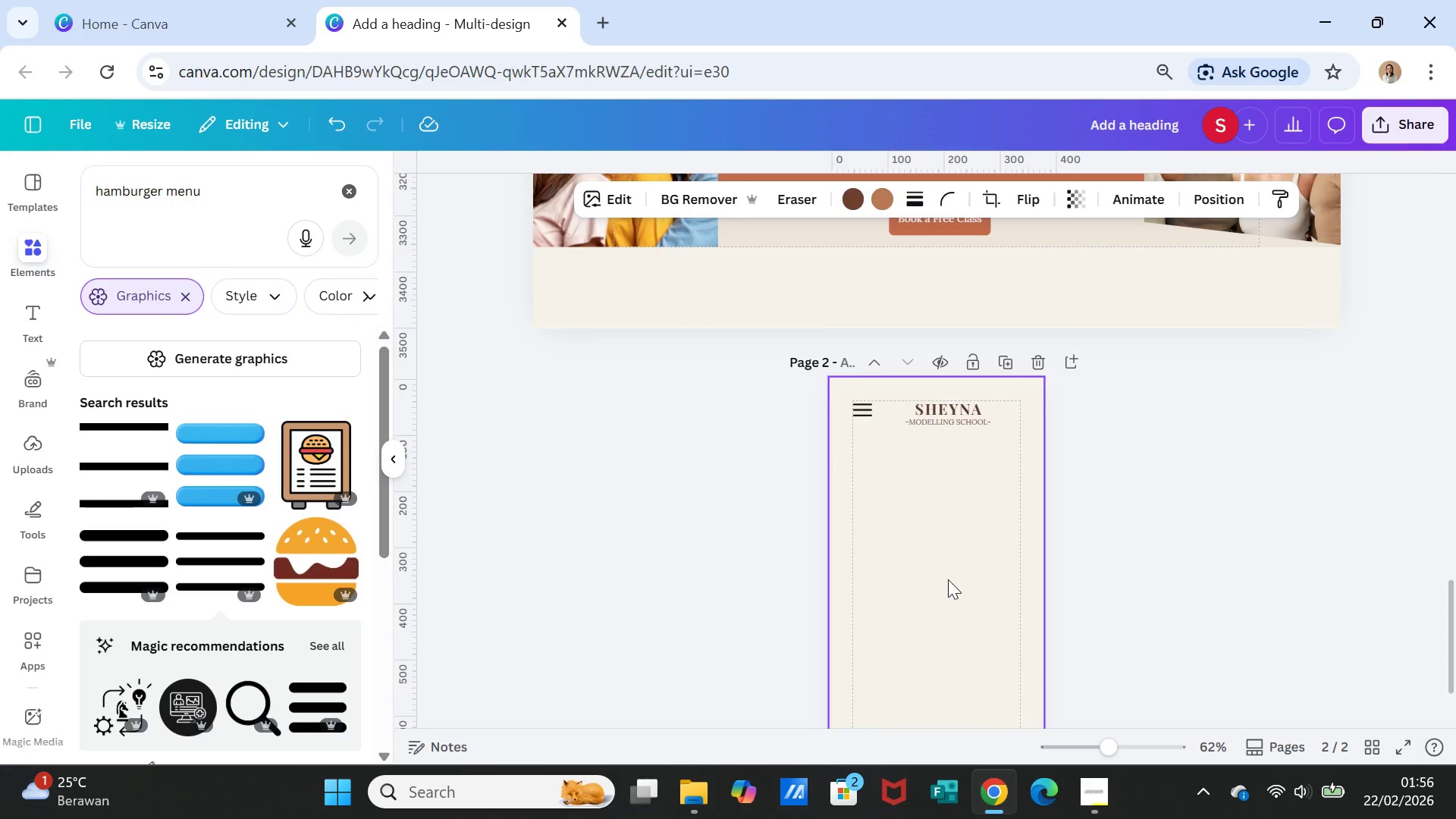 
left_click([948, 579])
 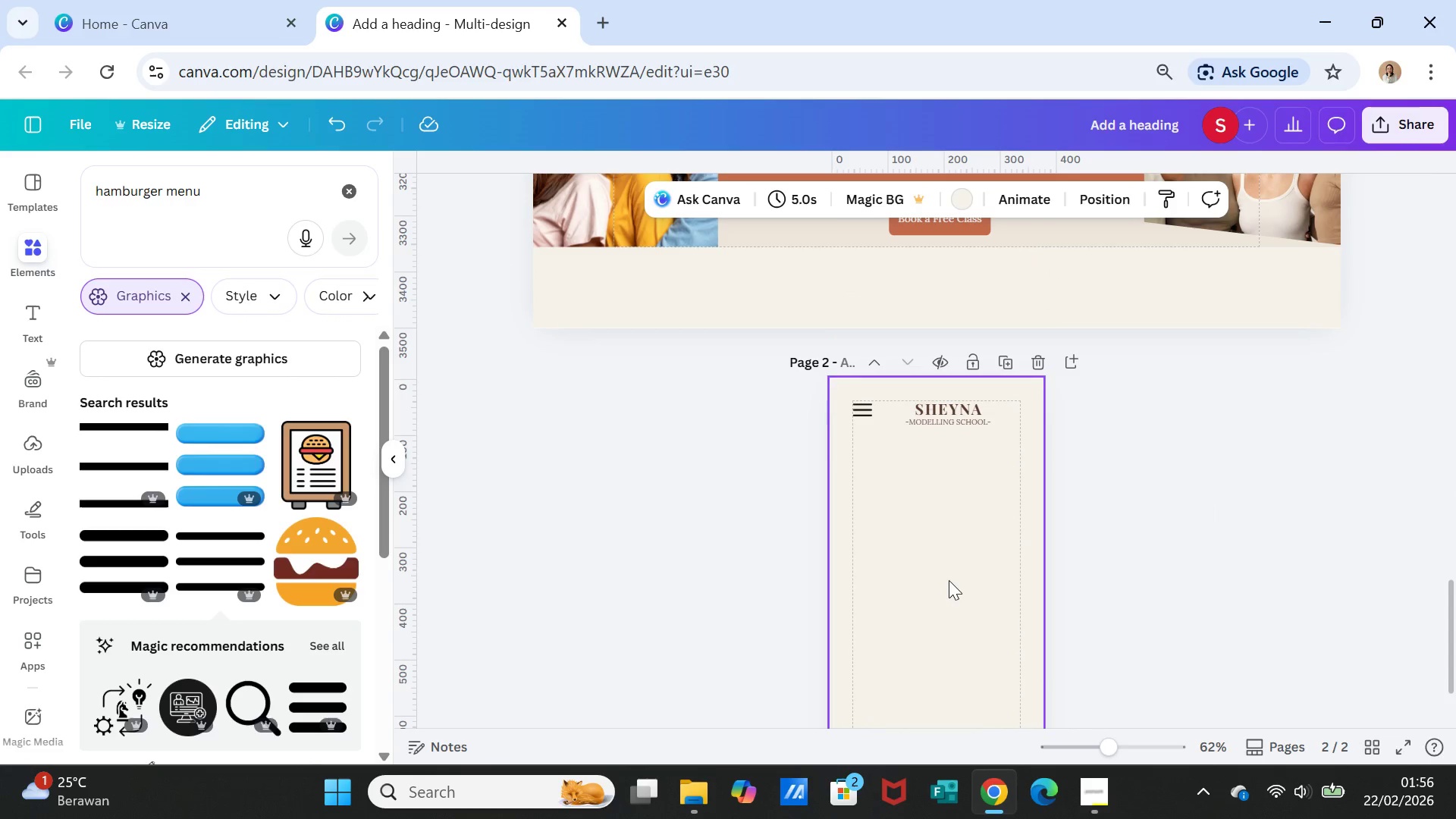 
key(Control+V)
 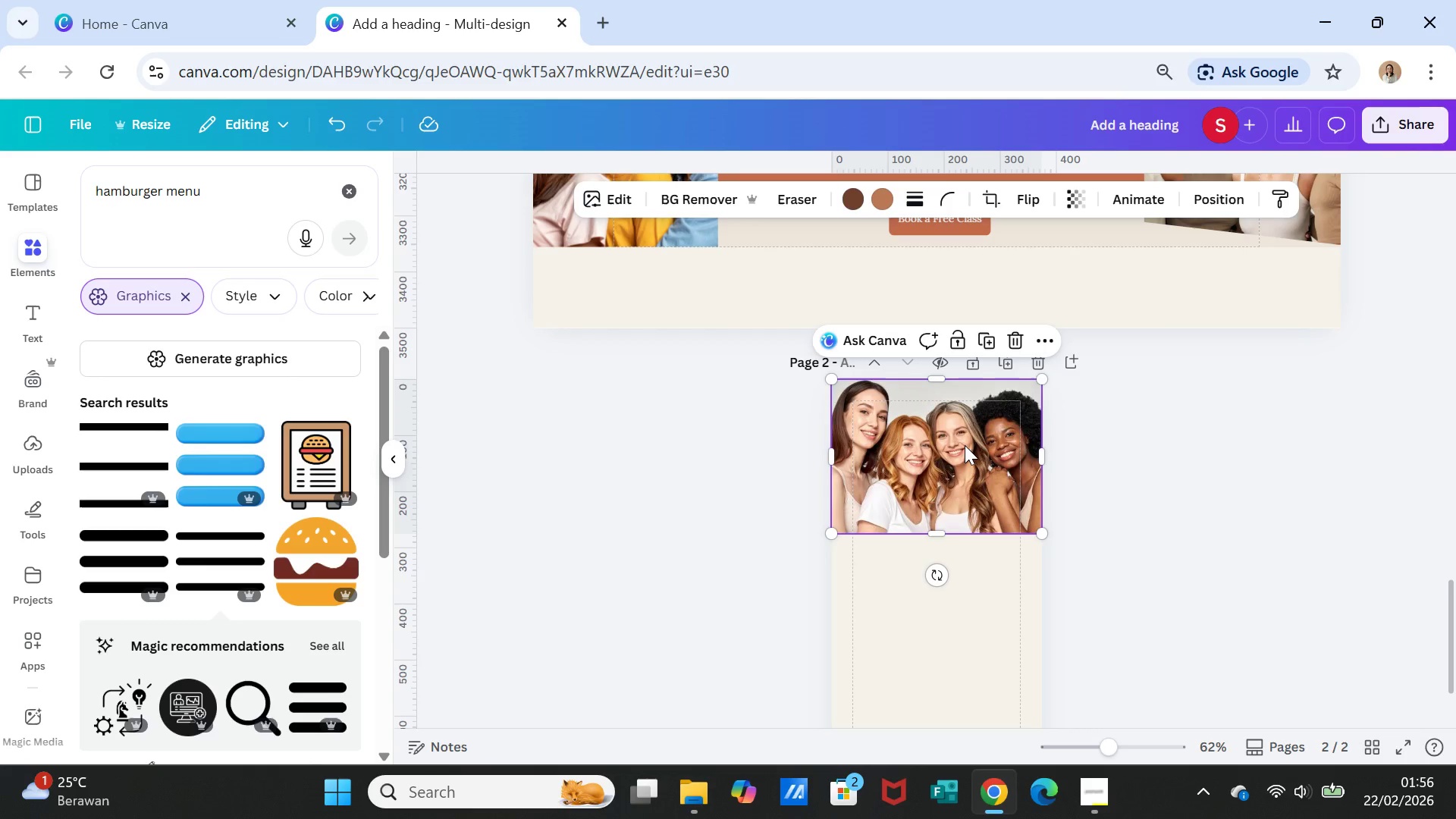 
left_click_drag(start_coordinate=[962, 447], to_coordinate=[961, 504])
 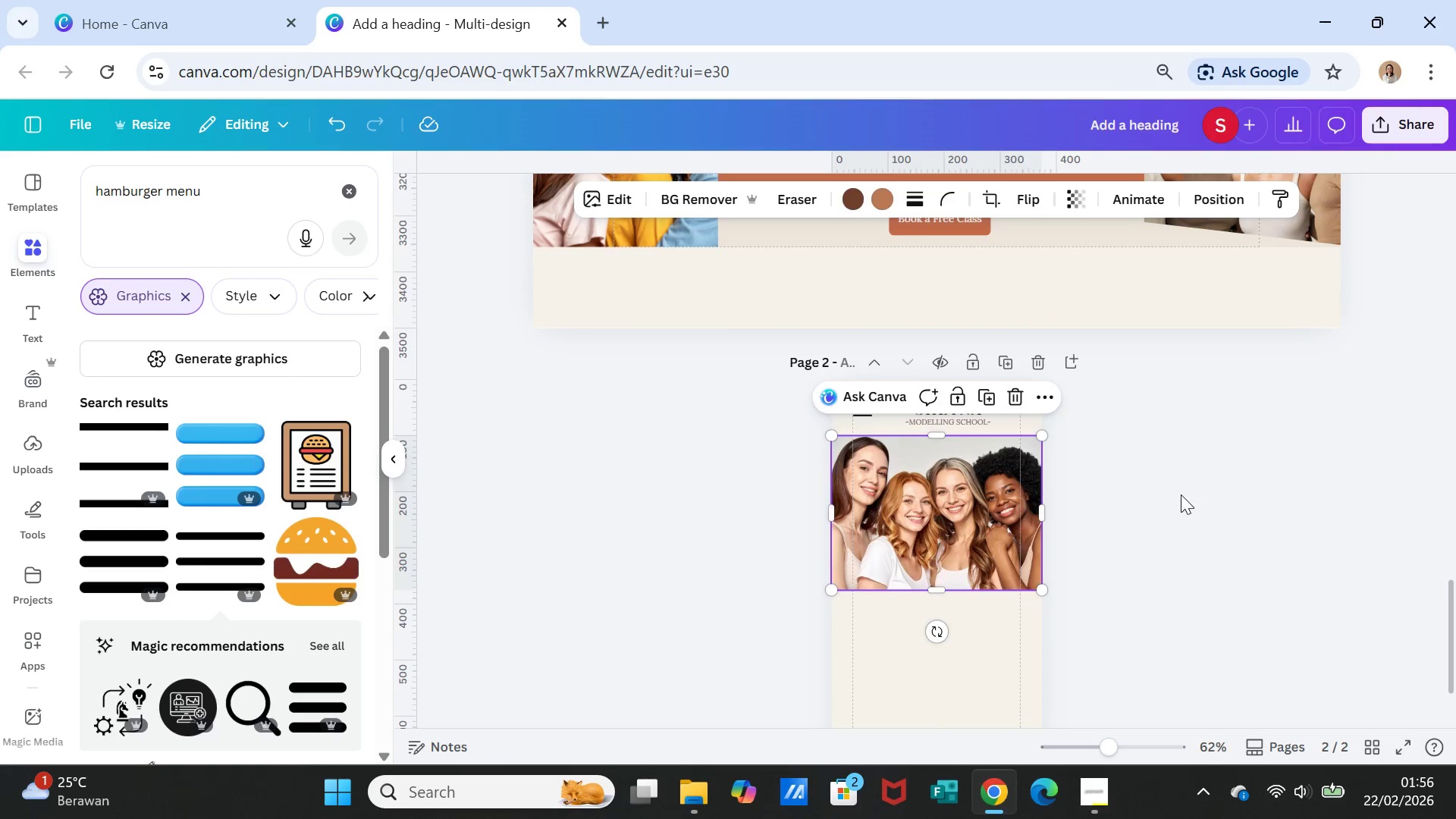 
left_click([1181, 494])
 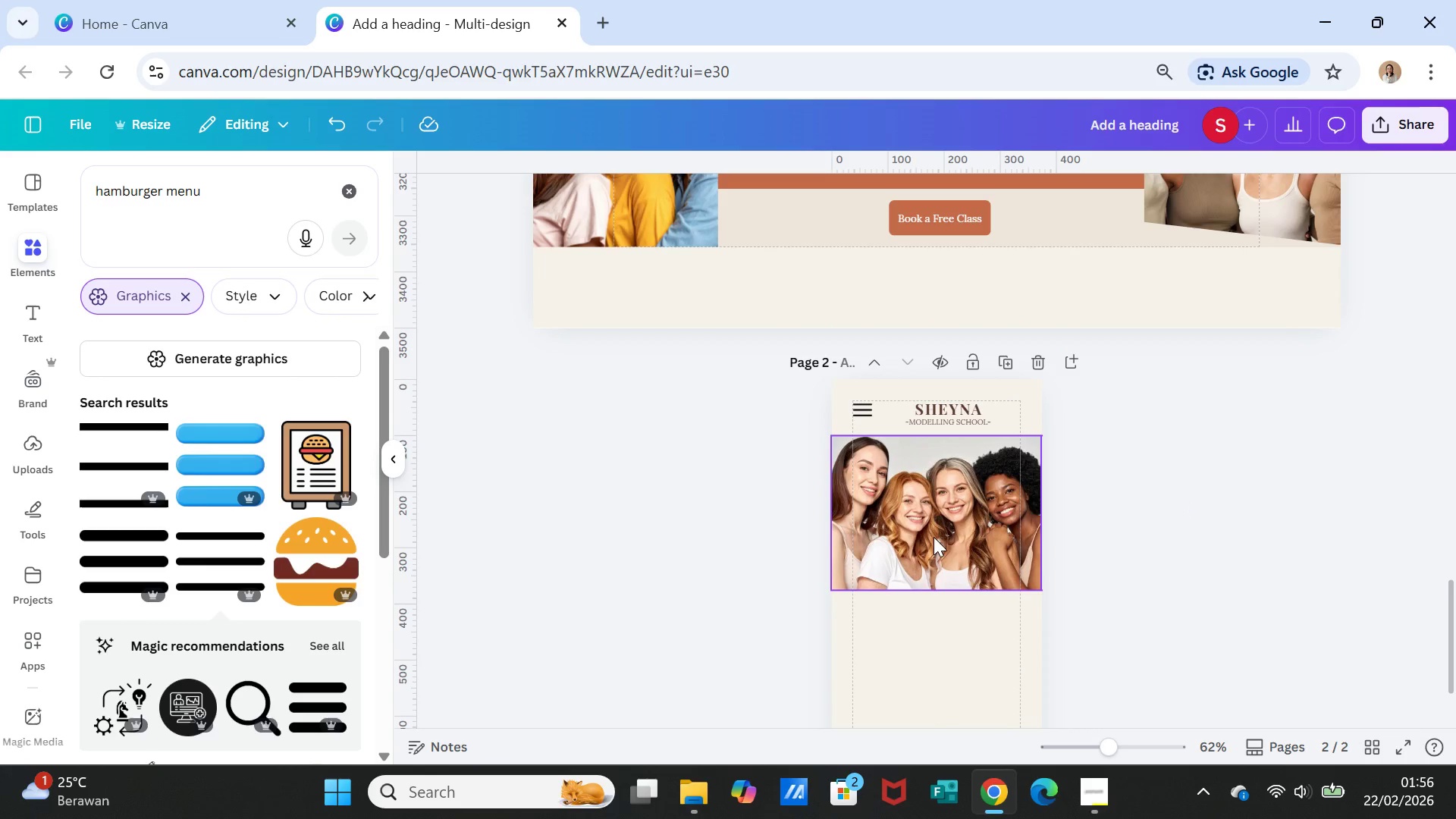 
left_click([932, 535])
 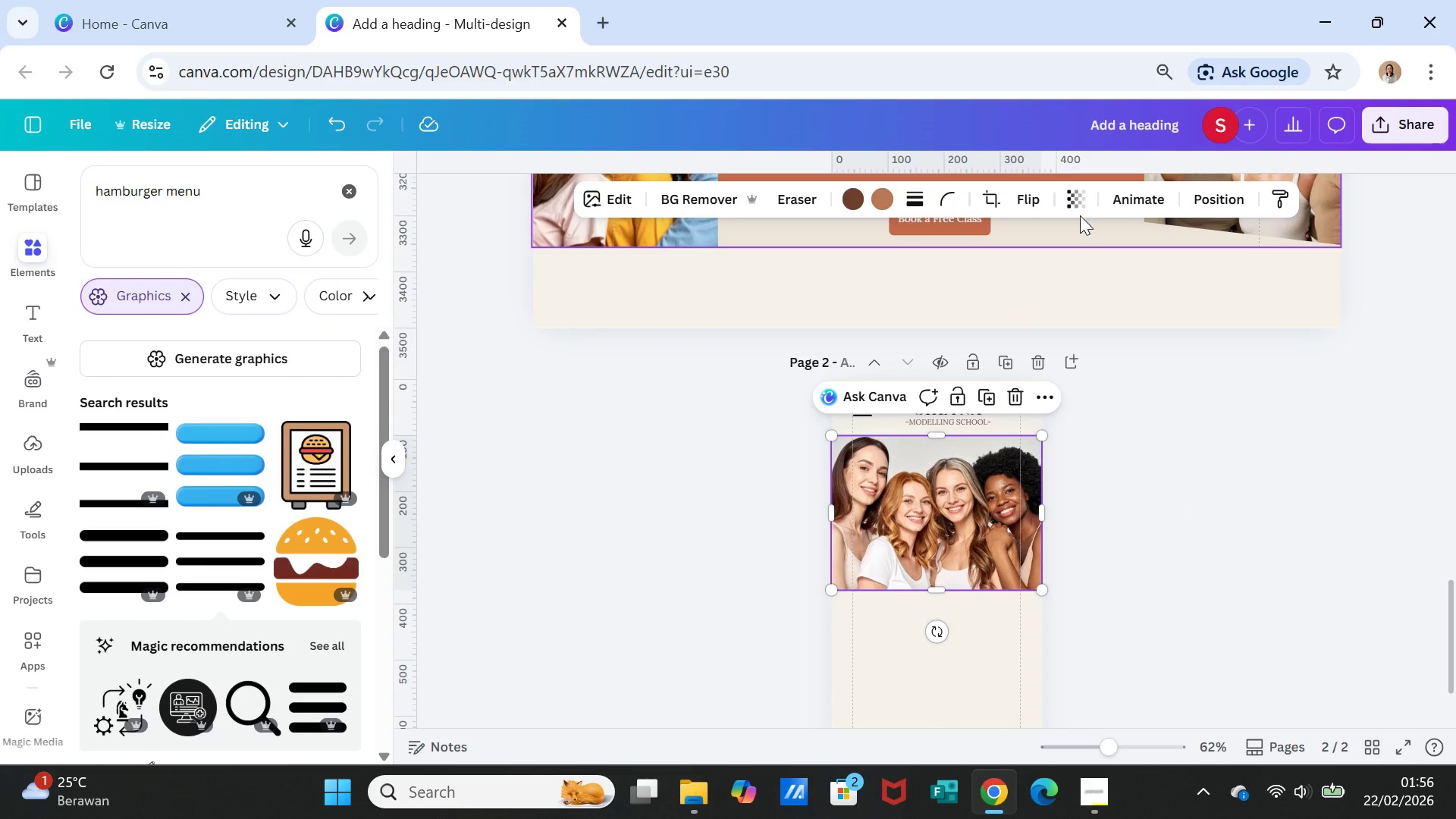 
left_click([1073, 193])
 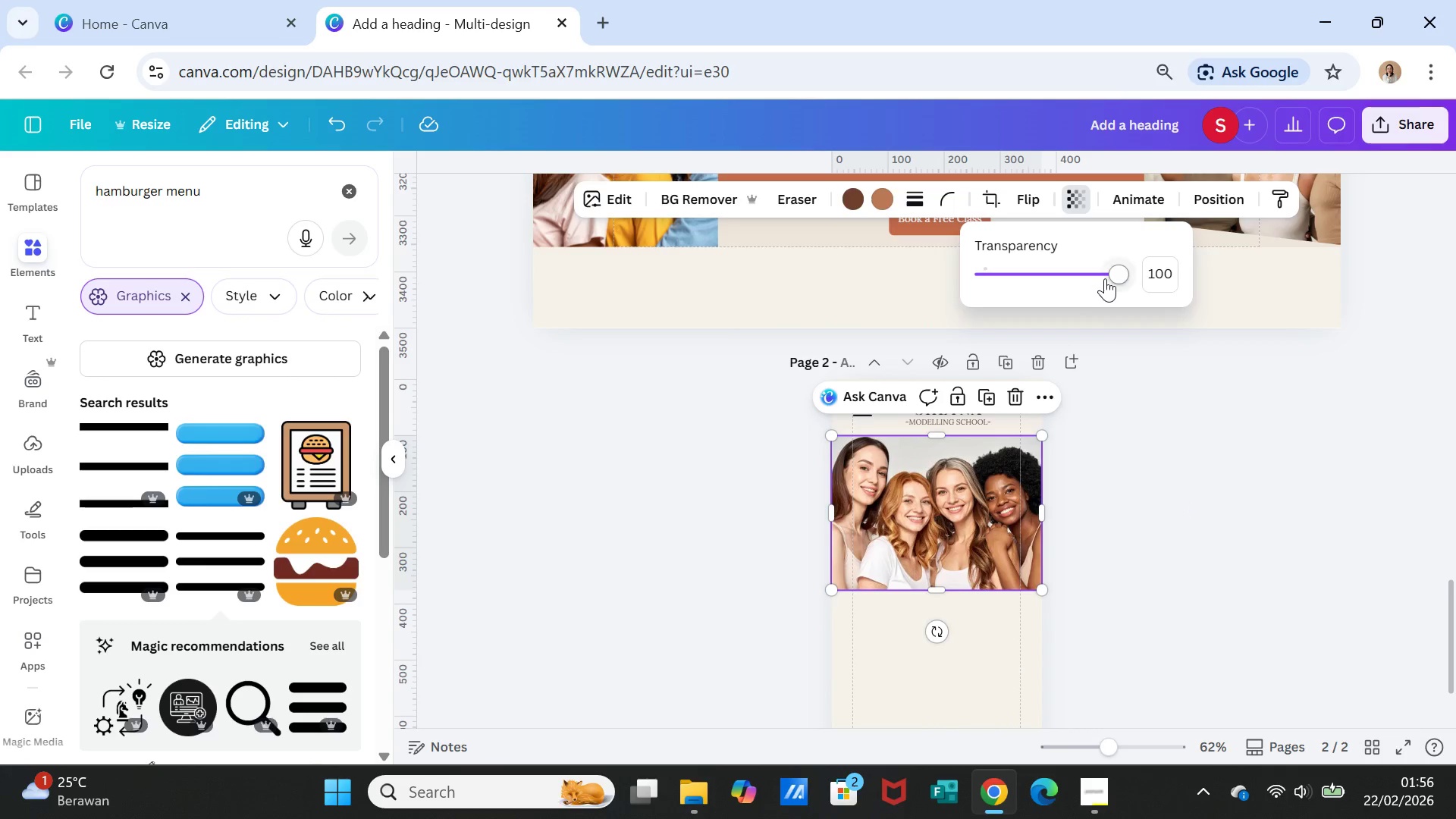 
left_click_drag(start_coordinate=[1109, 275], to_coordinate=[1057, 275])
 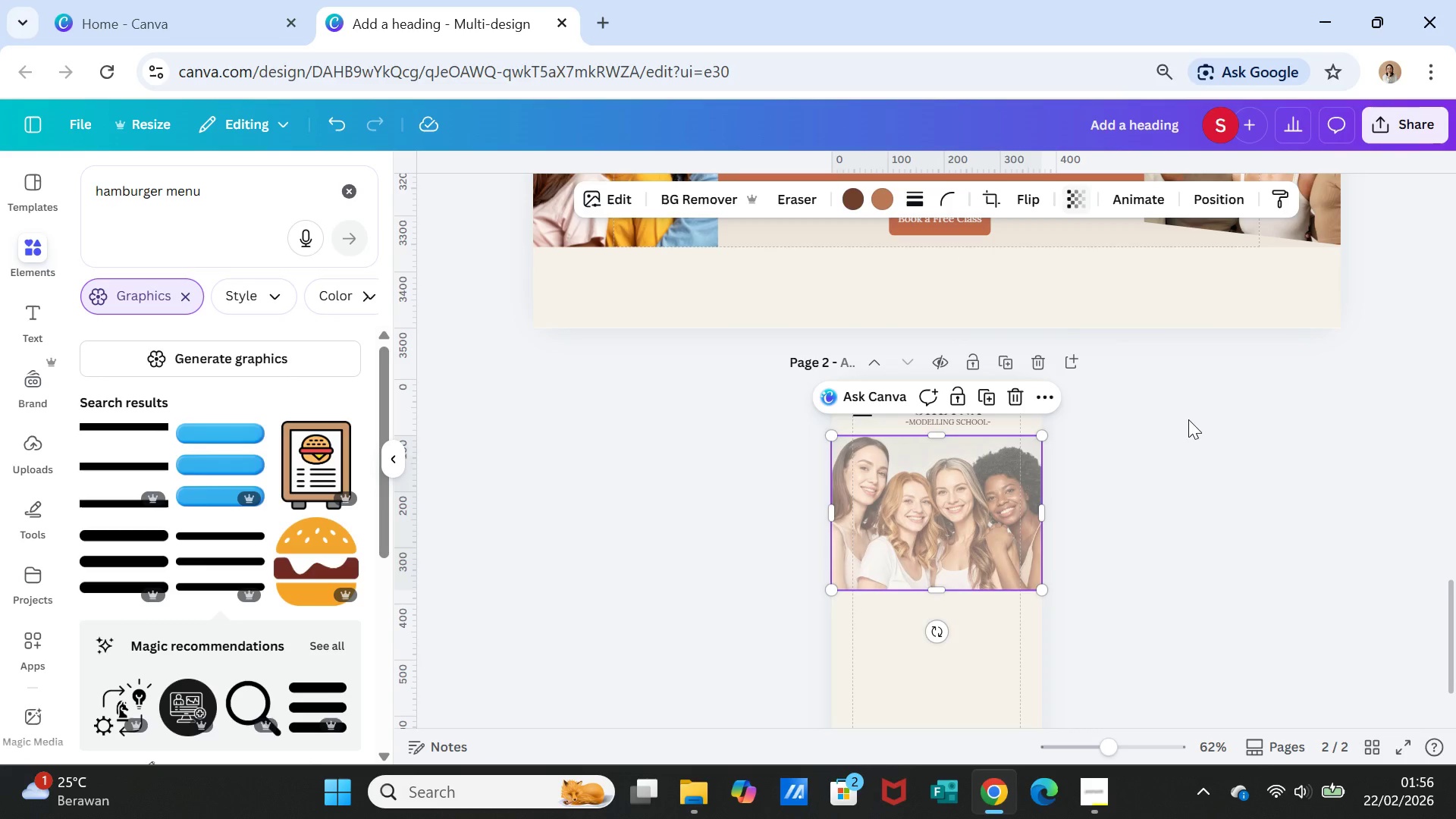 
left_click([1188, 419])
 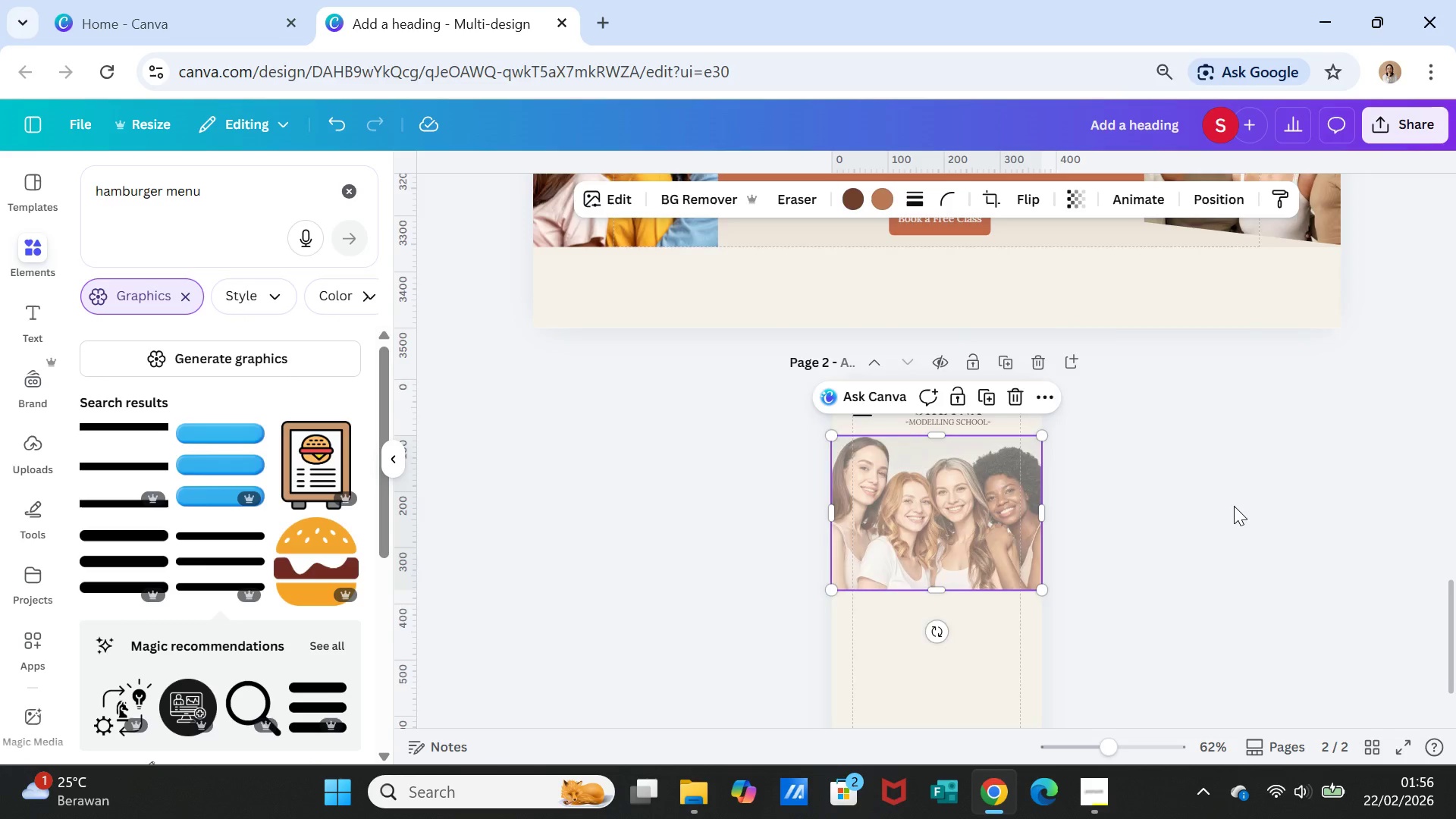 
scroll: coordinate [1237, 508], scroll_direction: up, amount: 17.0
 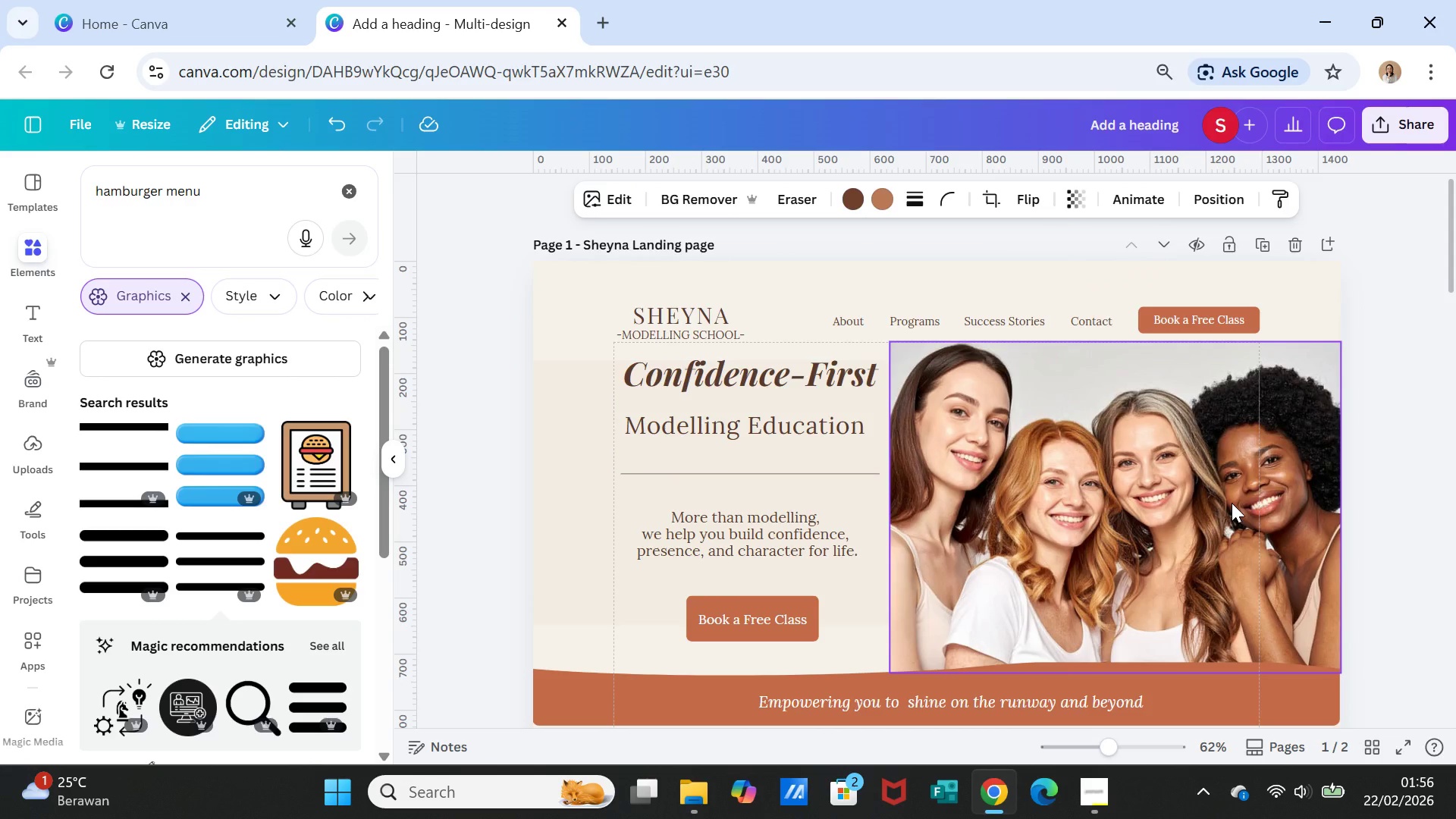 
left_click([1232, 503])
 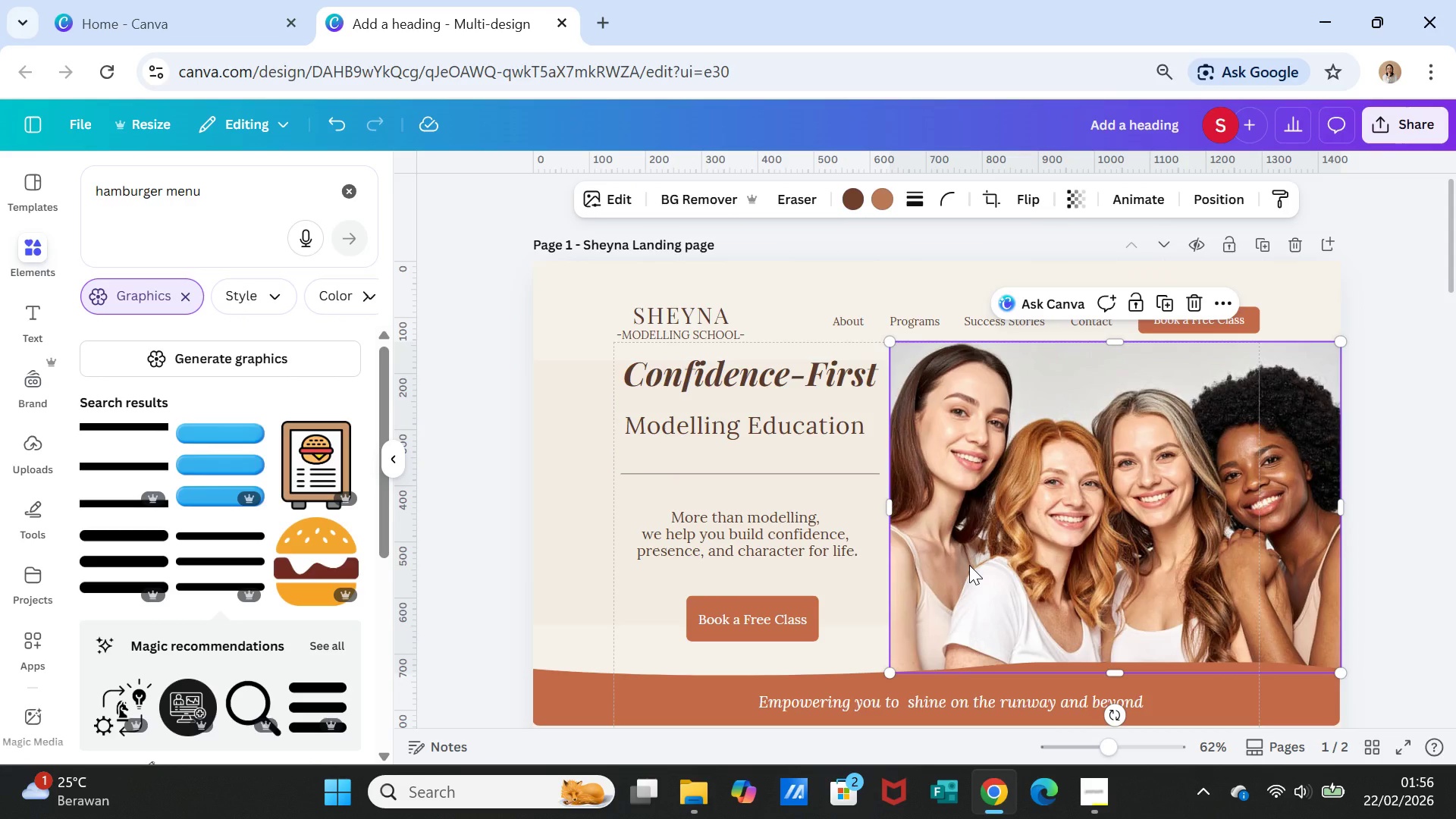 
wait(6.67)
 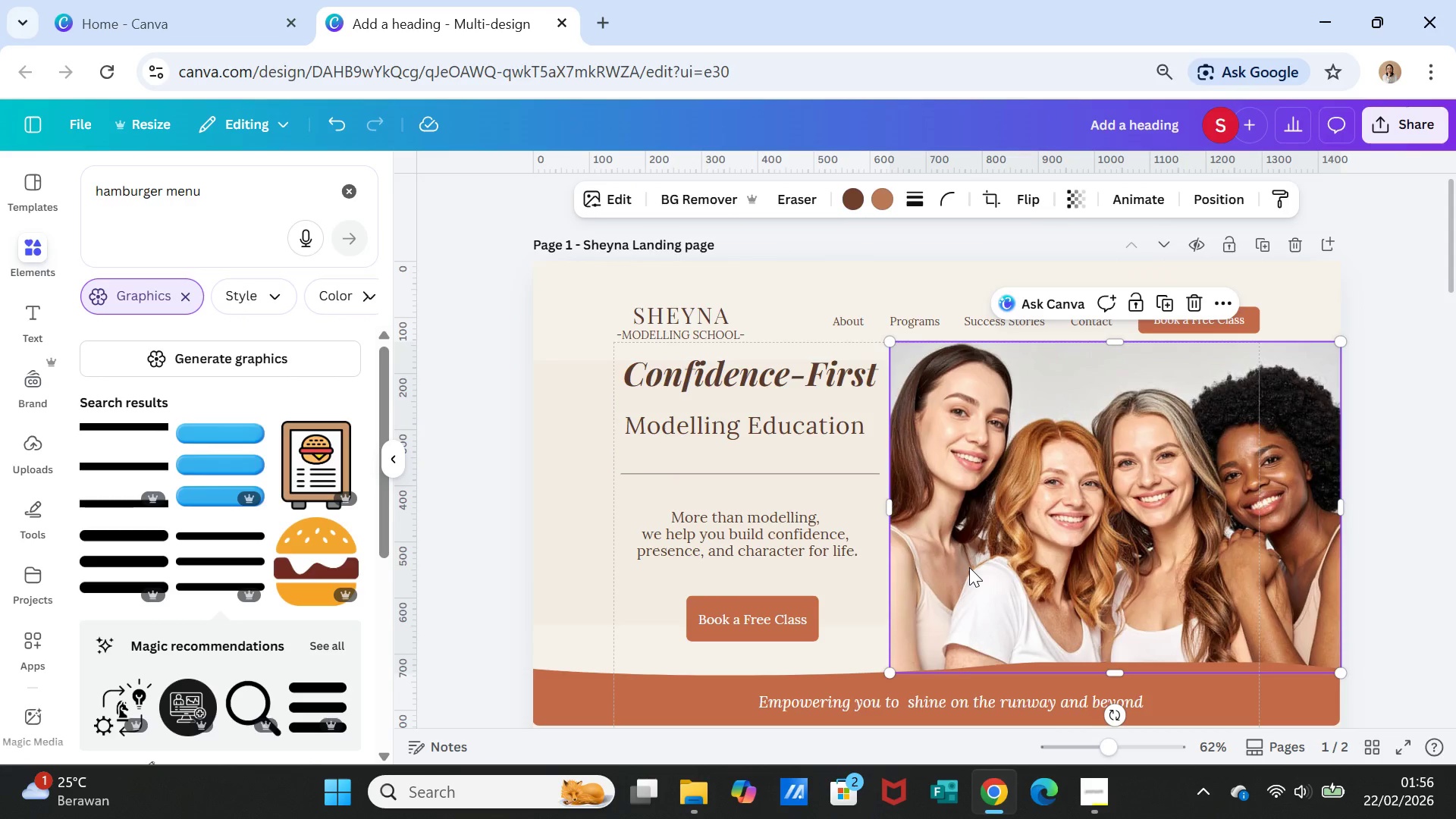 
scroll: coordinate [1115, 569], scroll_direction: down, amount: 14.0
 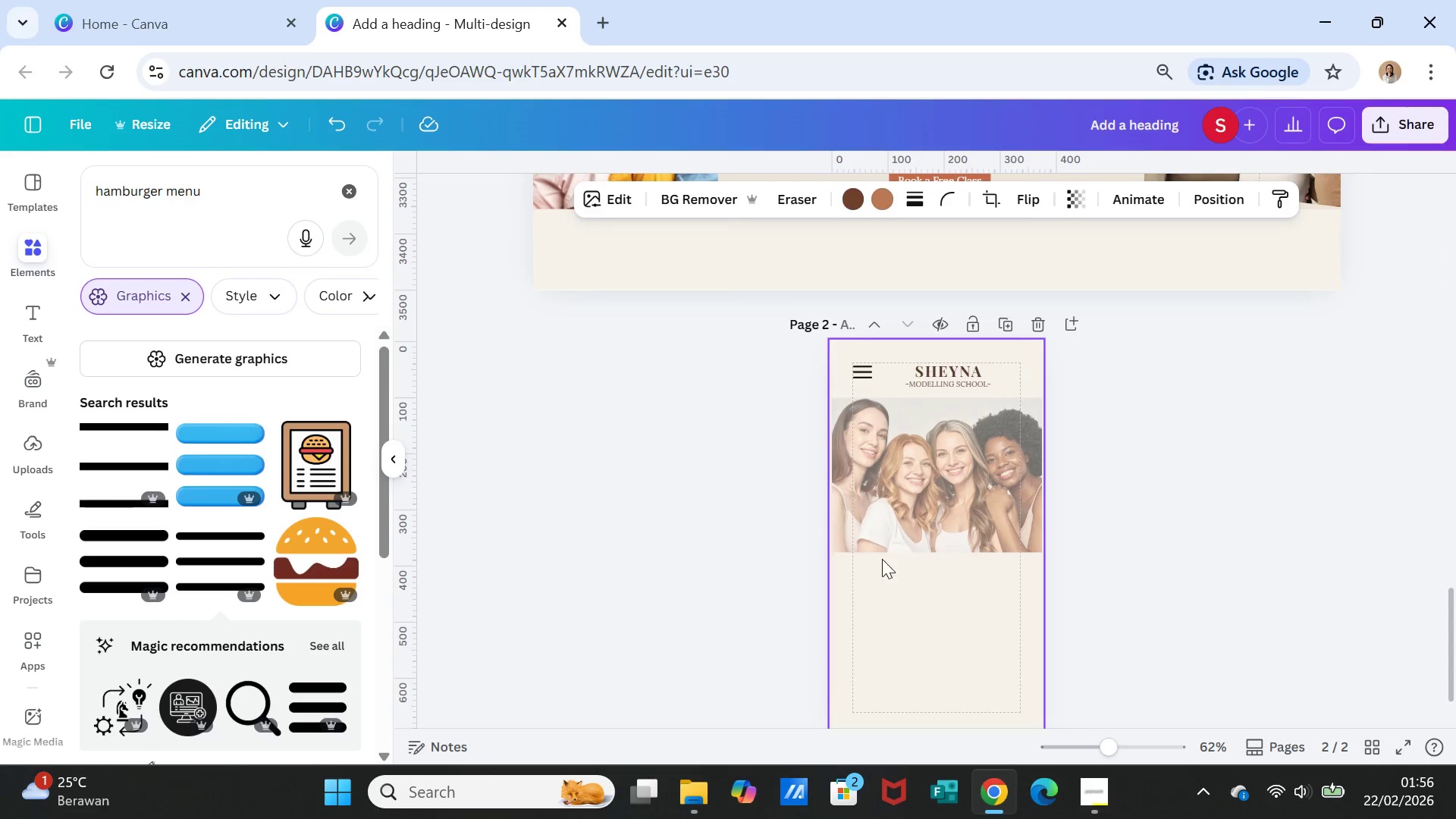 
left_click([1074, 504])
 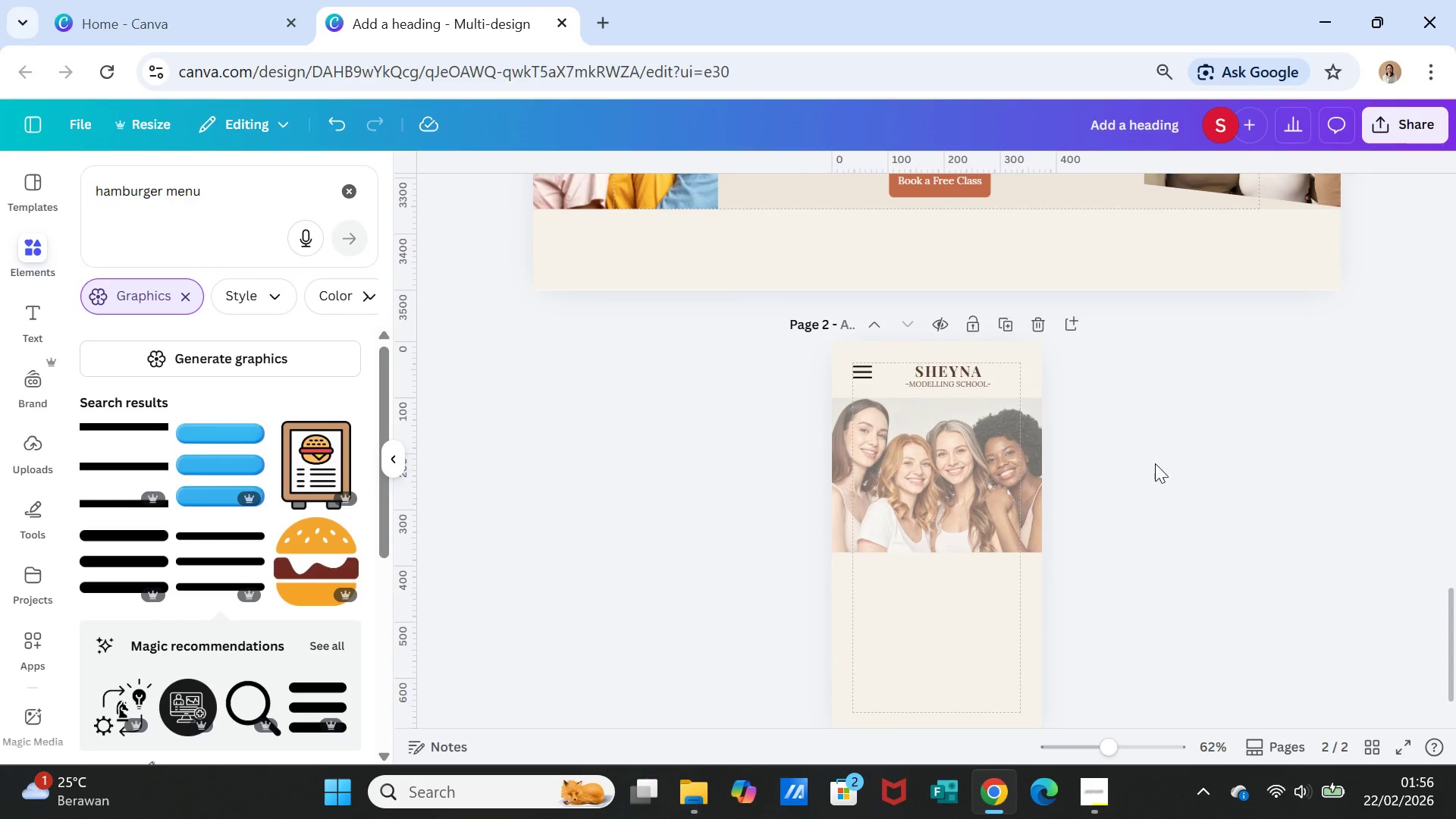 
wait(6.12)
 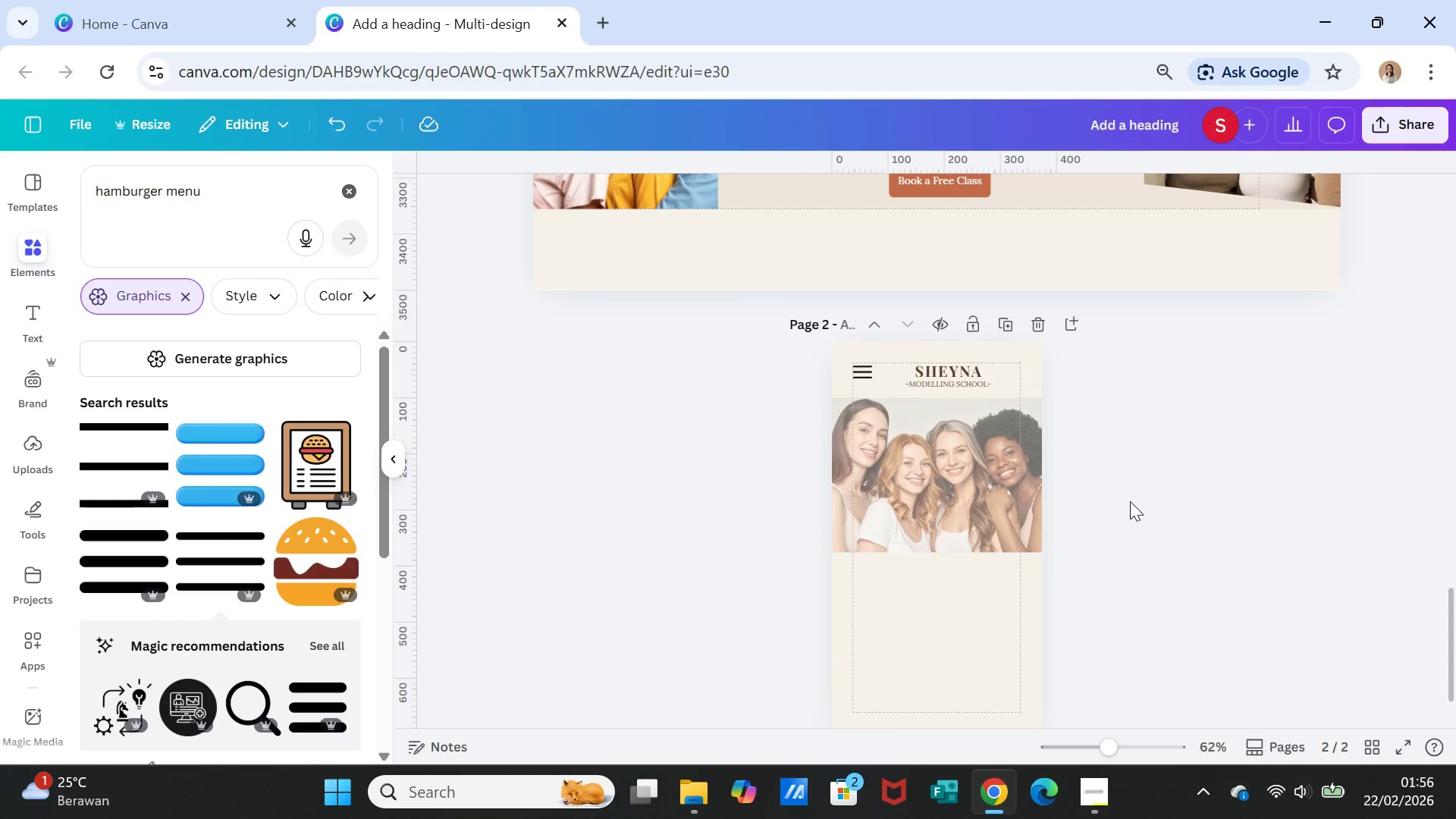 
left_click([44, 315])
 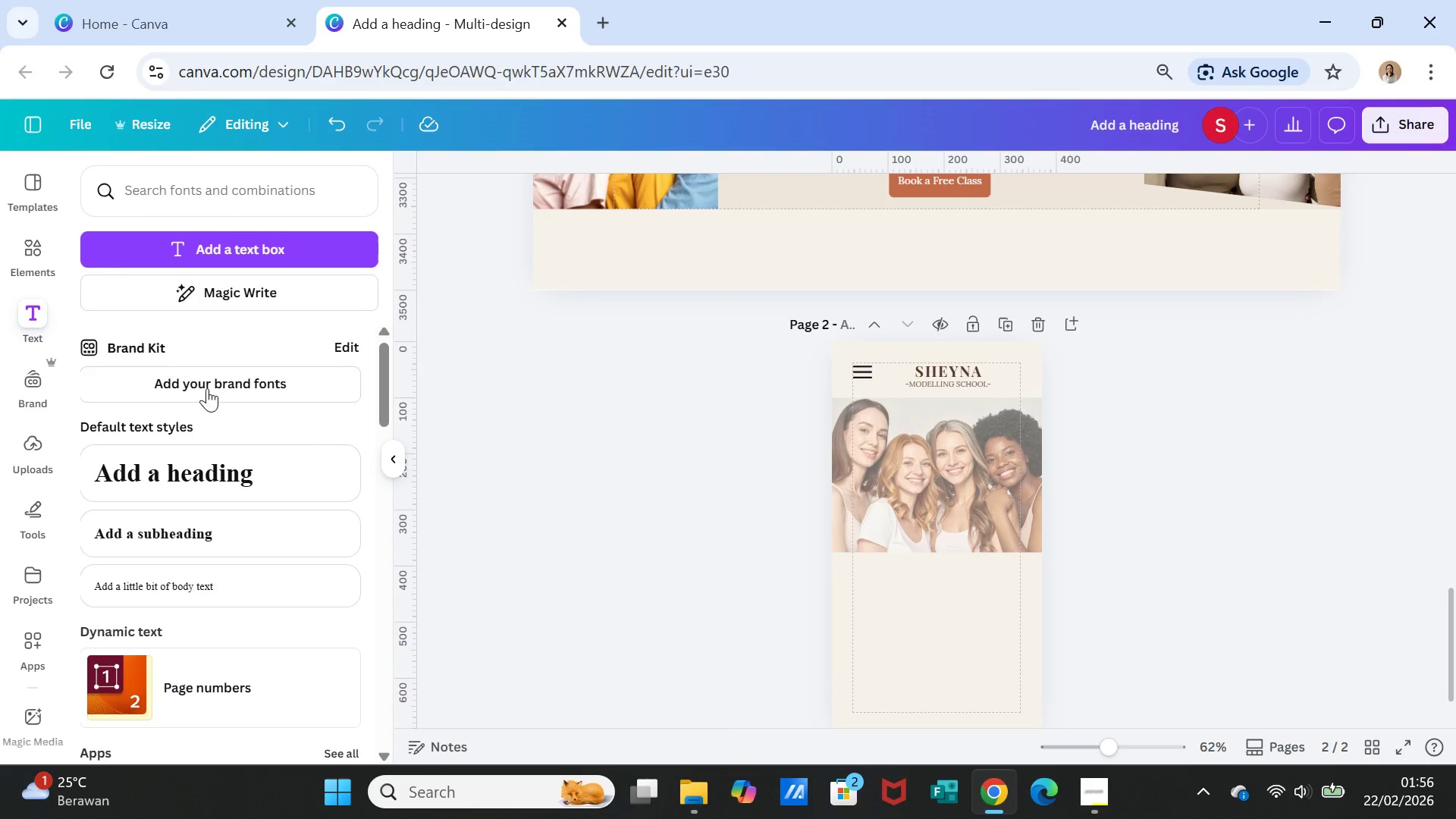 
left_click([195, 469])
 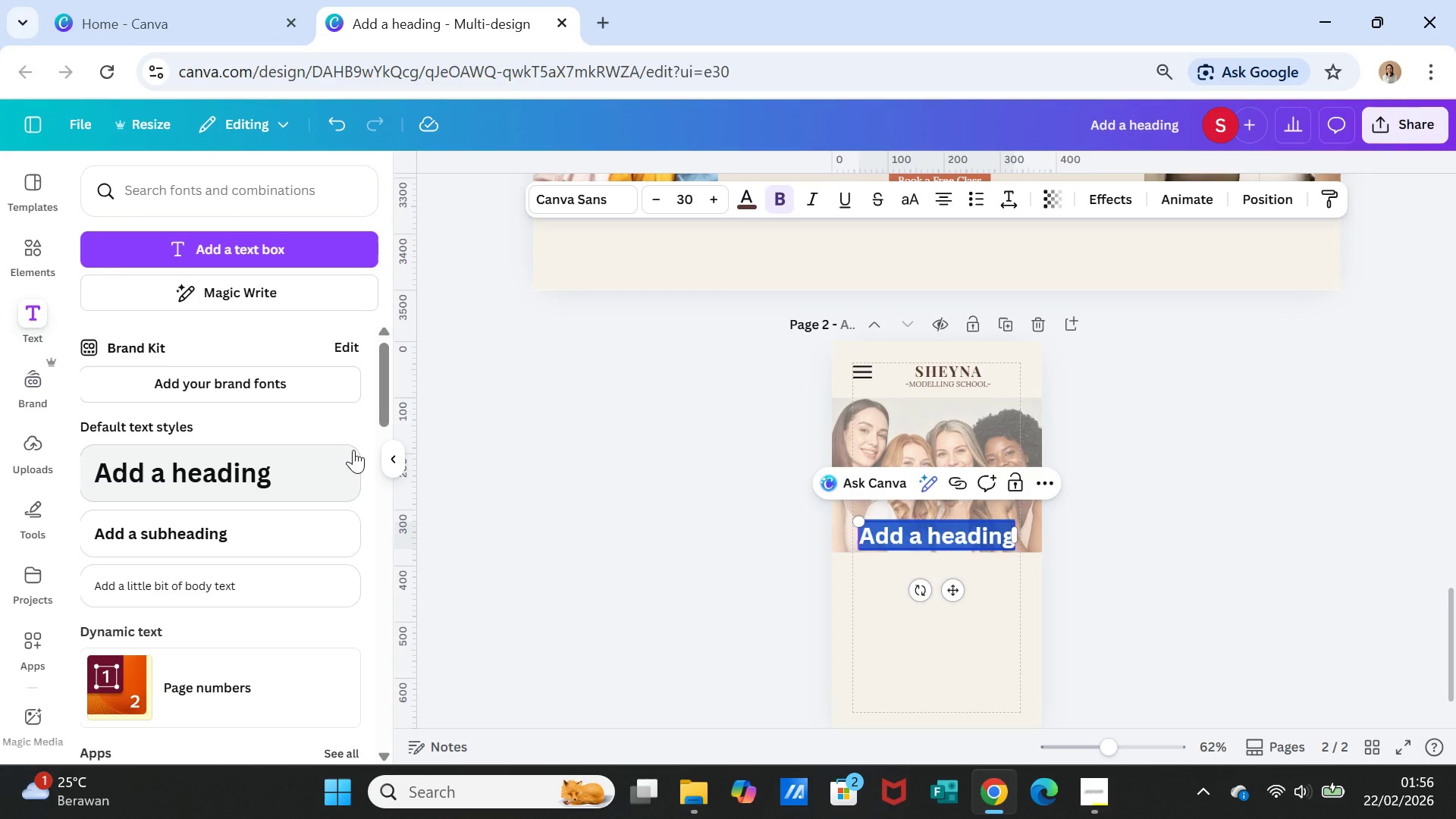 
type(Grow )
 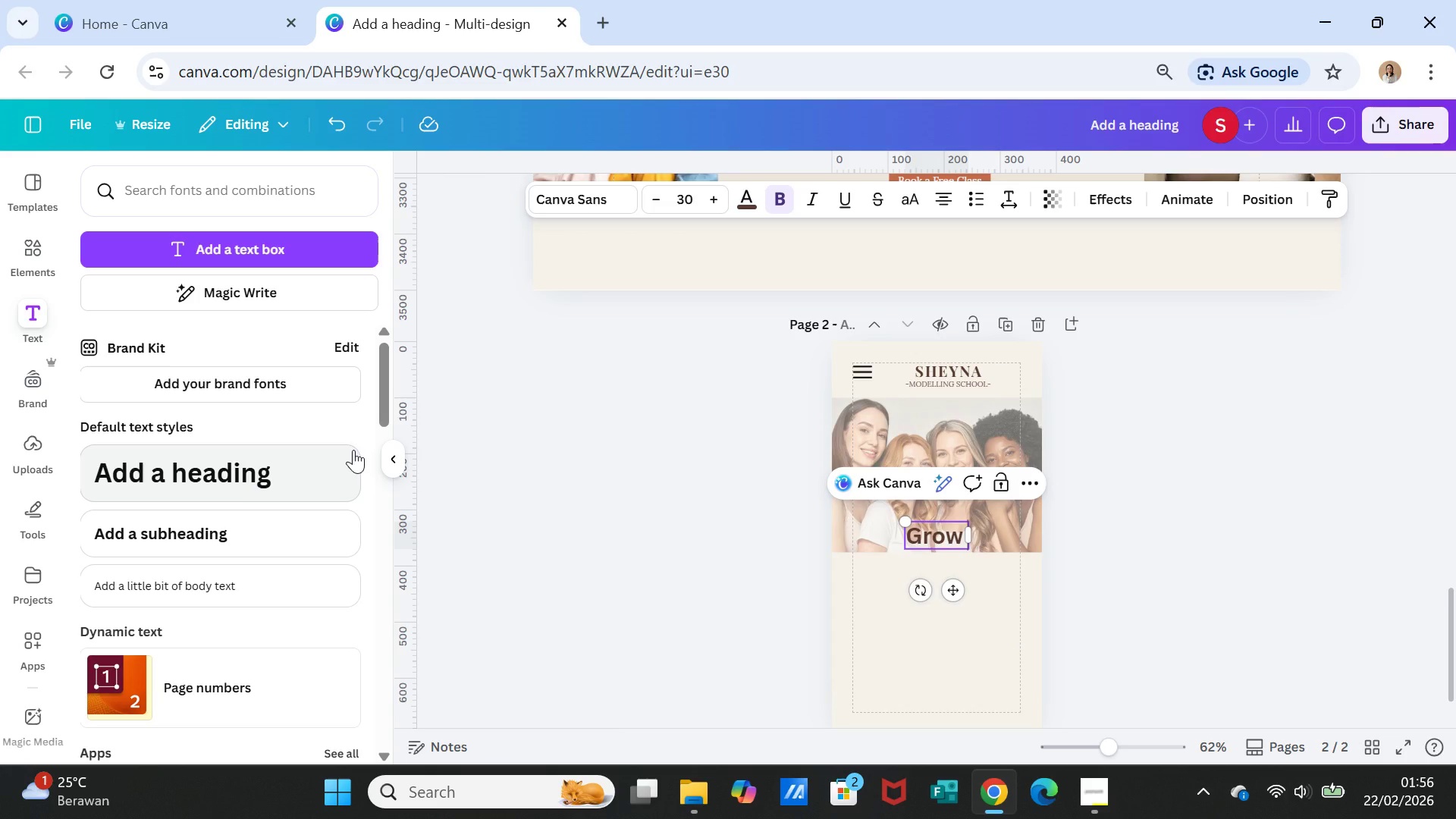 
wait(16.75)
 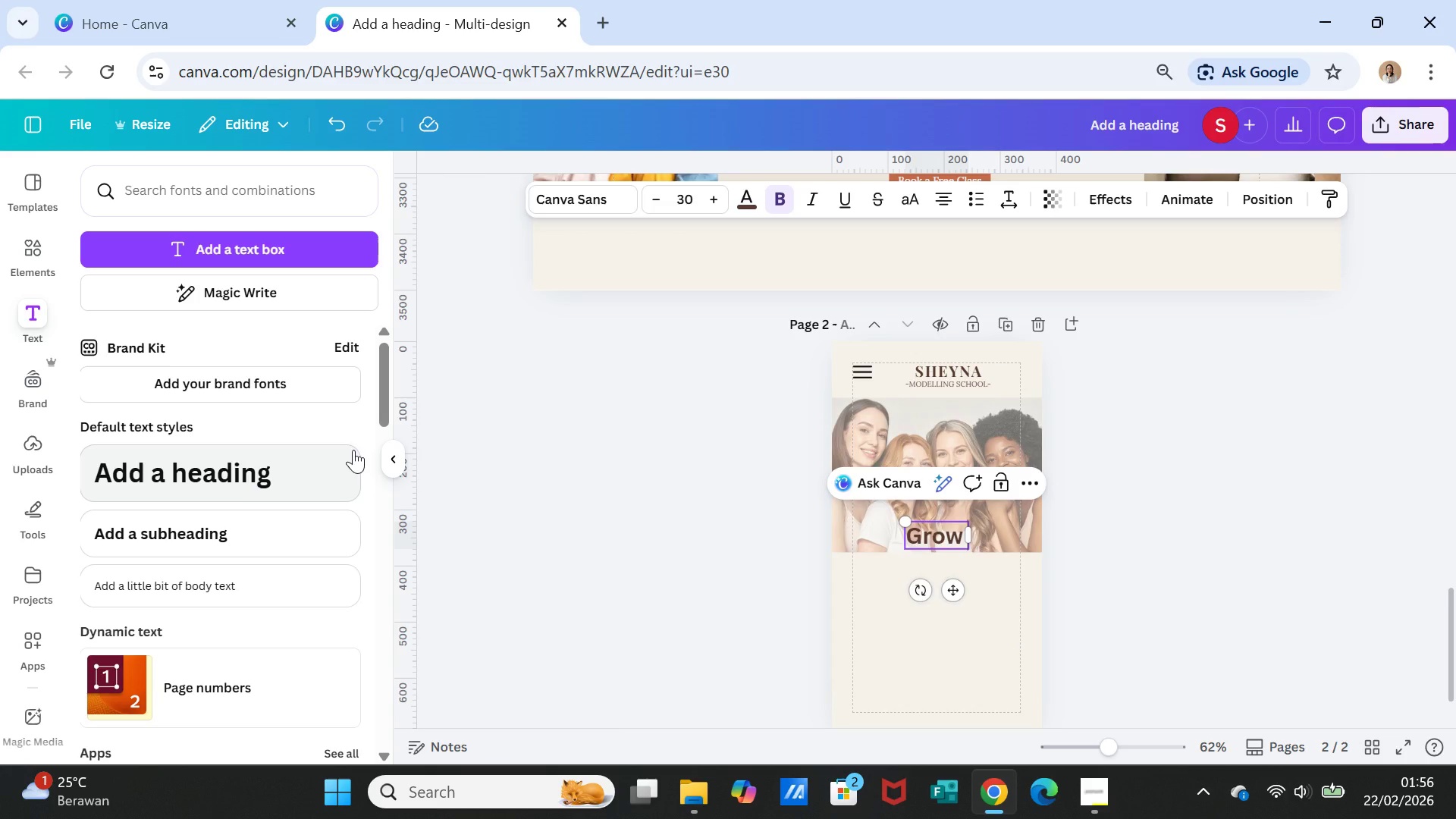 
type(Your Confidence )
 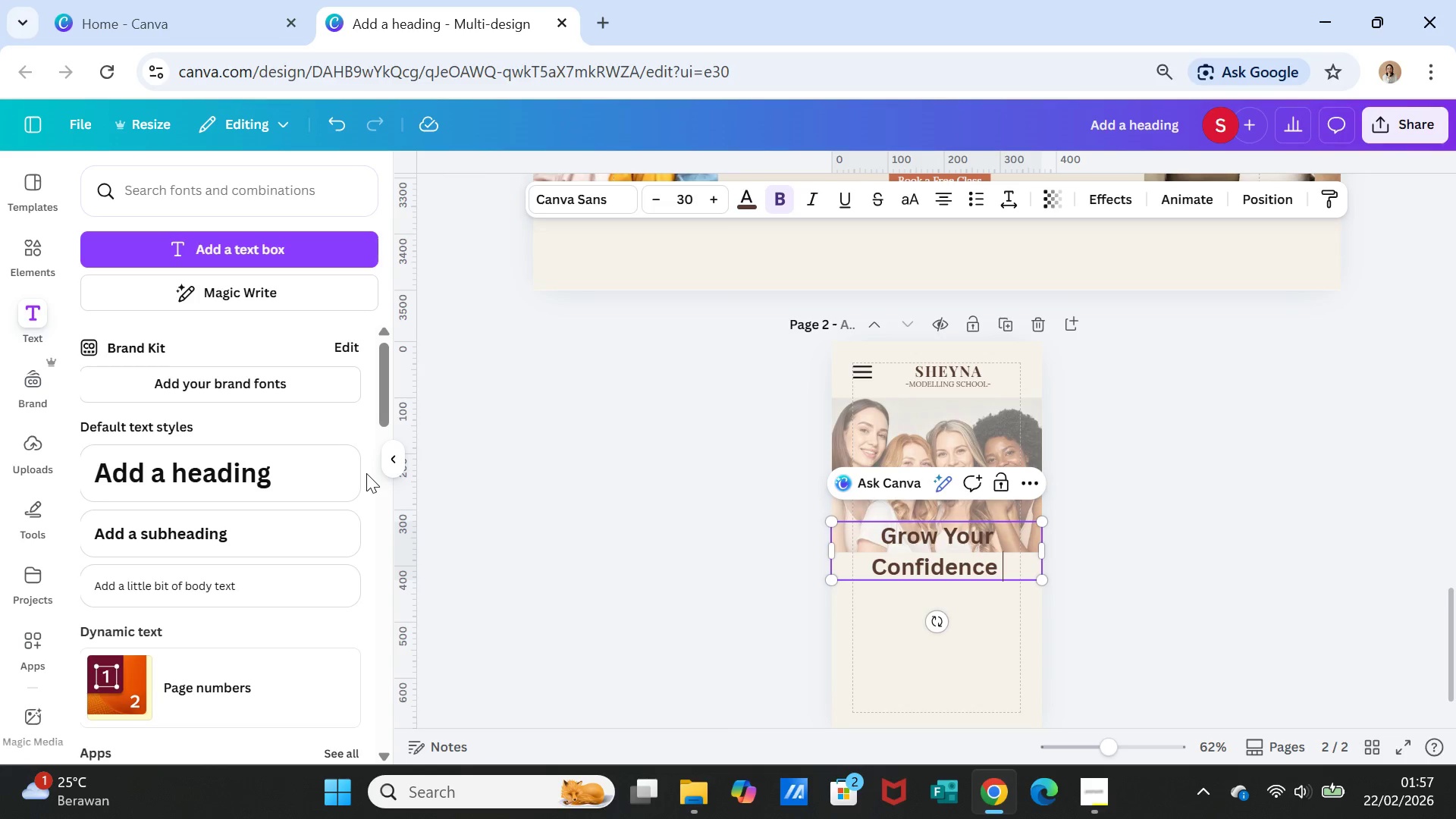 
key(Period)
 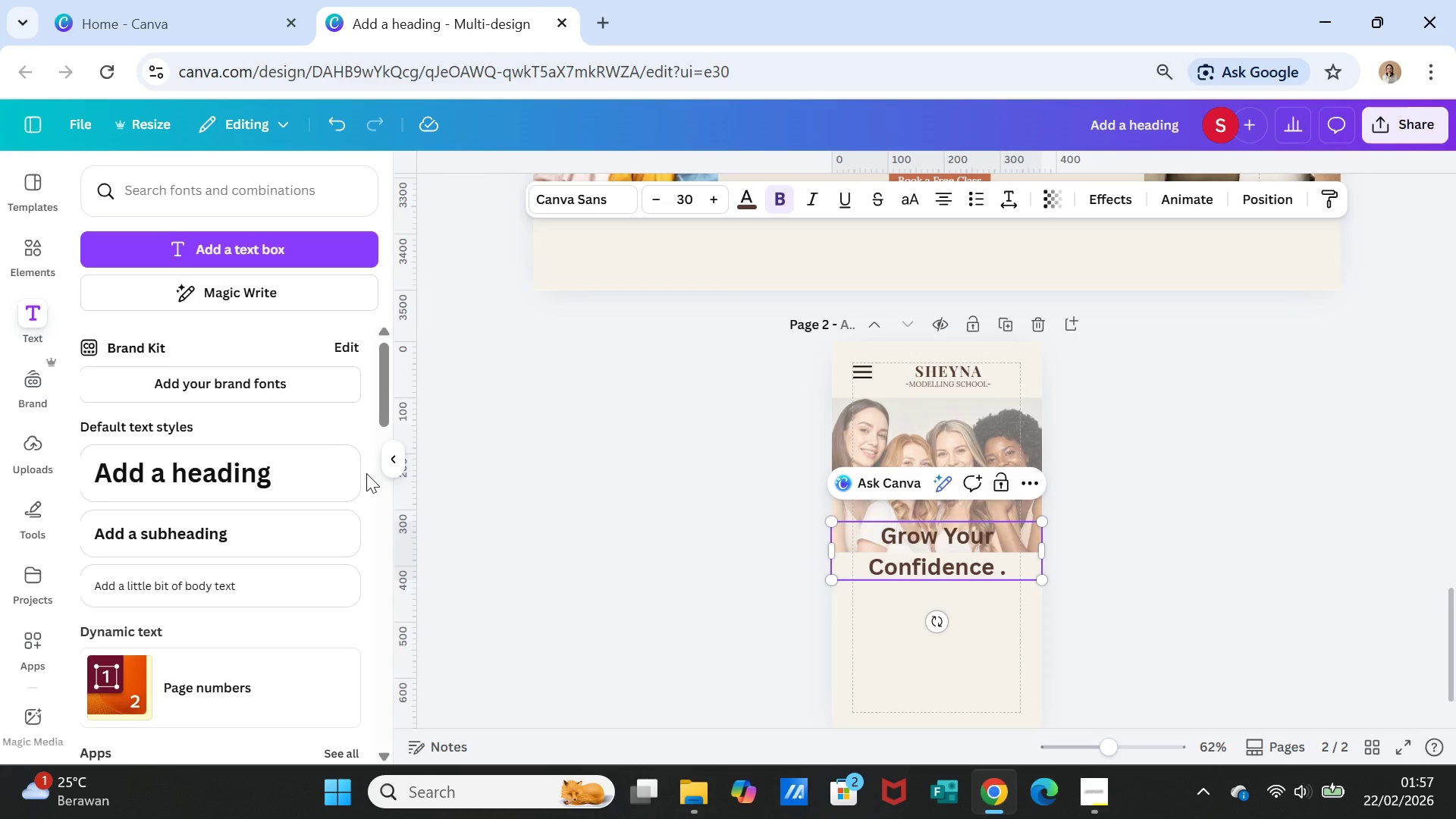 
key(Backspace)
 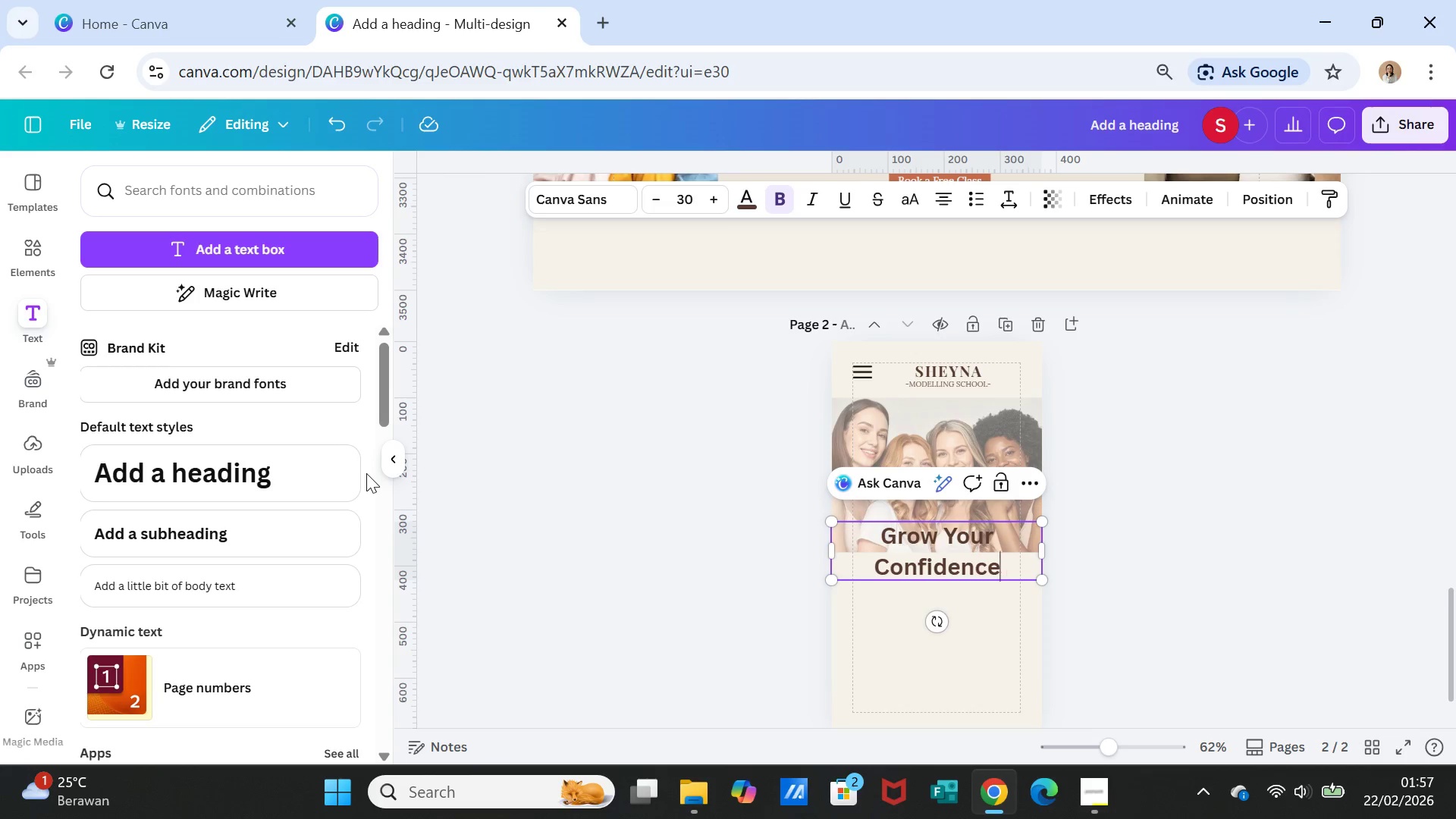 
key(Backspace)
 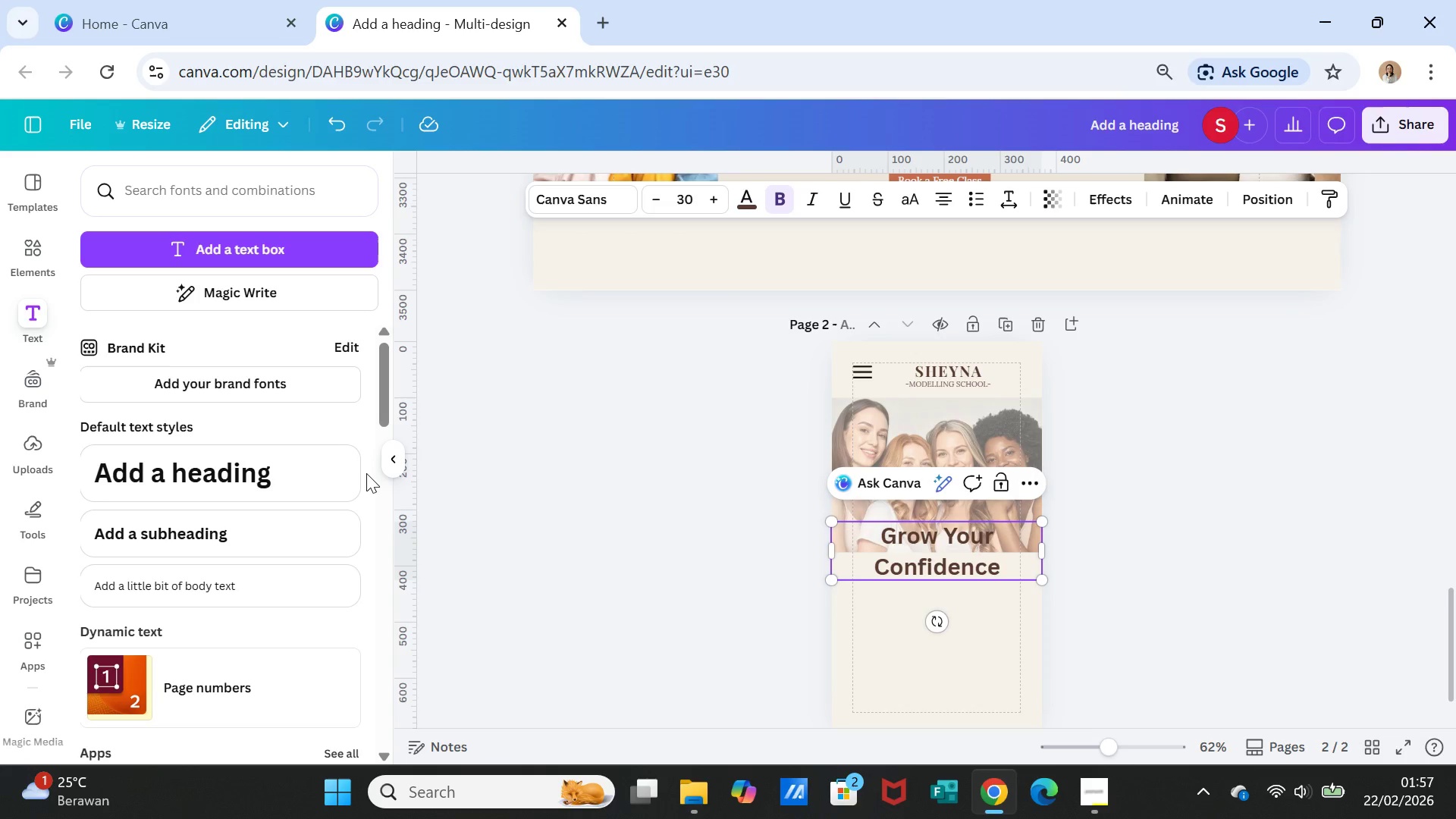 
key(Period)
 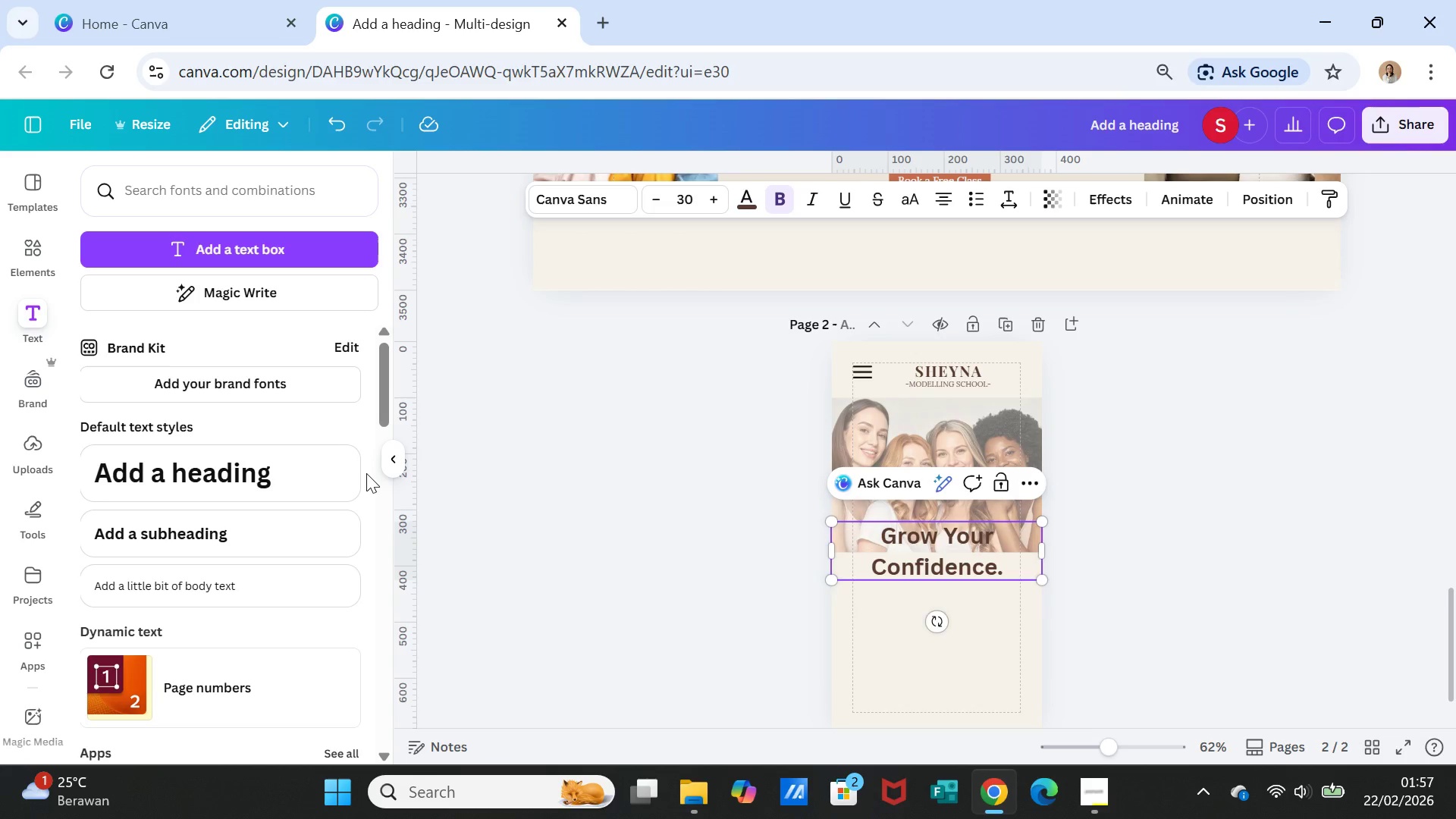 
key(Enter)
 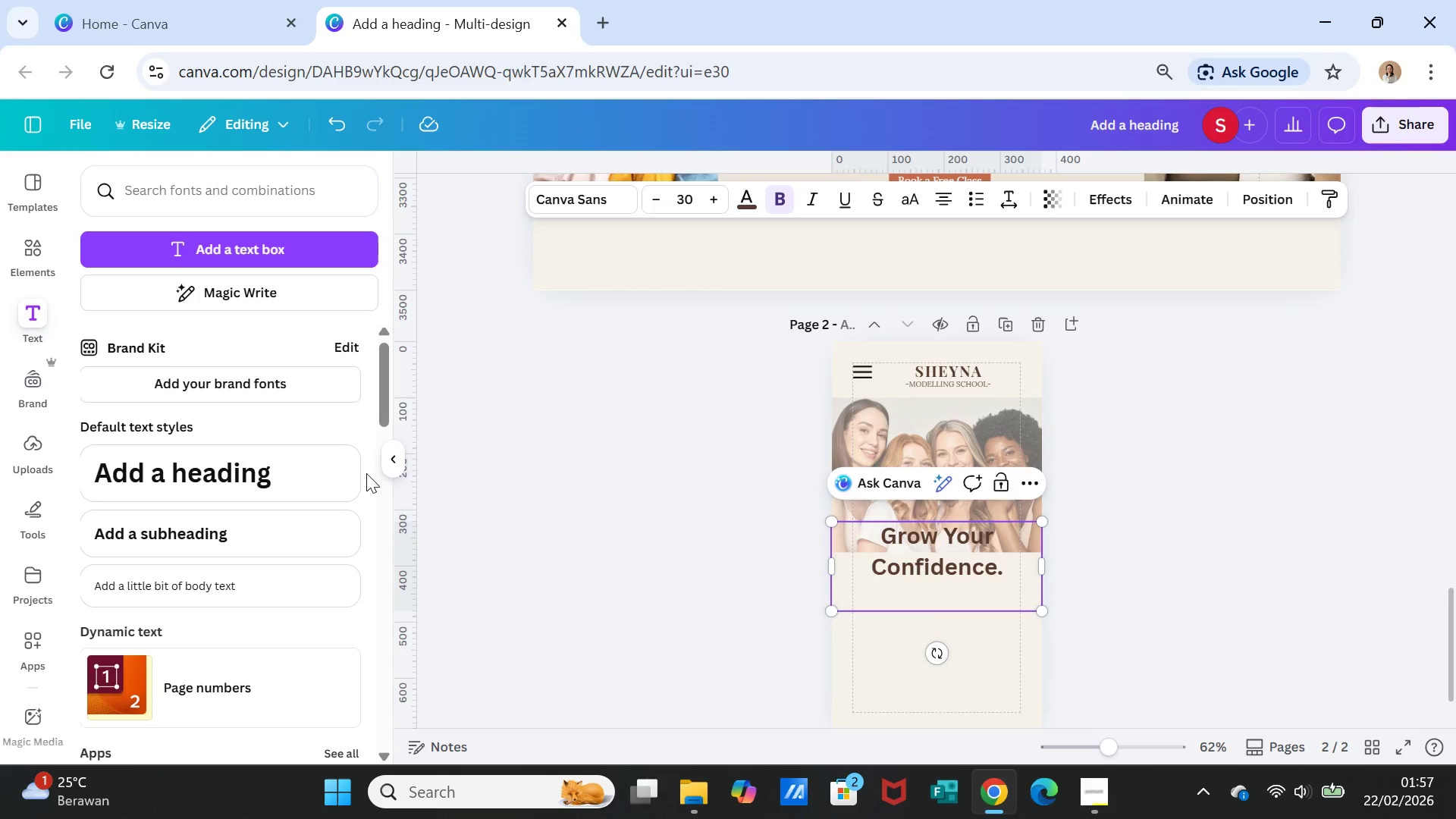 
type(Shine A)
key(Backspace)
 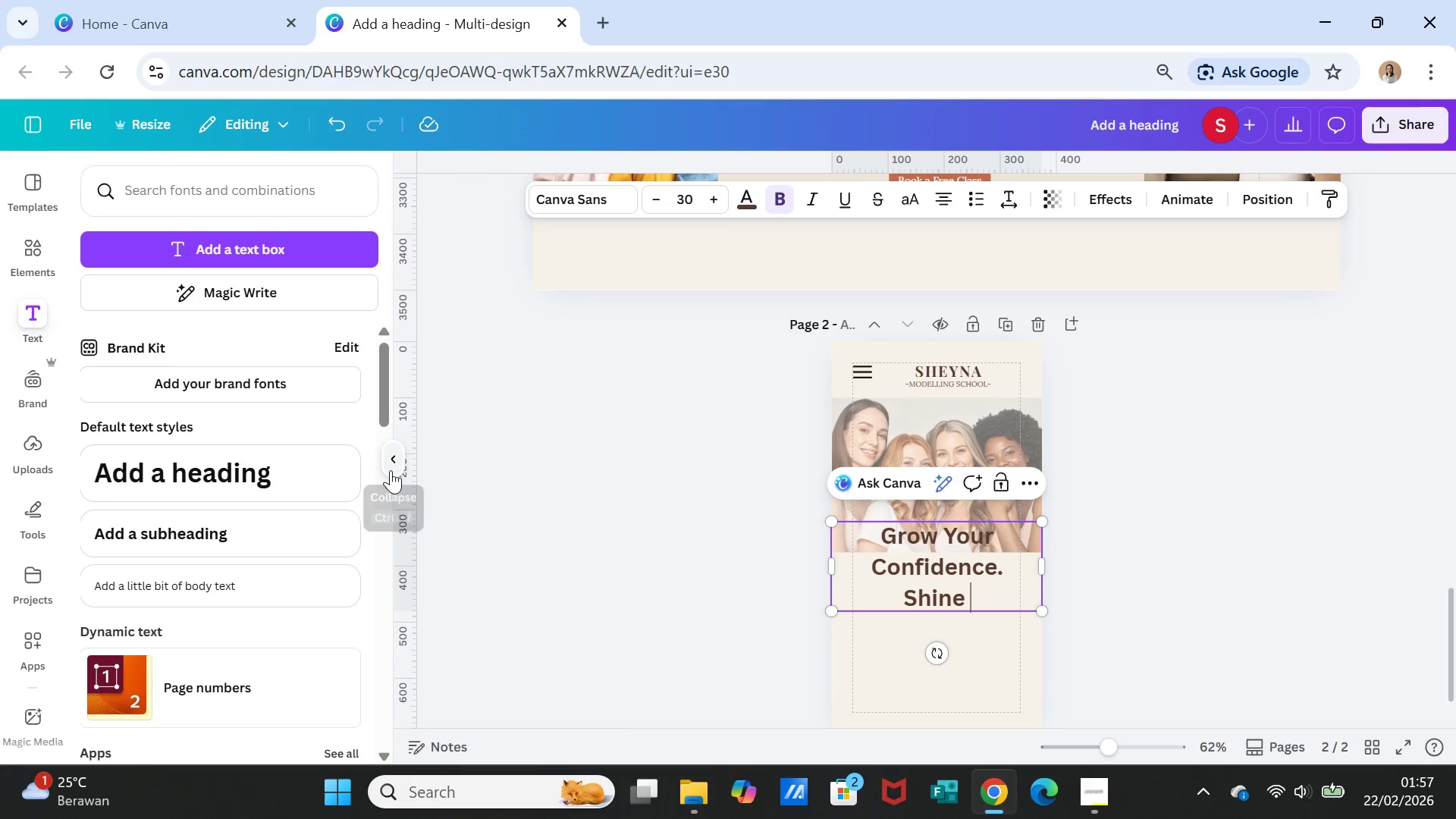 
type(as You Are)
 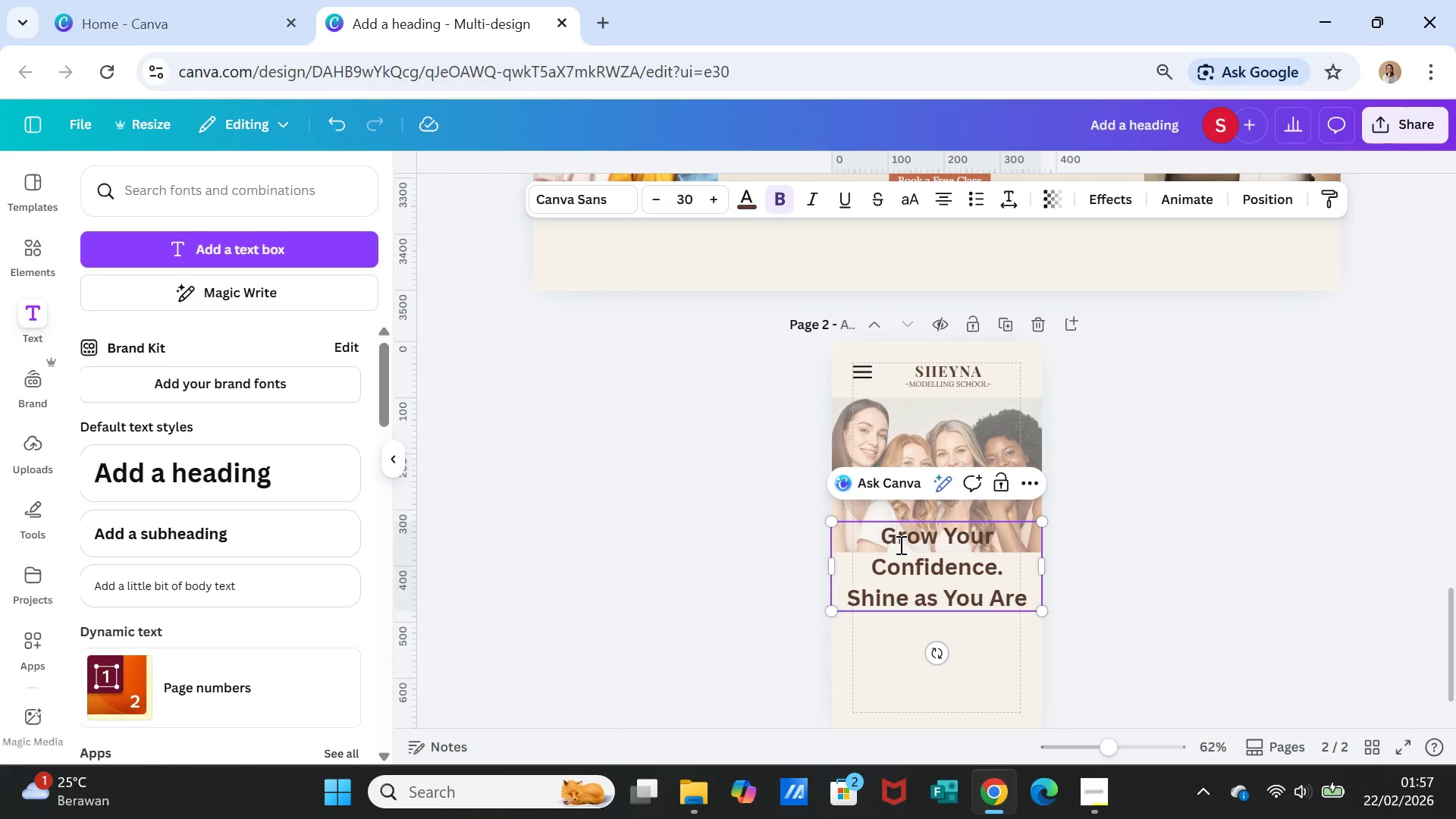 
double_click([899, 544])
 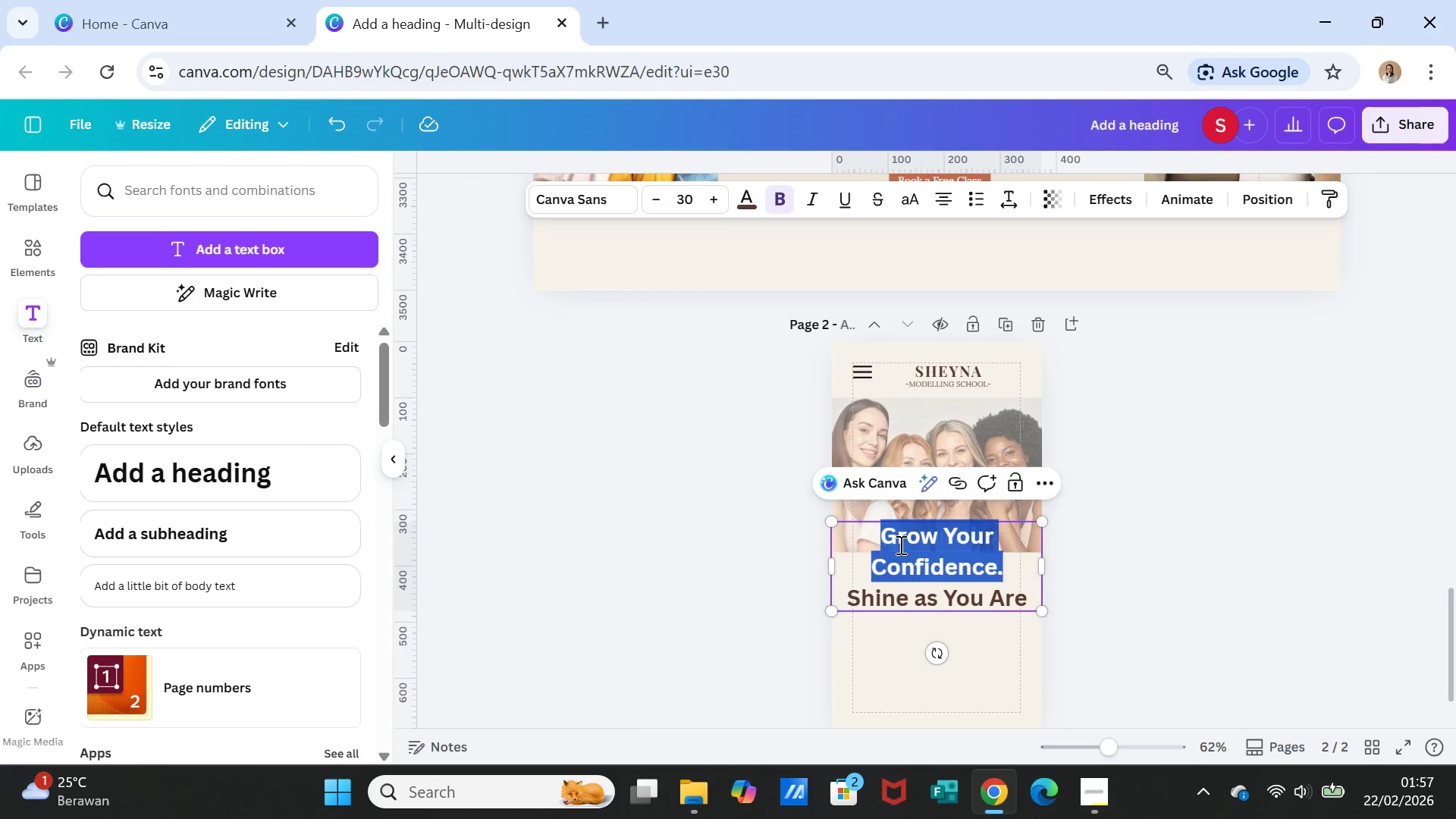 
triple_click([899, 544])
 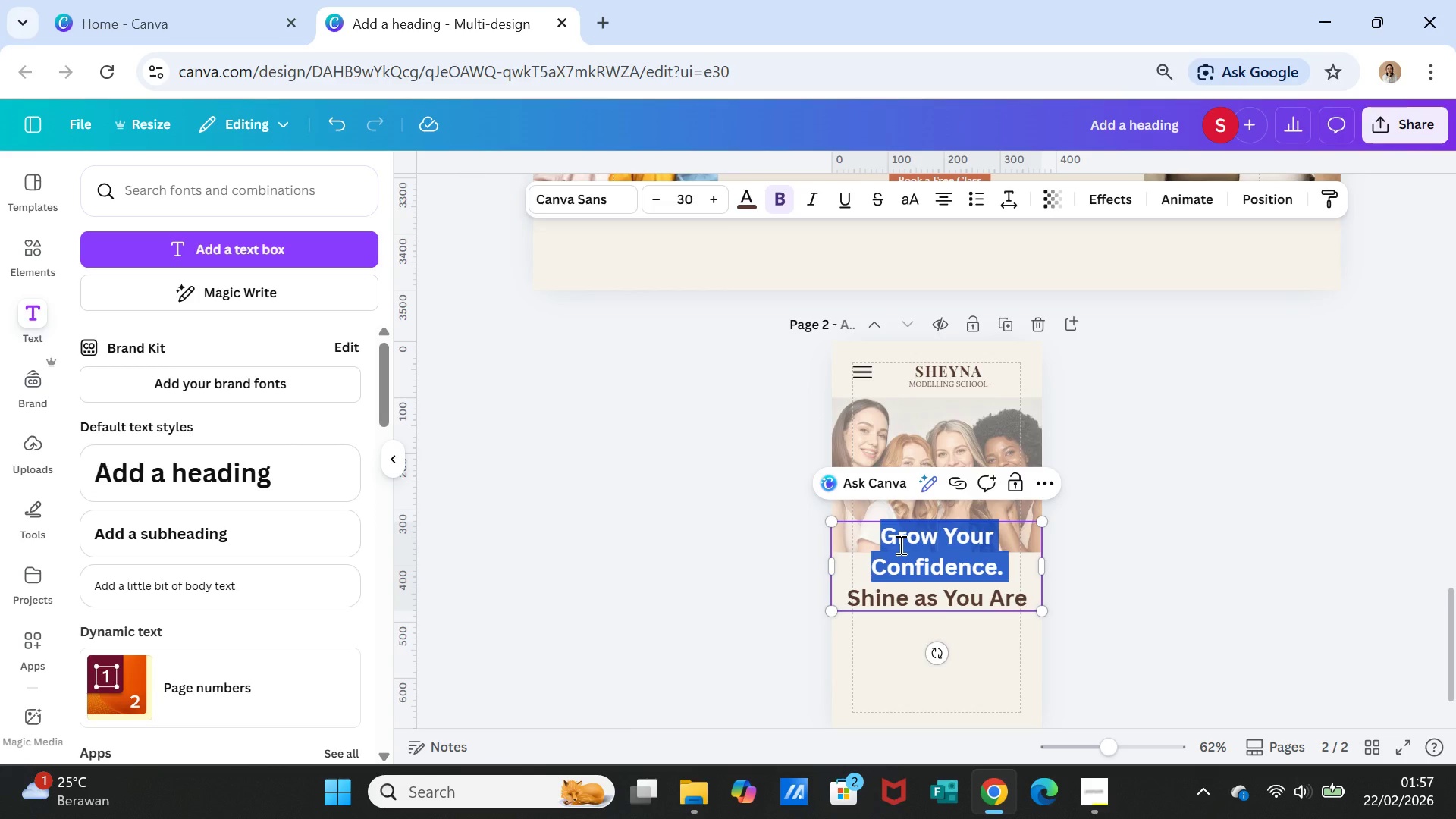 
key(Shift+ArrowDown)
 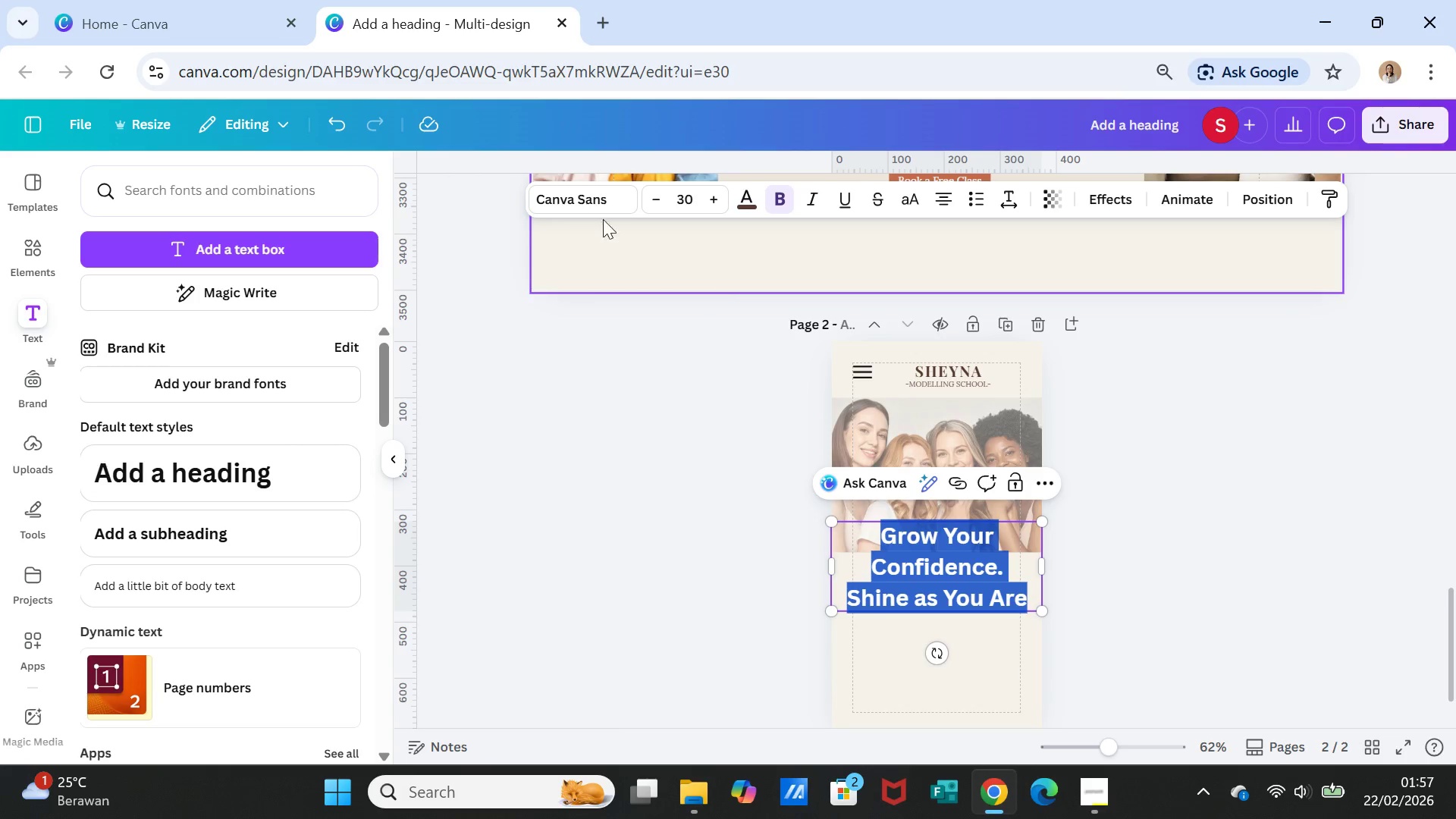 
left_click([604, 197])
 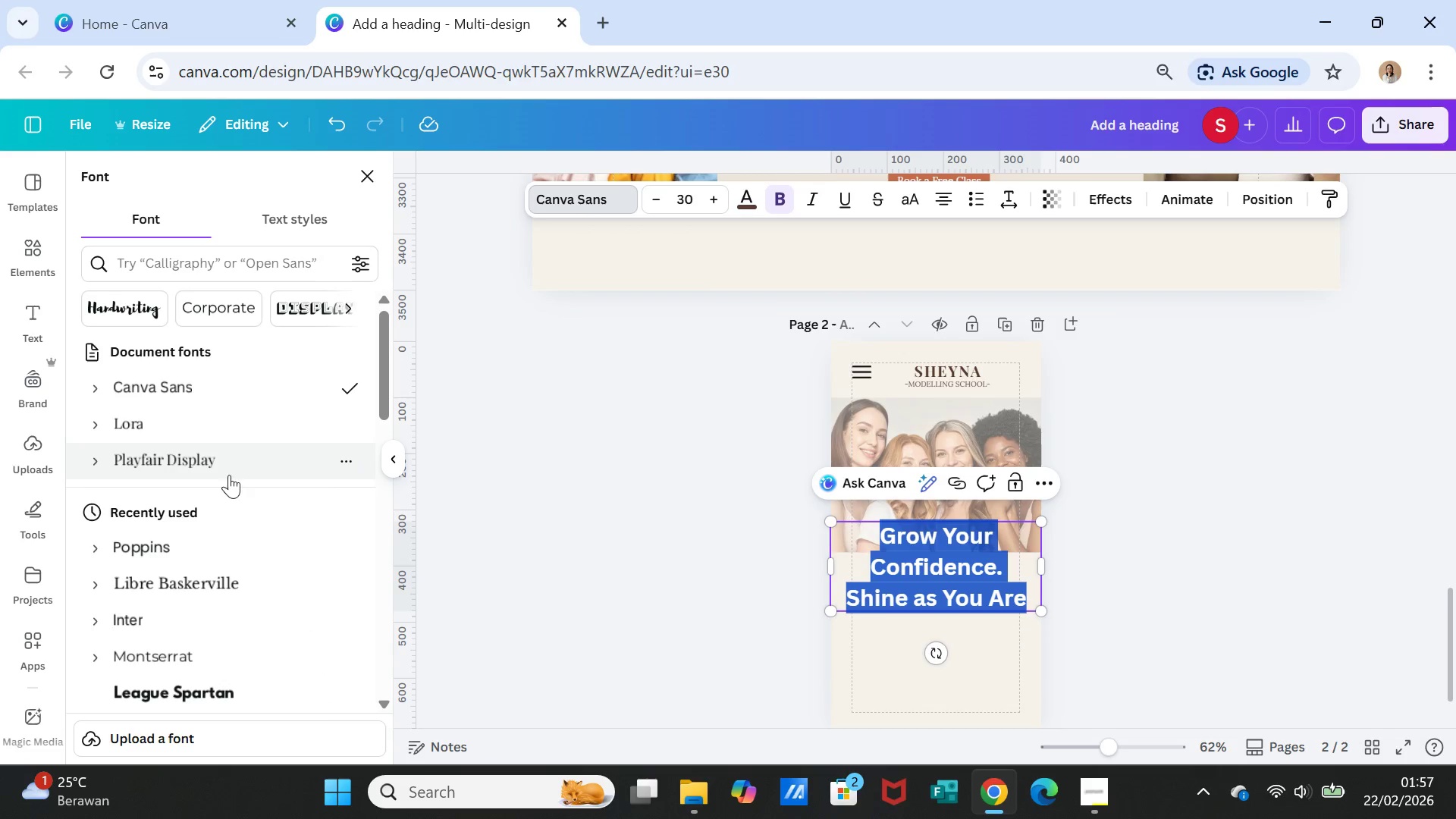 
left_click([209, 457])
 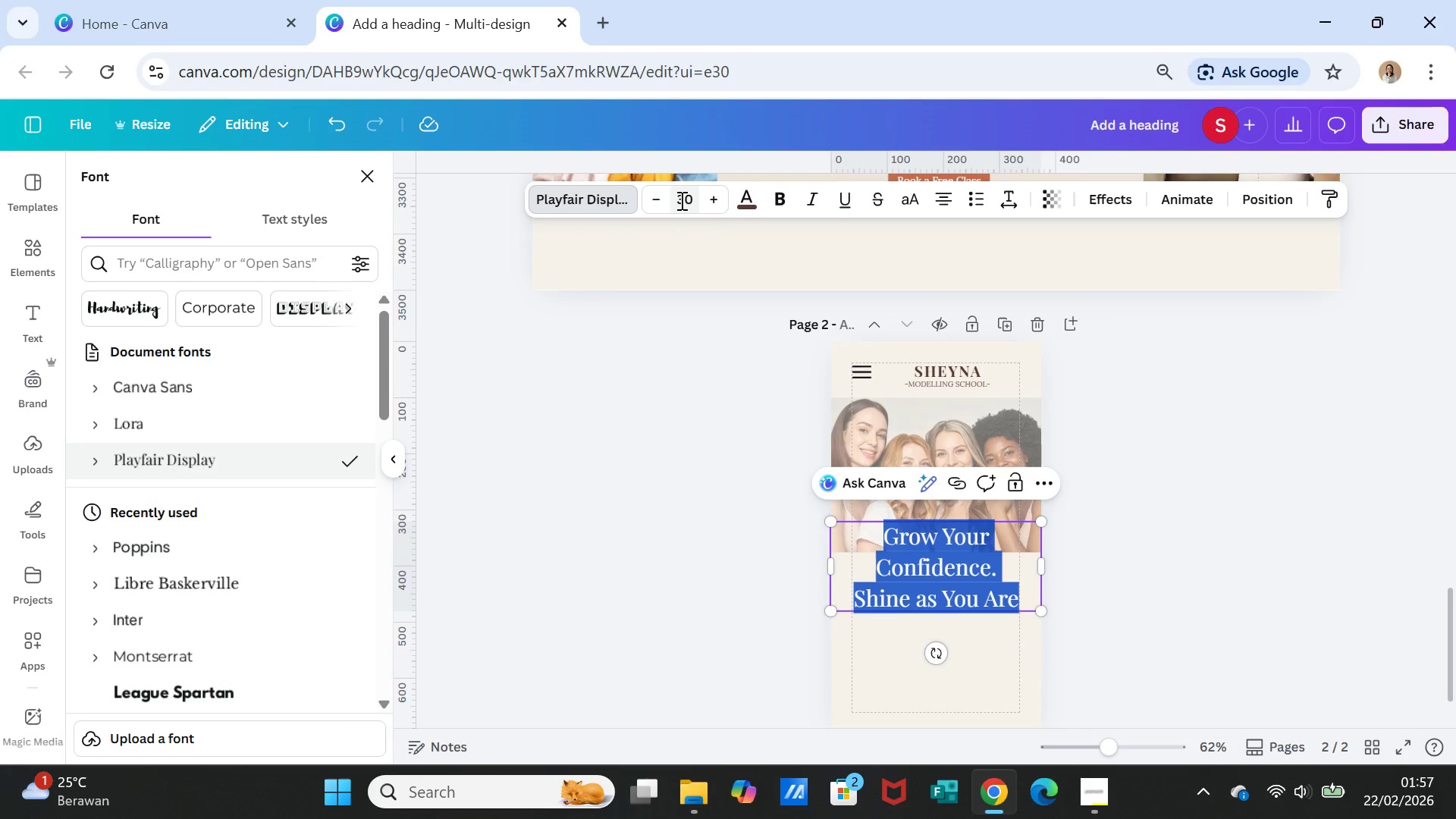 
double_click([655, 199])
 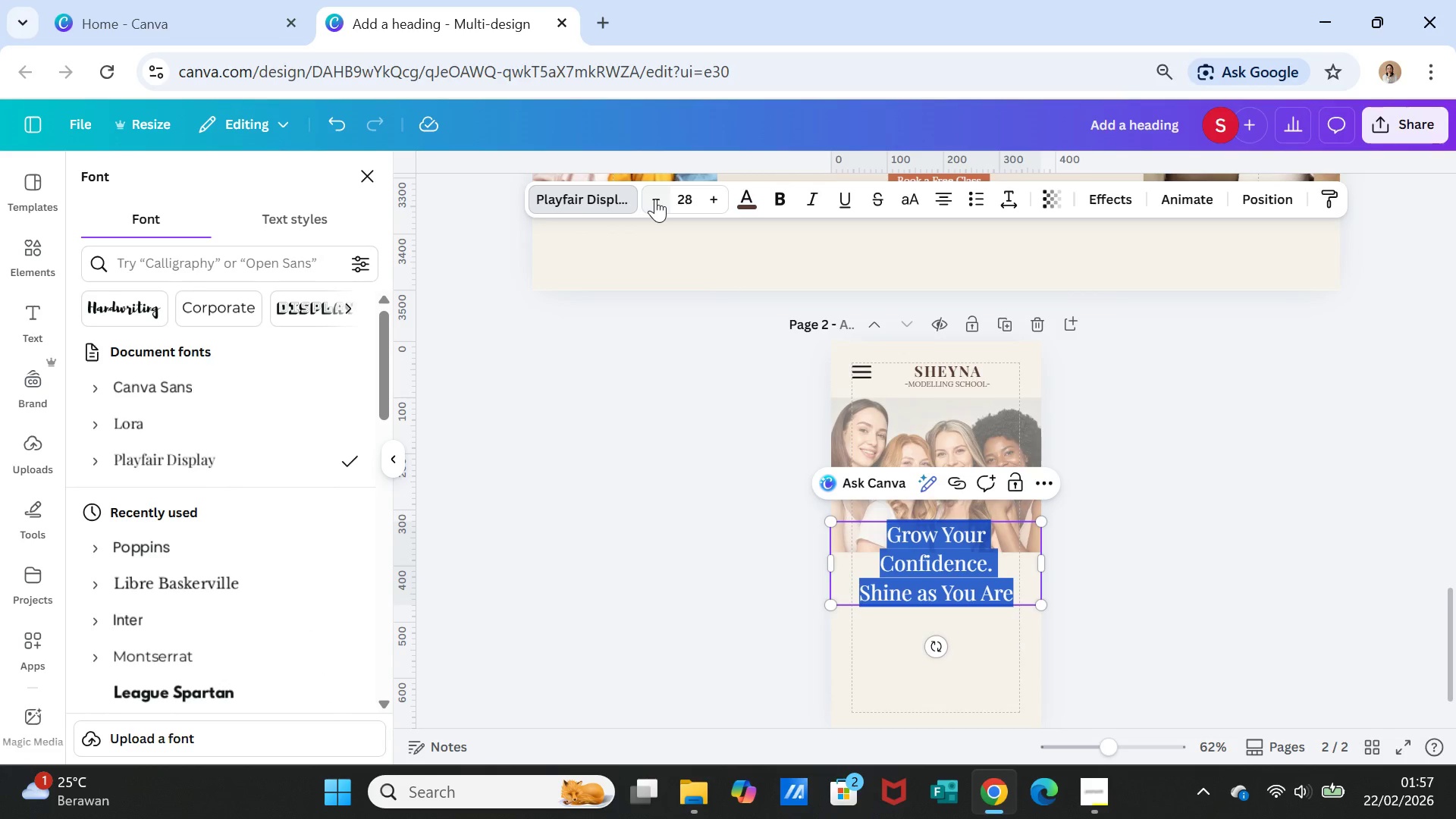 
triple_click([655, 199])
 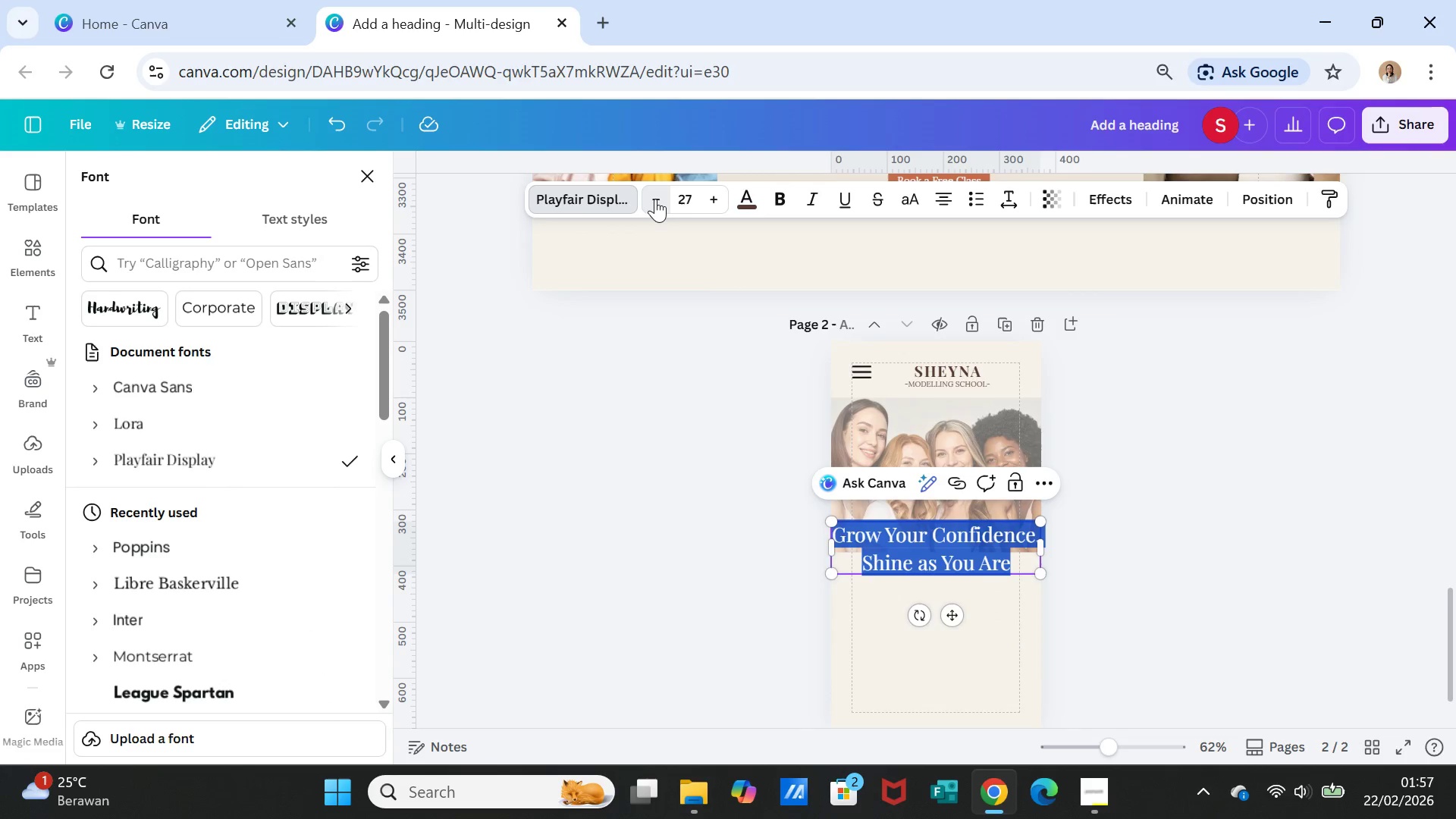 
triple_click([655, 199])
 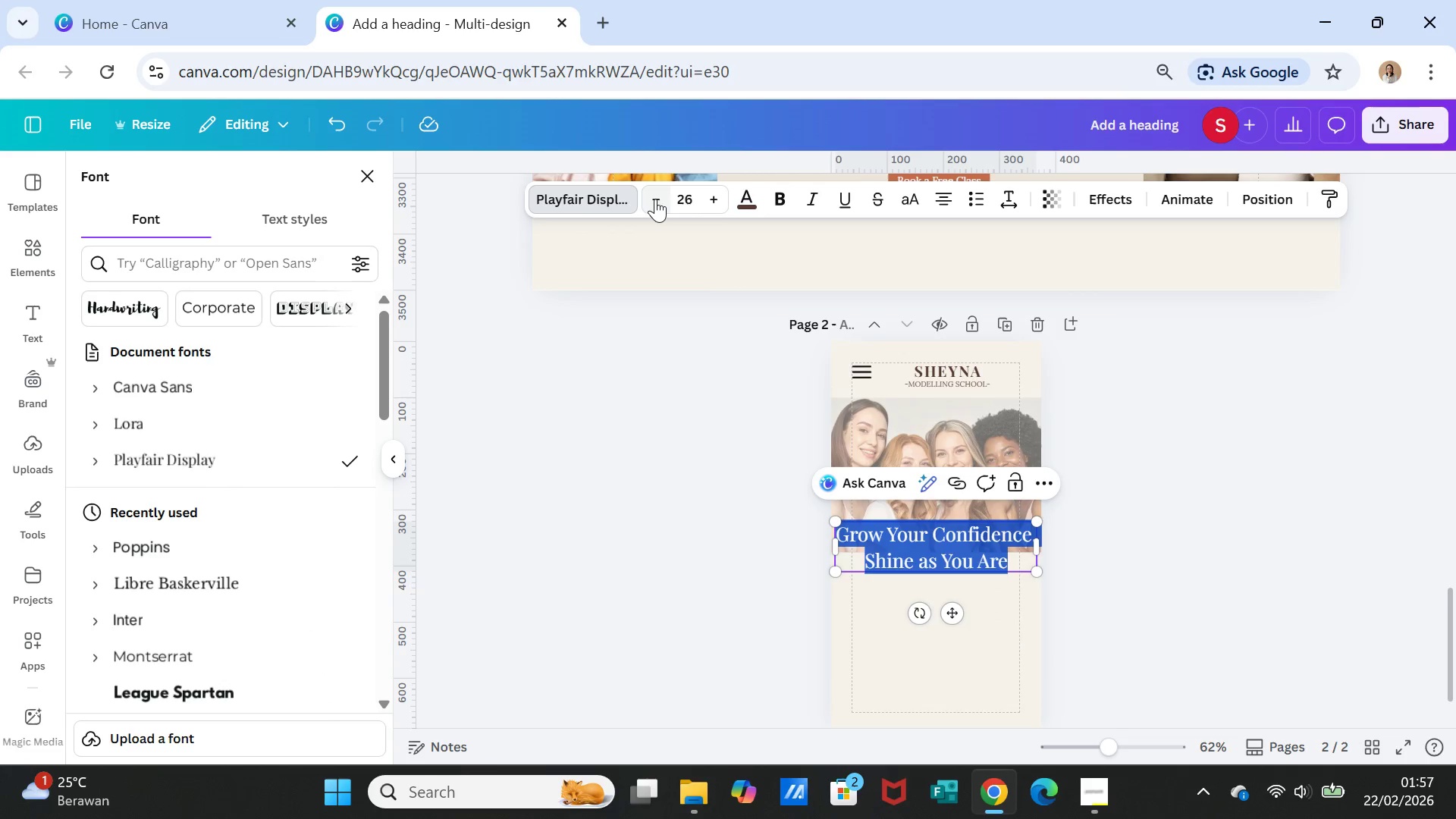 
triple_click([655, 199])
 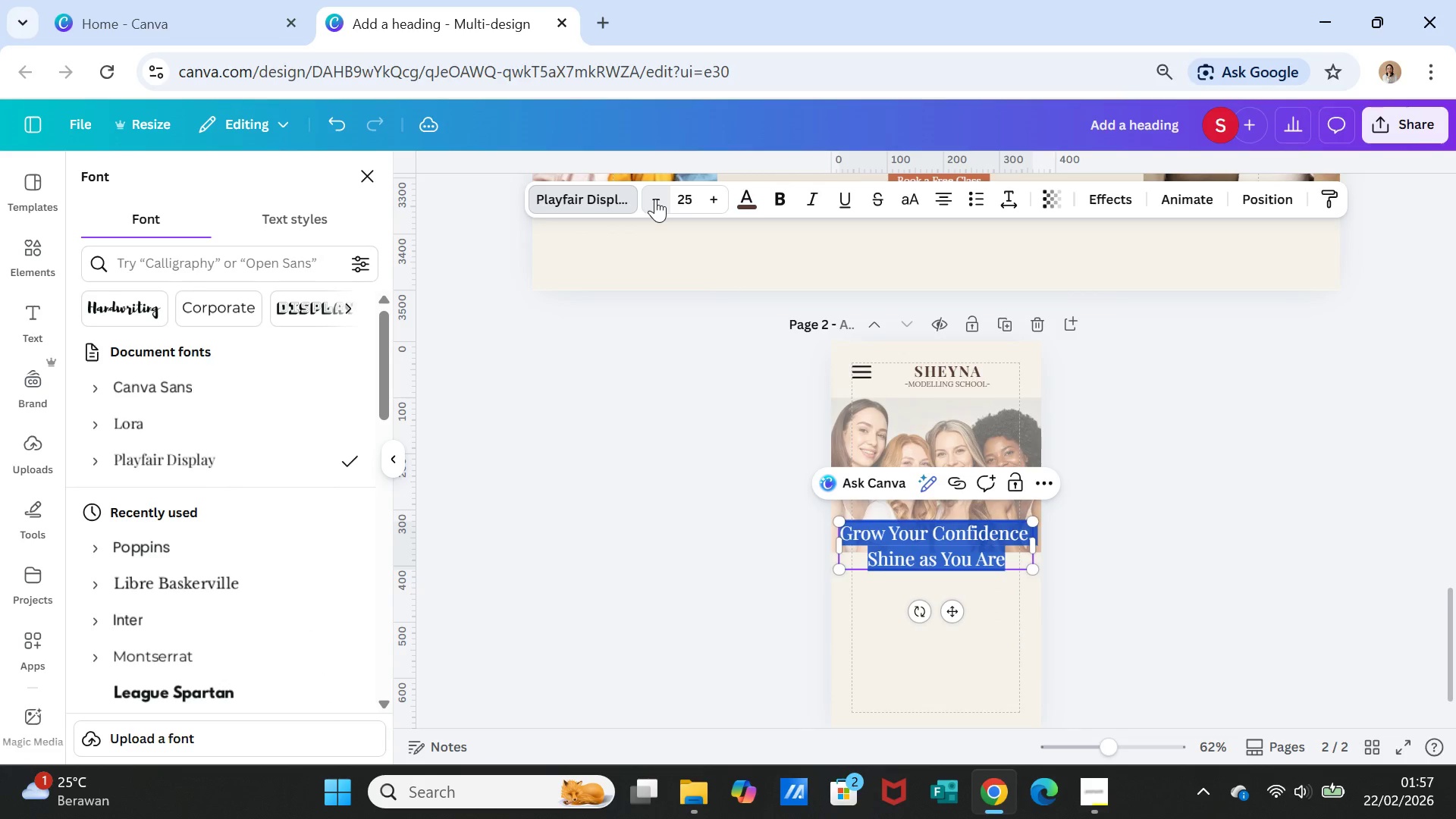 
double_click([655, 199])
 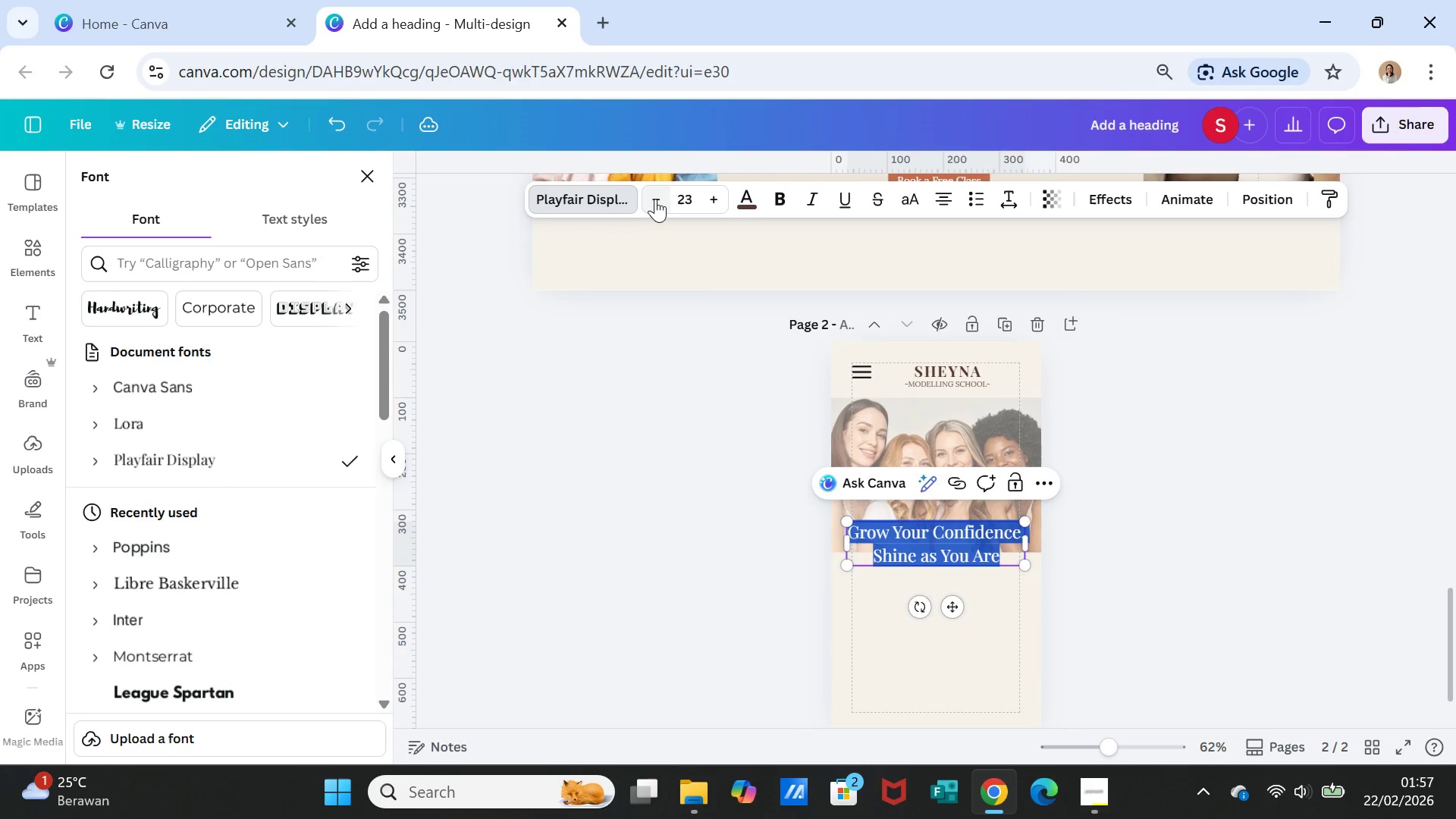 
triple_click([655, 199])
 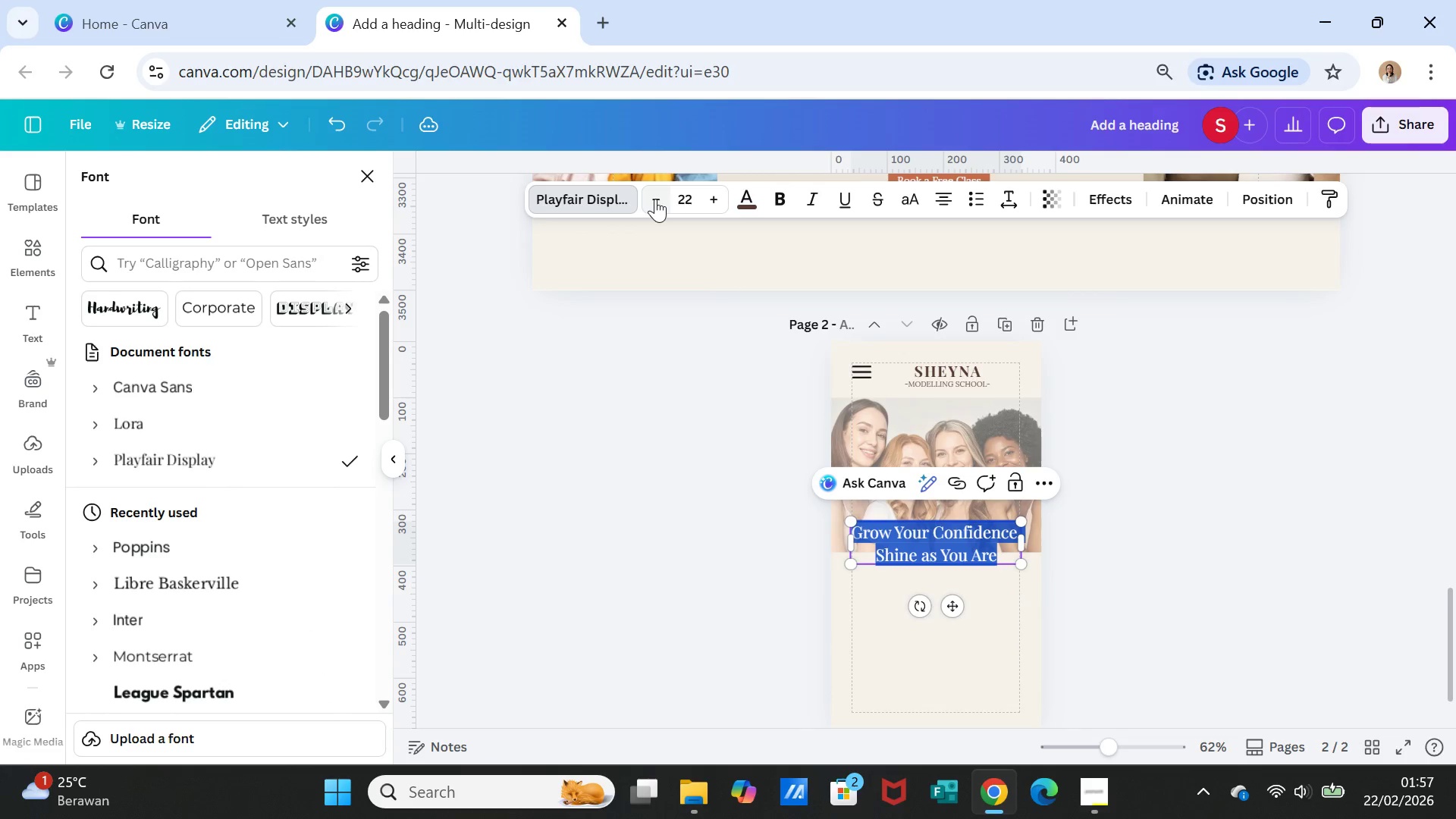 
triple_click([655, 199])
 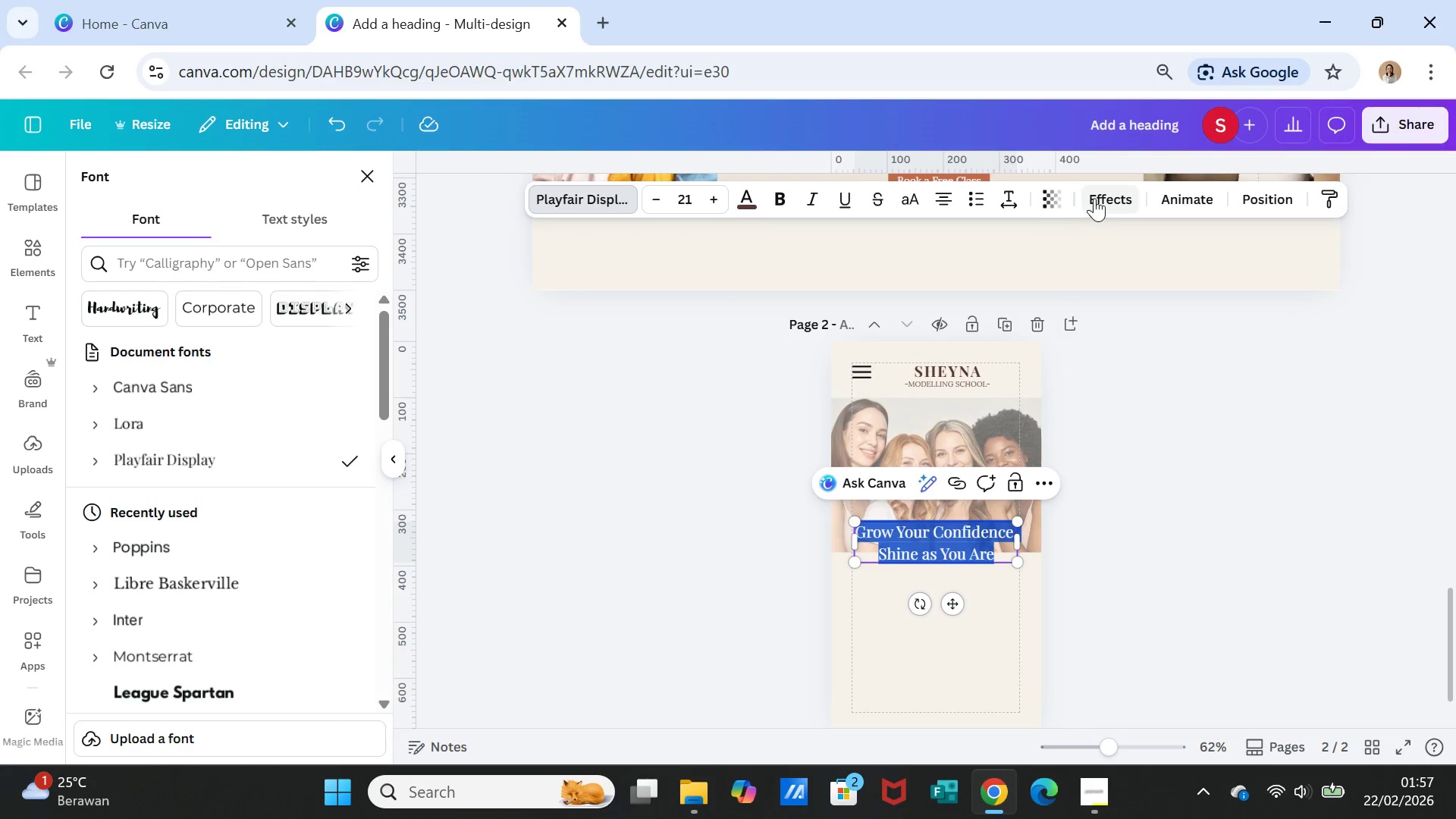 
left_click([1013, 193])
 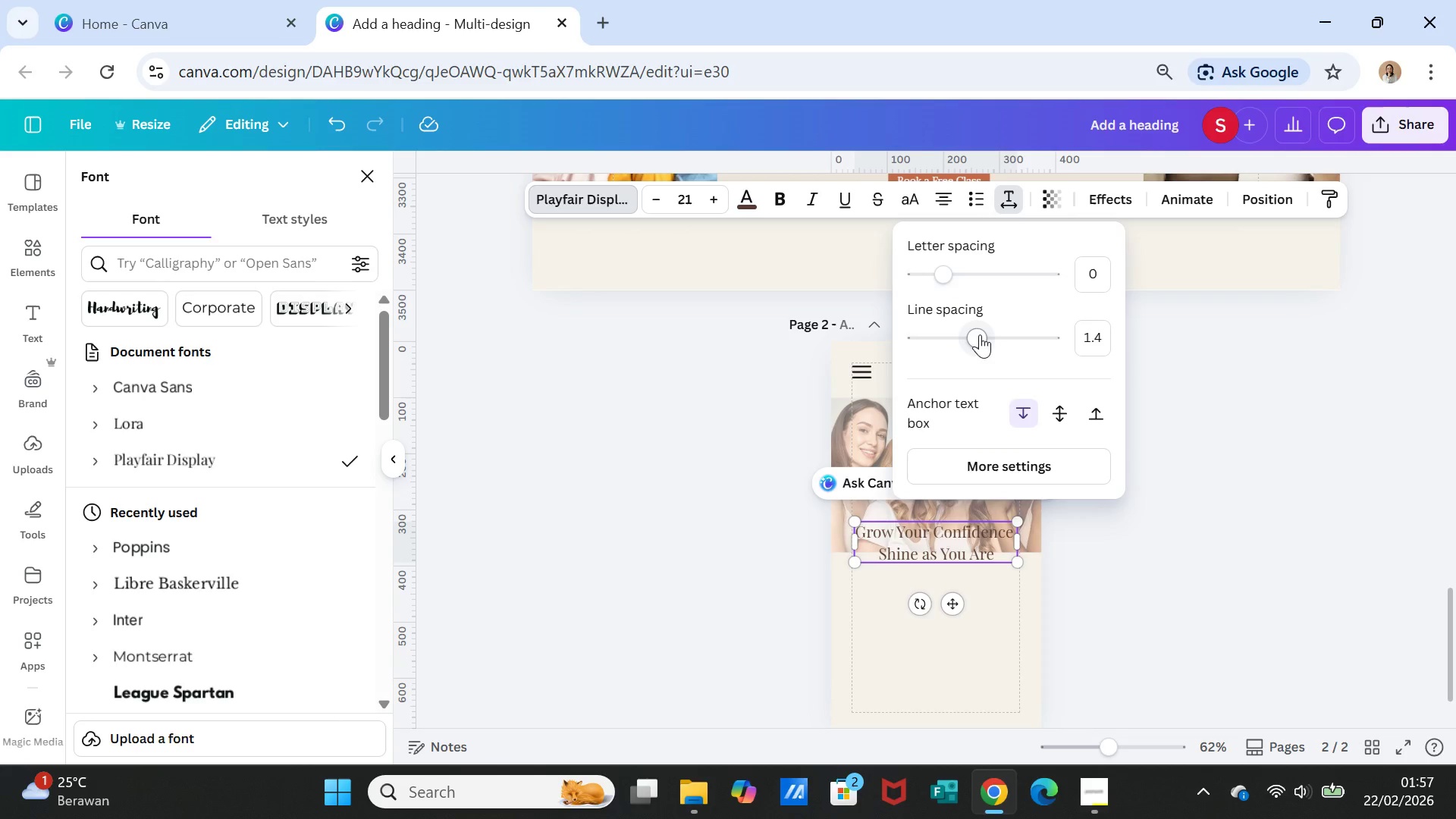 
left_click_drag(start_coordinate=[977, 334], to_coordinate=[970, 333])
 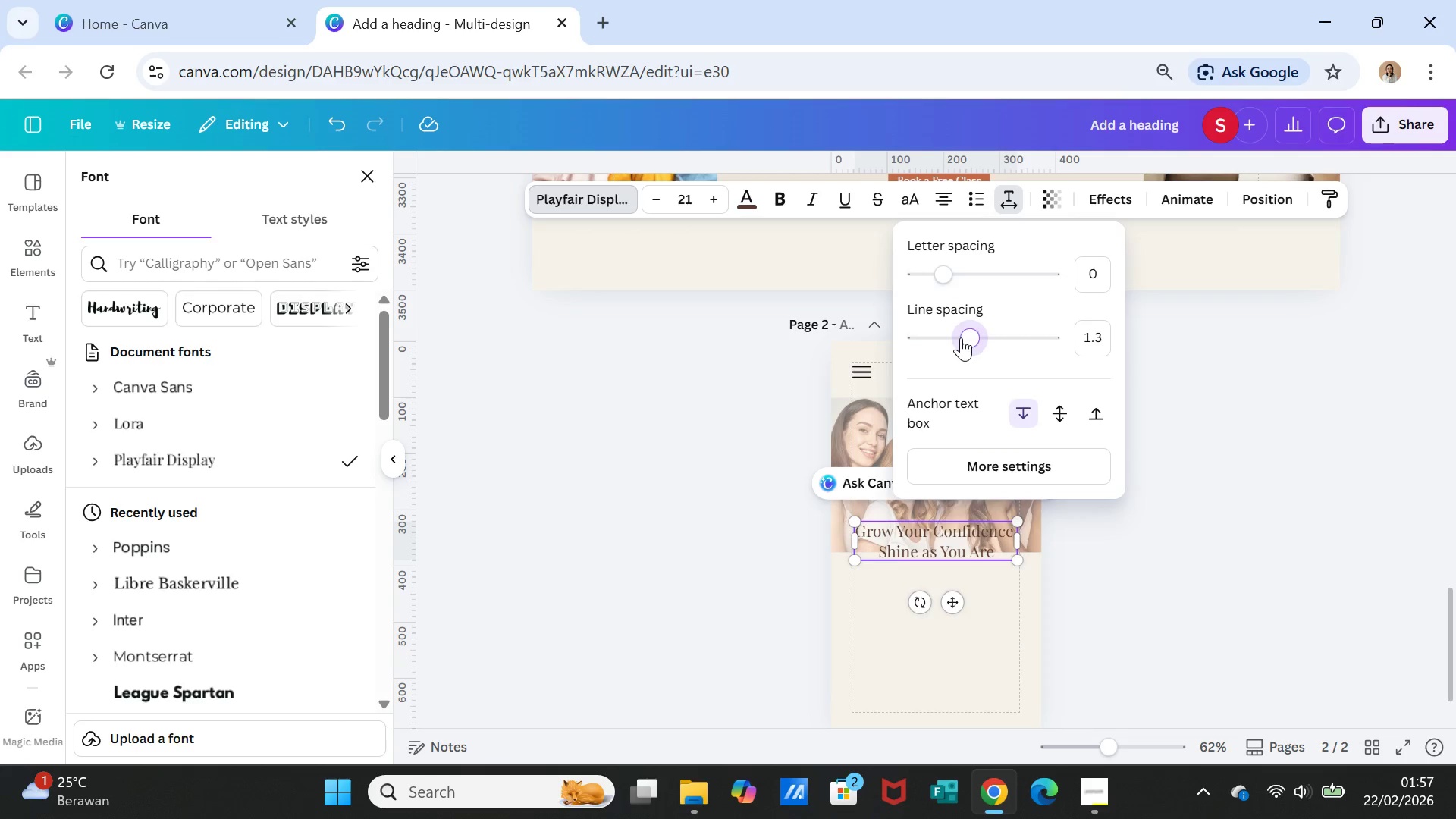 
left_click_drag(start_coordinate=[964, 337], to_coordinate=[956, 336])
 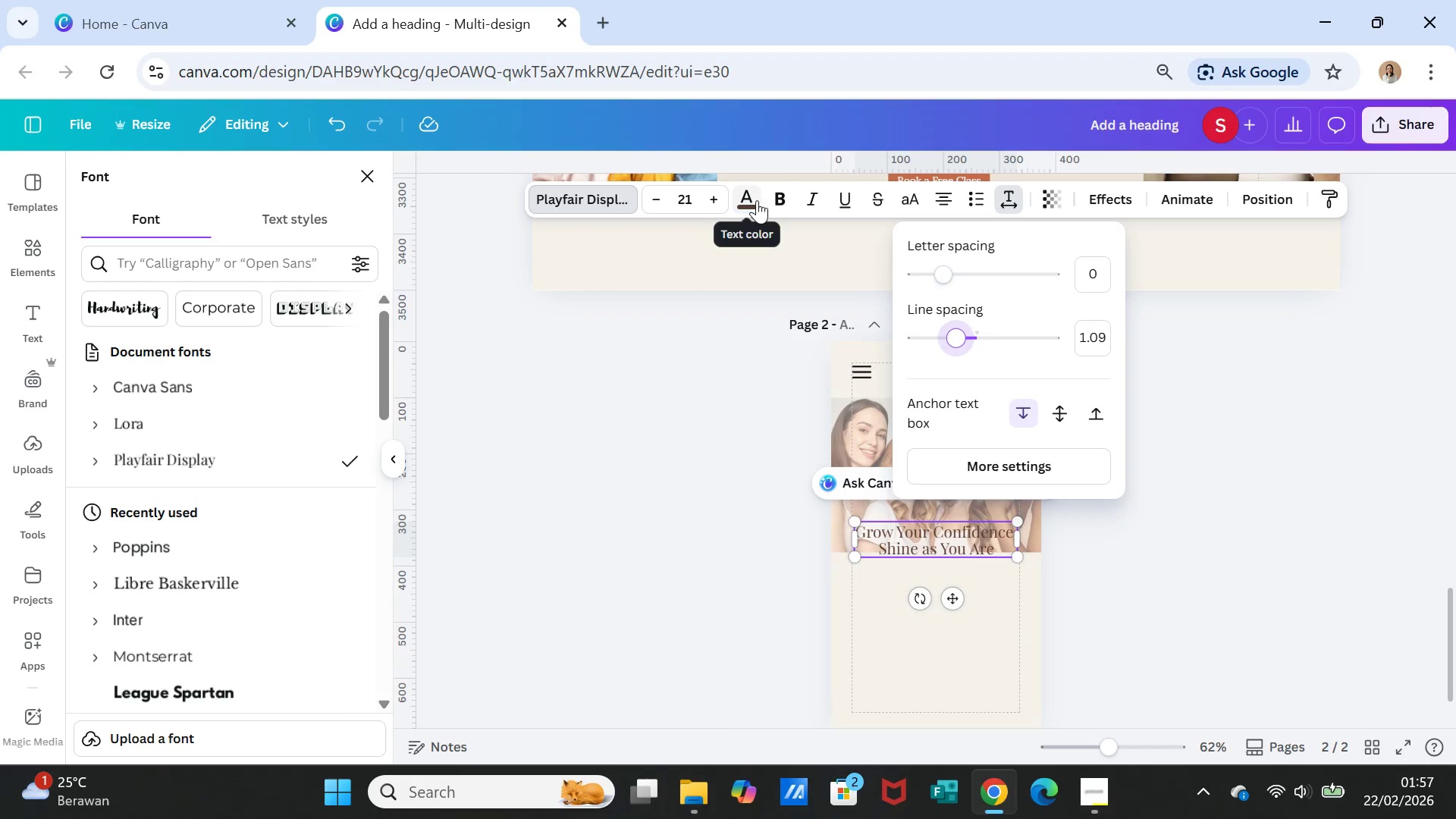 
left_click([786, 200])
 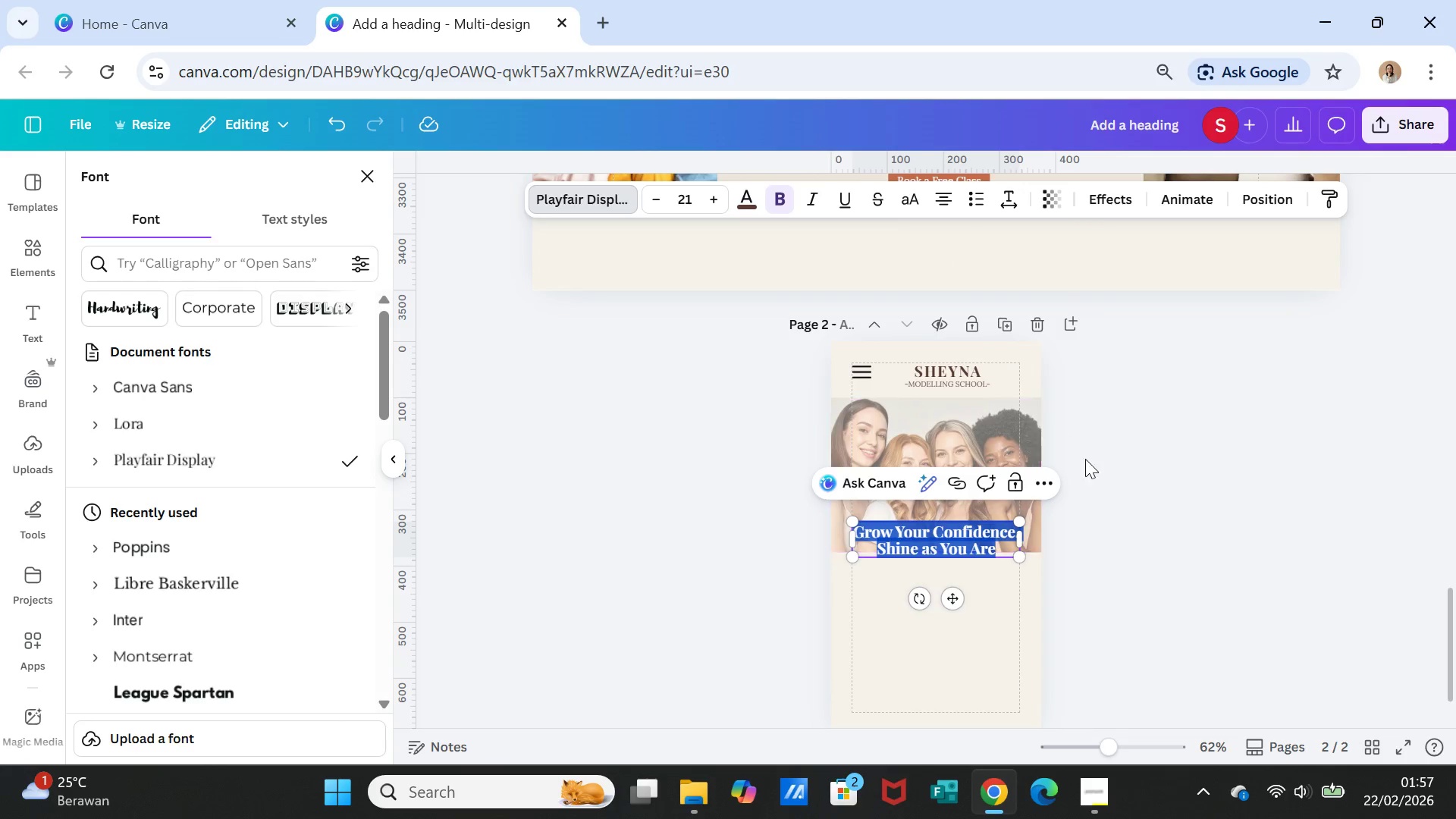 
left_click([1090, 463])
 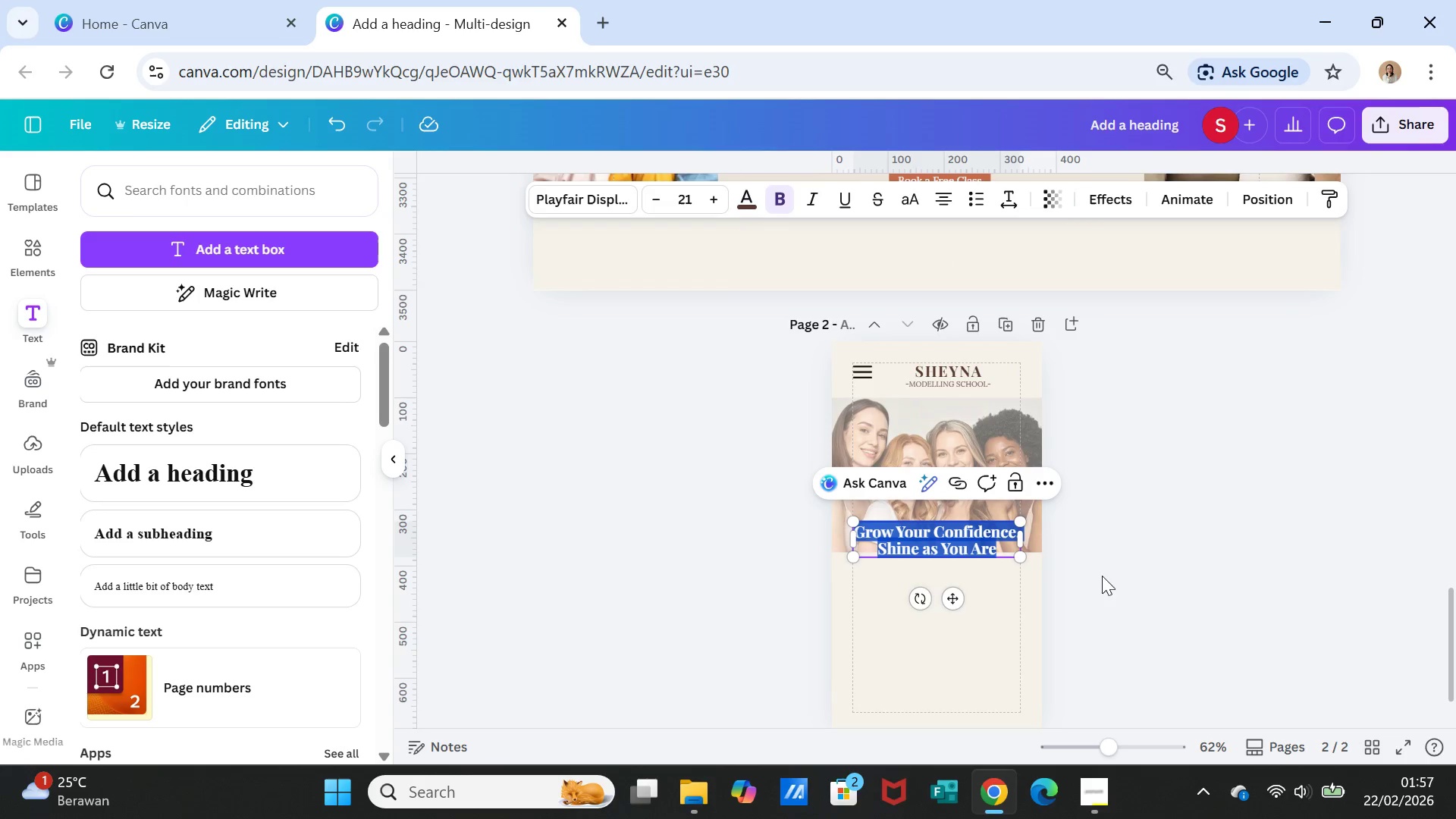 
left_click([1133, 579])
 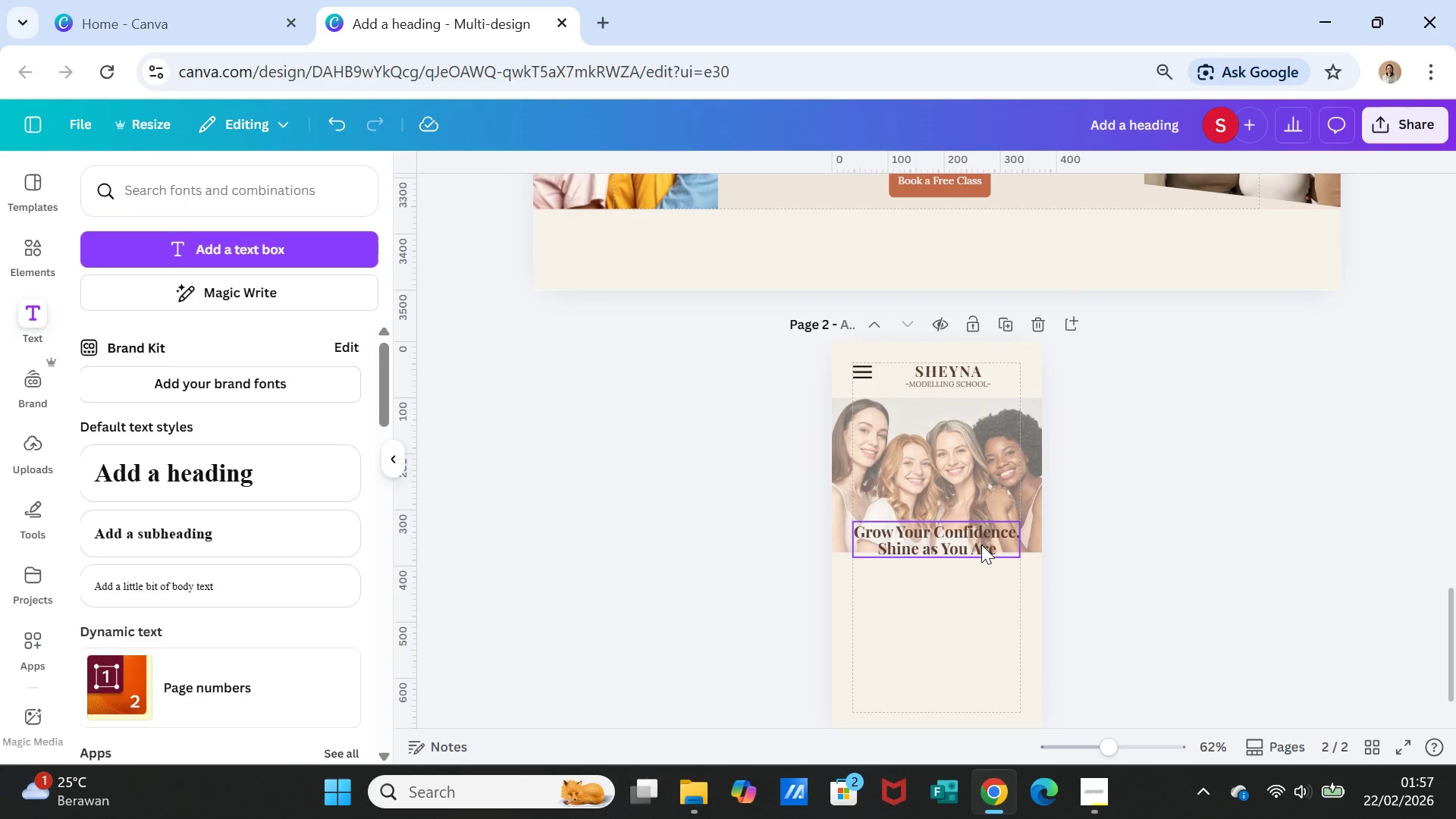 
left_click([979, 539])
 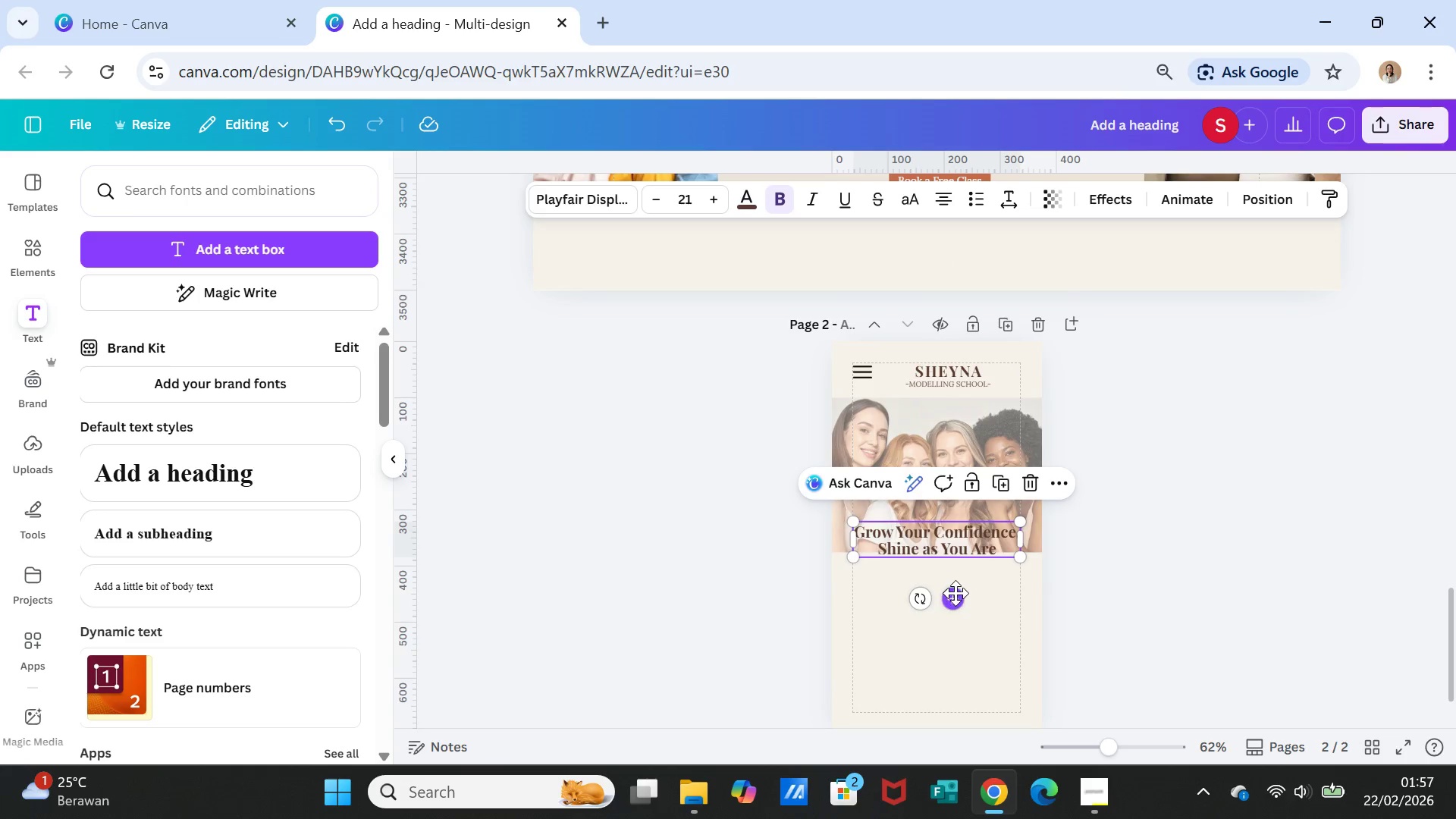 
left_click_drag(start_coordinate=[956, 593], to_coordinate=[962, 562])
 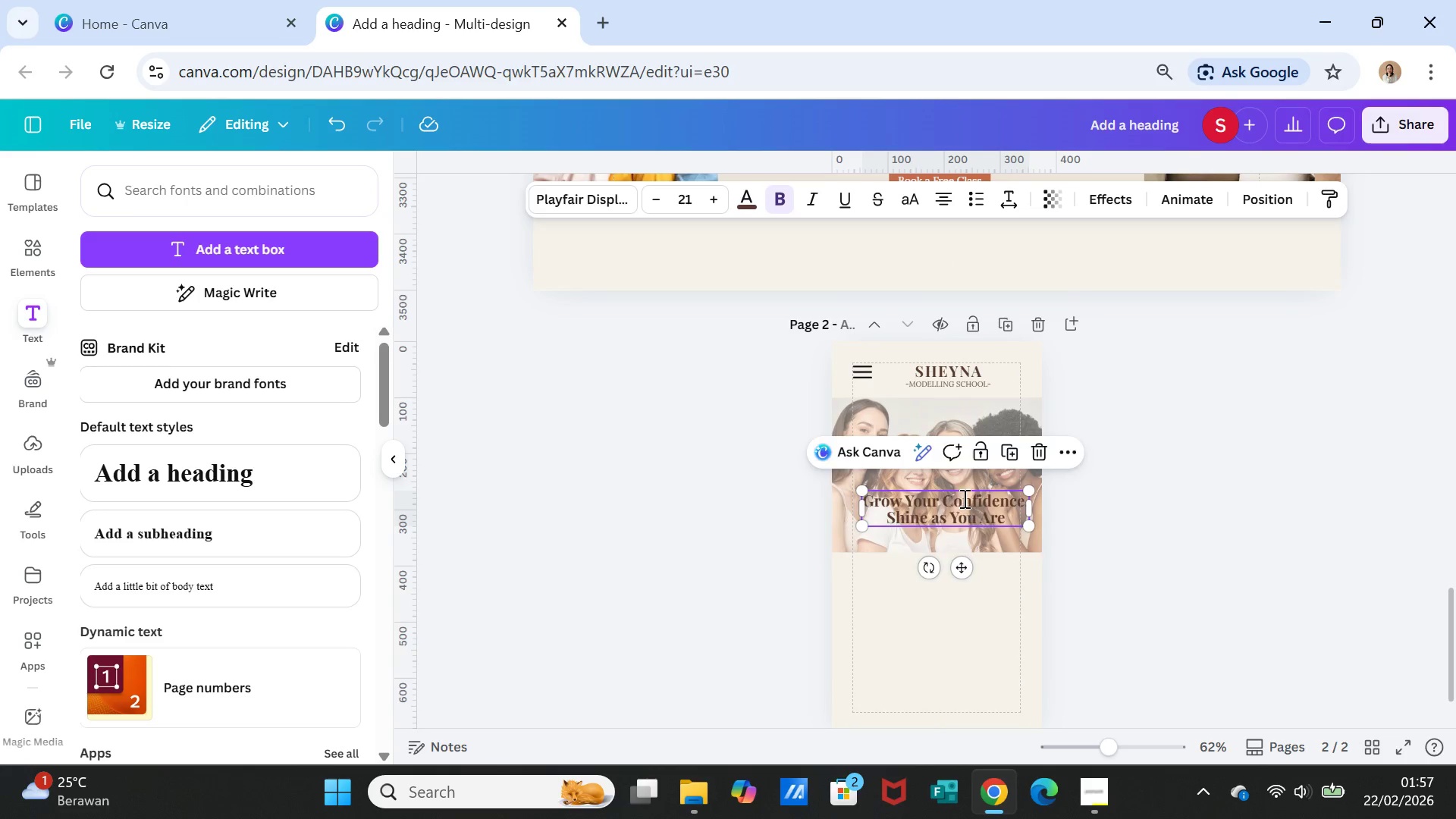 
double_click([963, 498])
 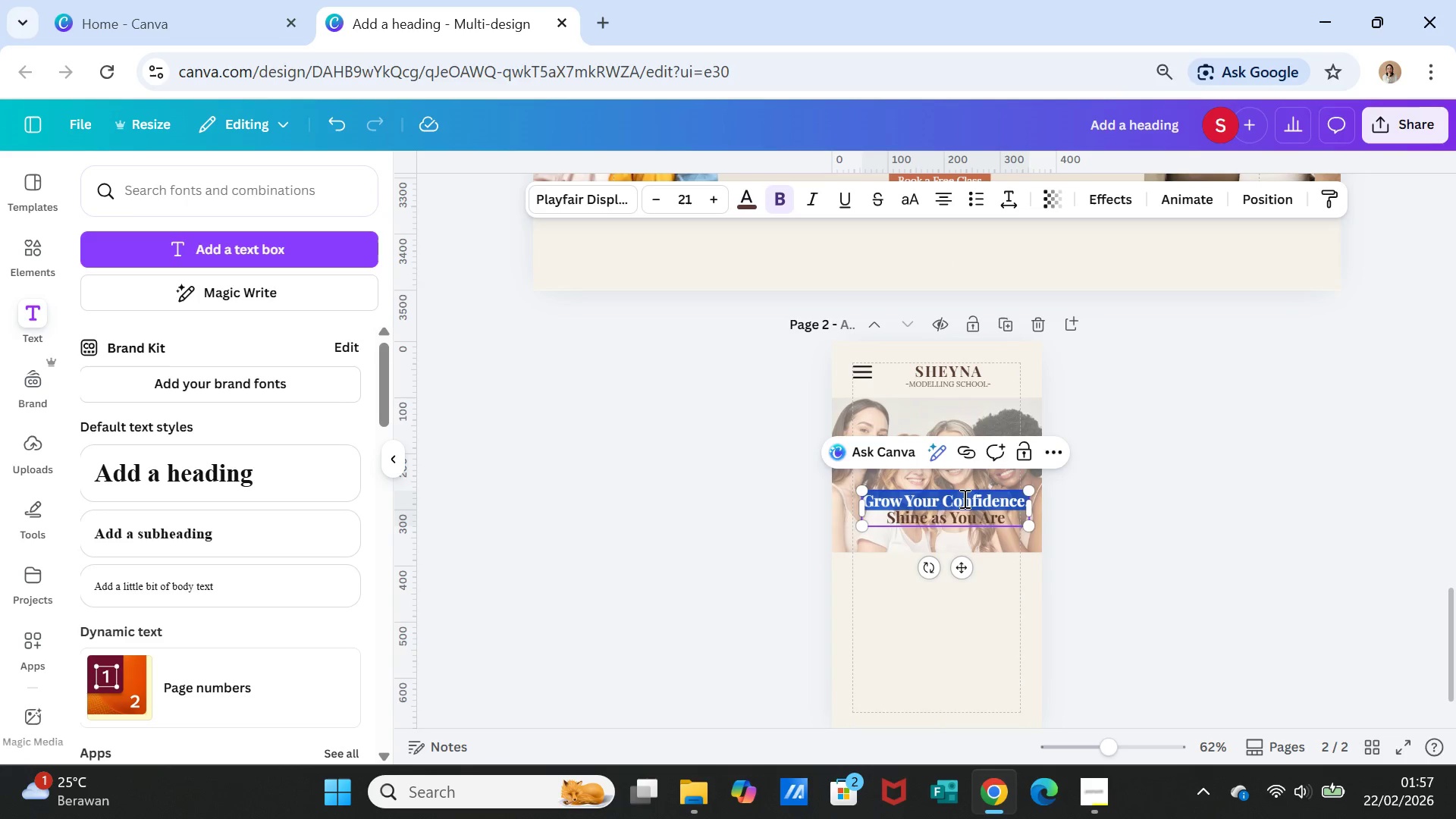 
triple_click([963, 498])
 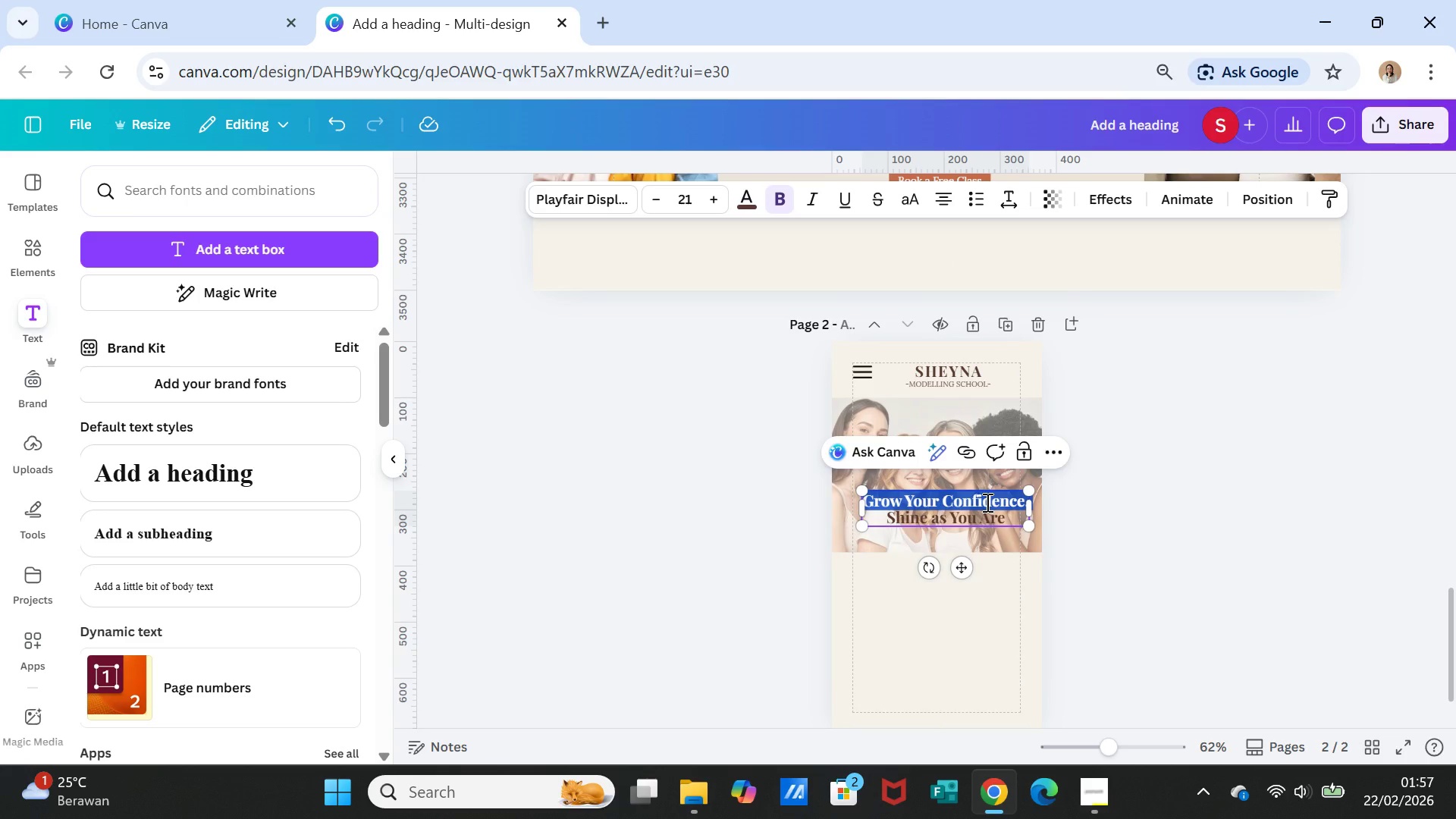 
key(Shift+ArrowDown)
 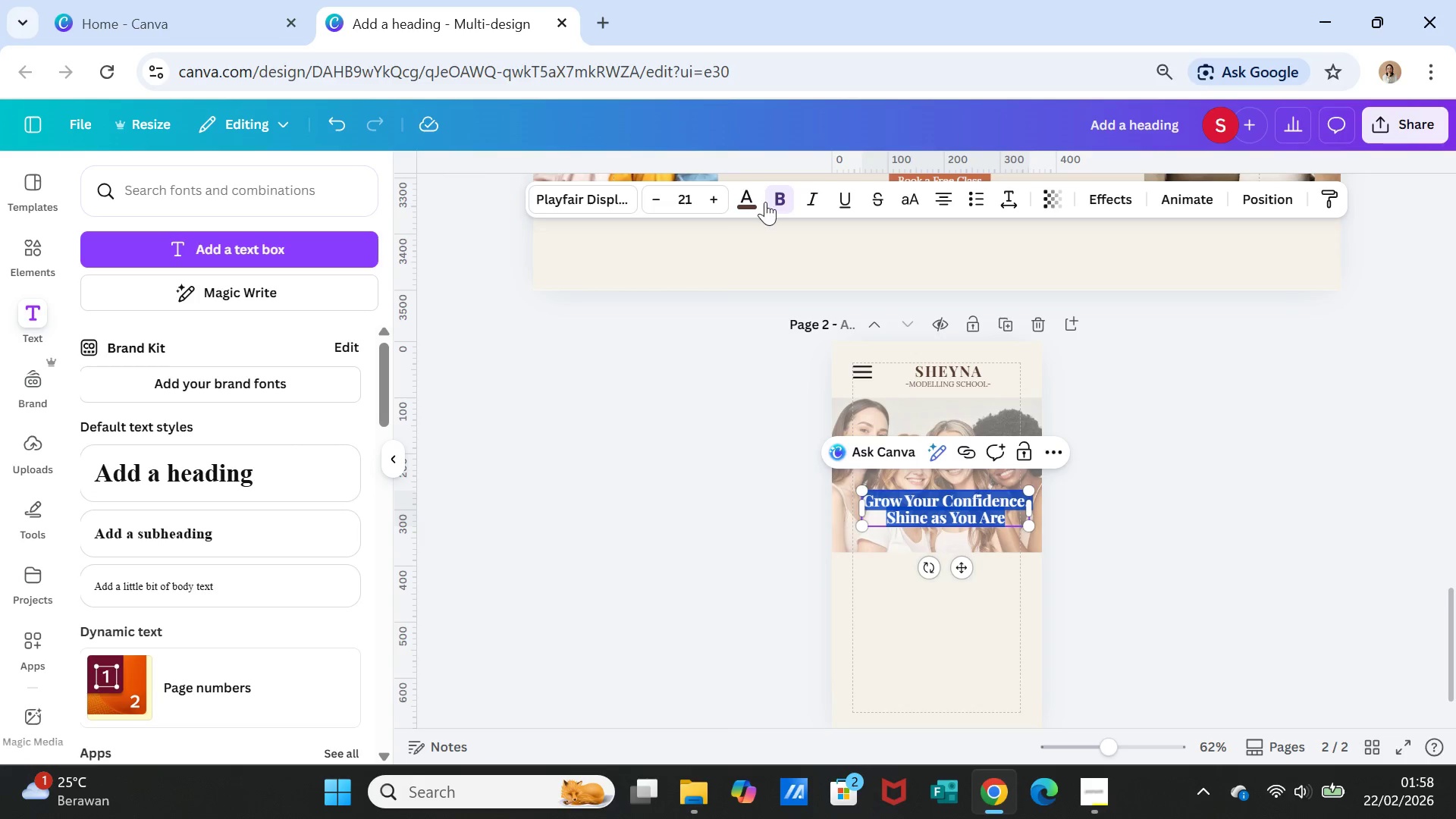 
left_click([745, 195])
 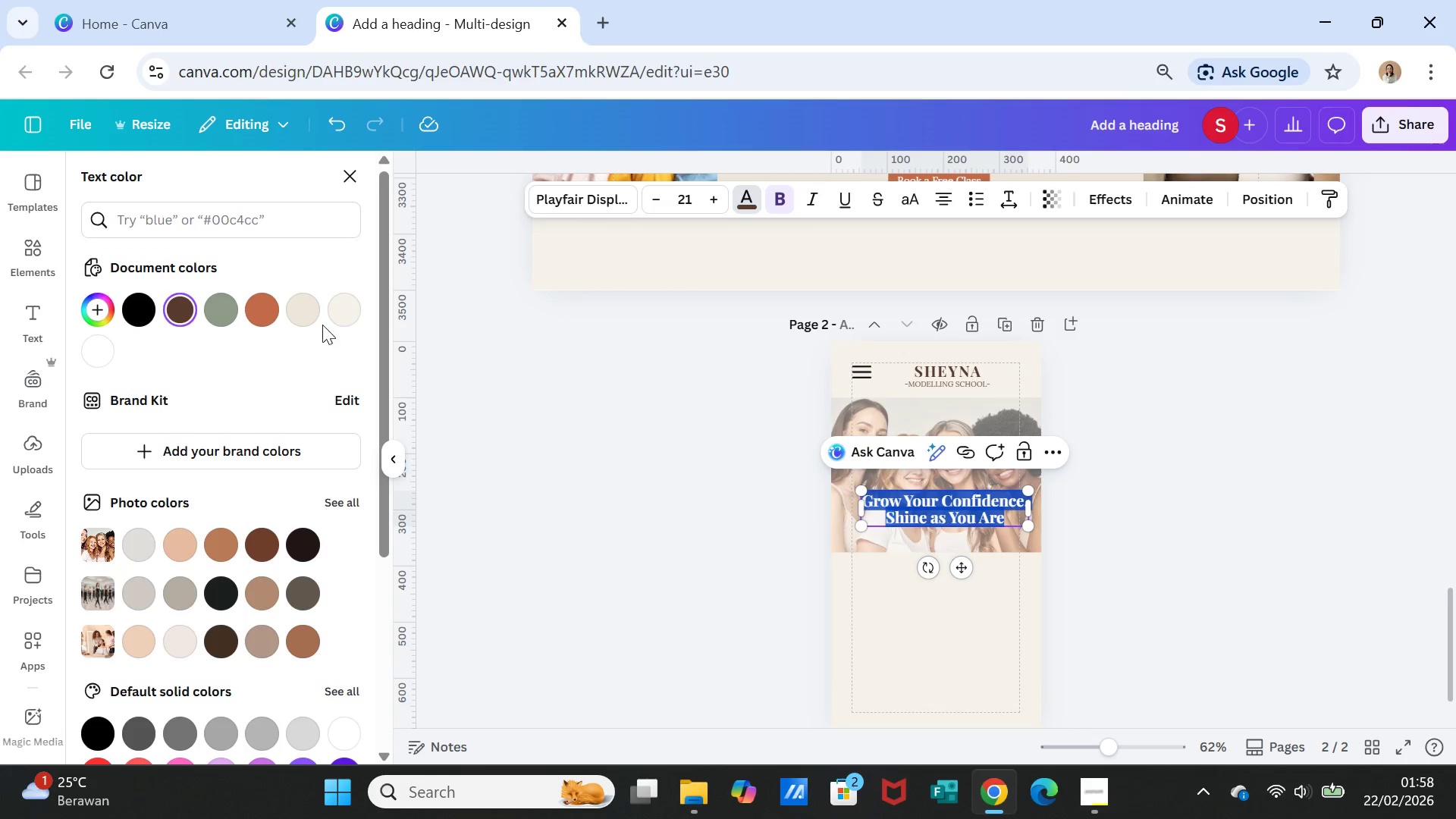 
left_click([341, 317])
 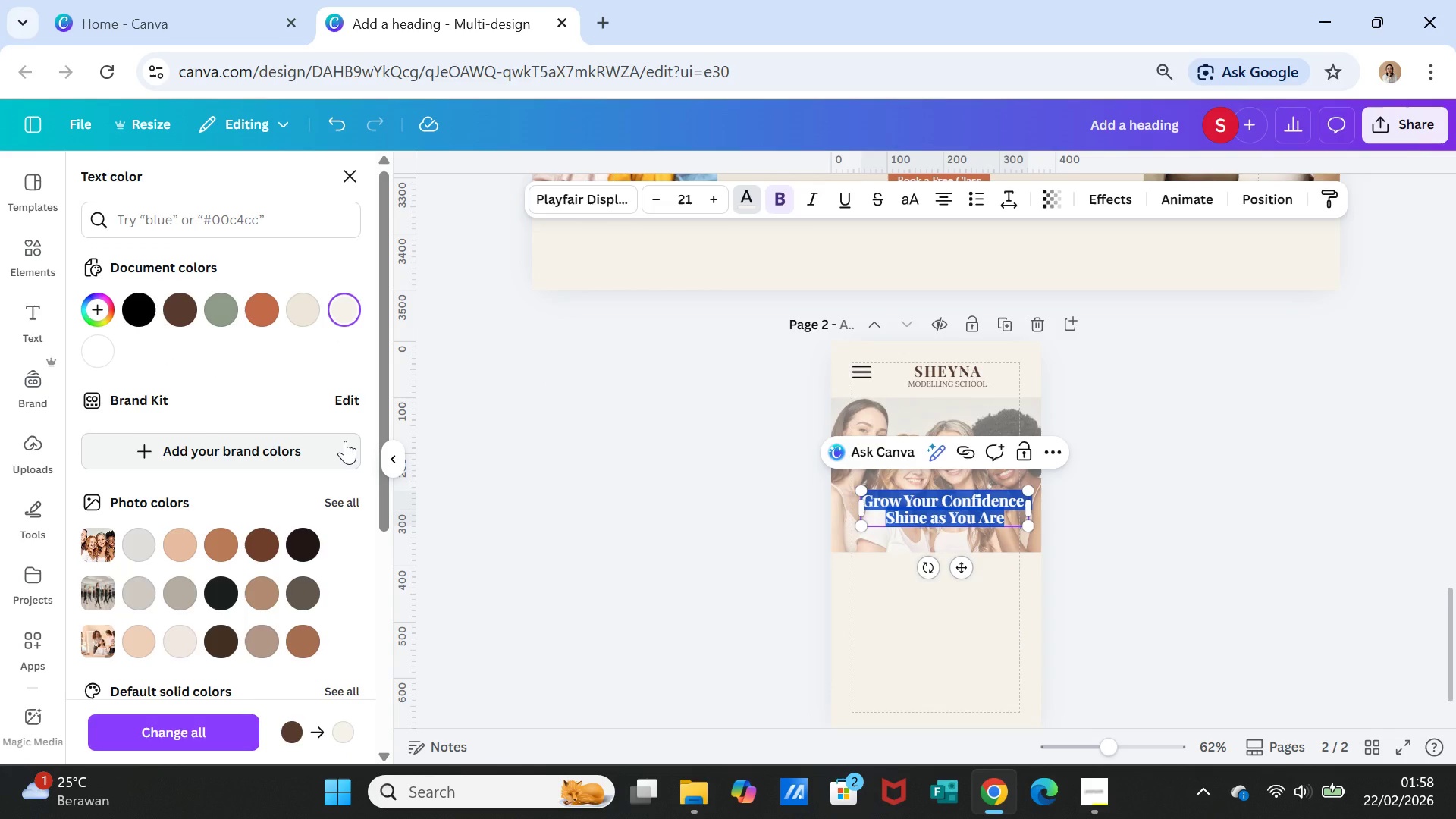 
mouse_move([316, 315])
 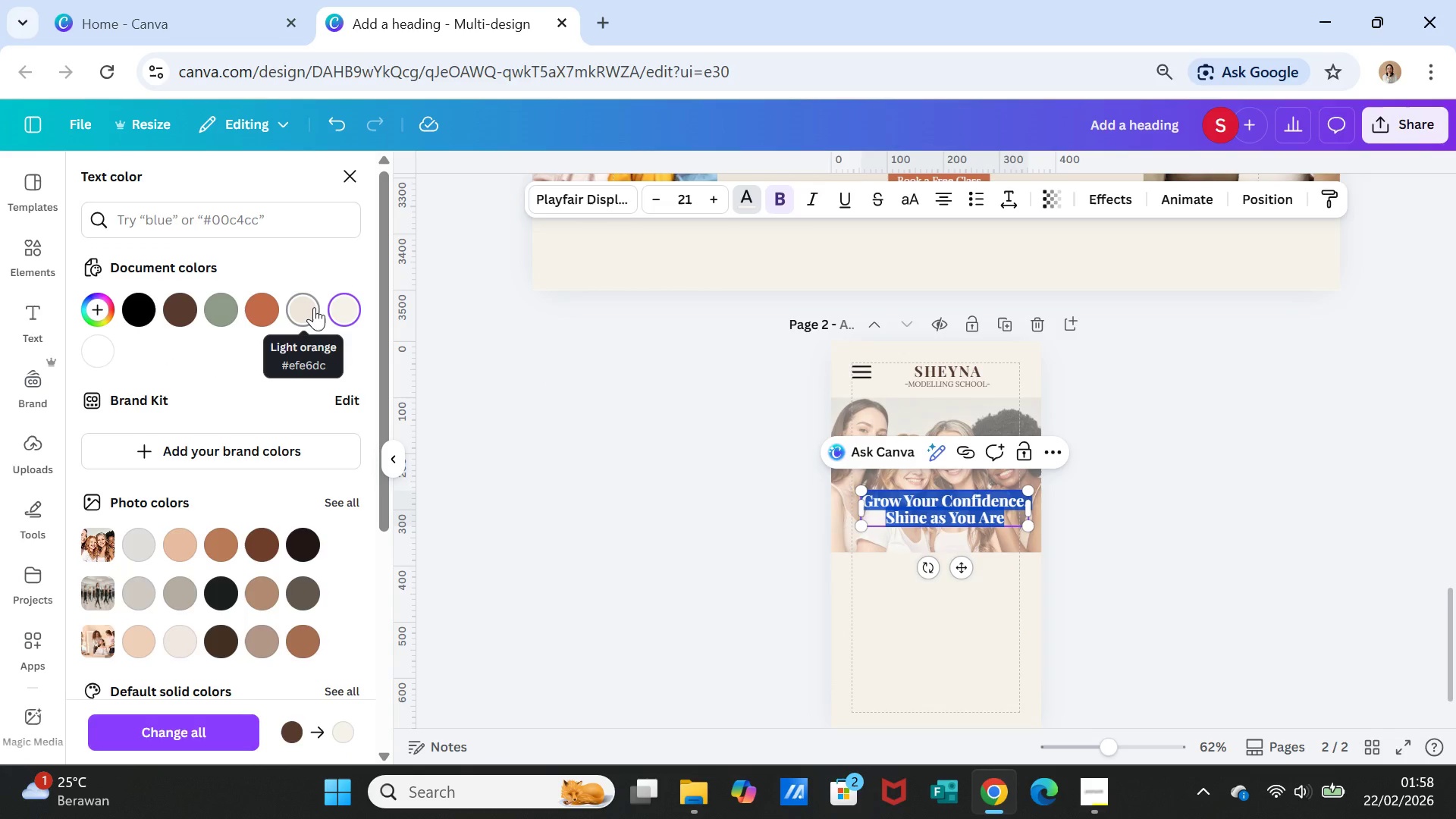 
mouse_move([300, 330])
 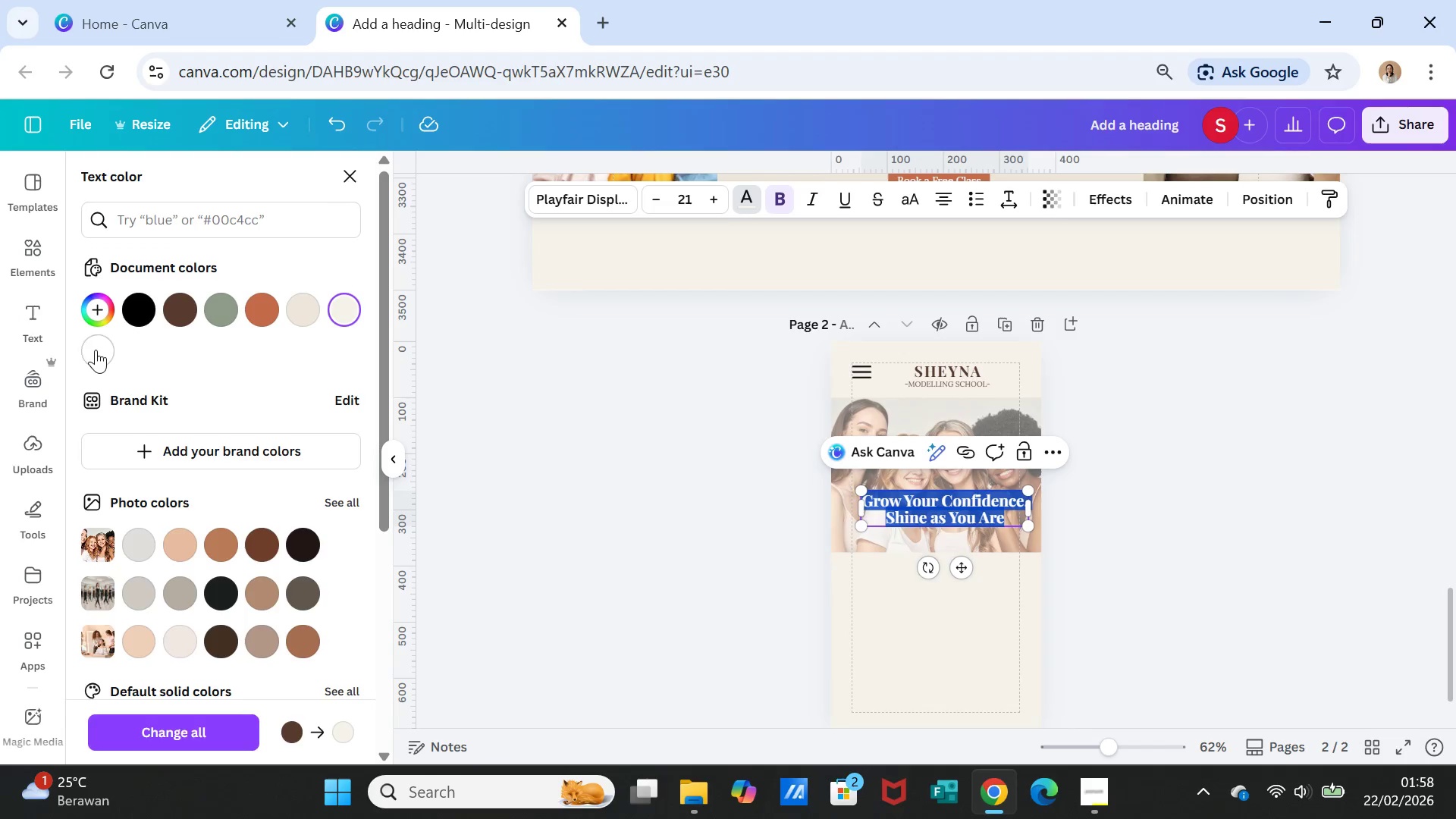 
left_click([96, 350])
 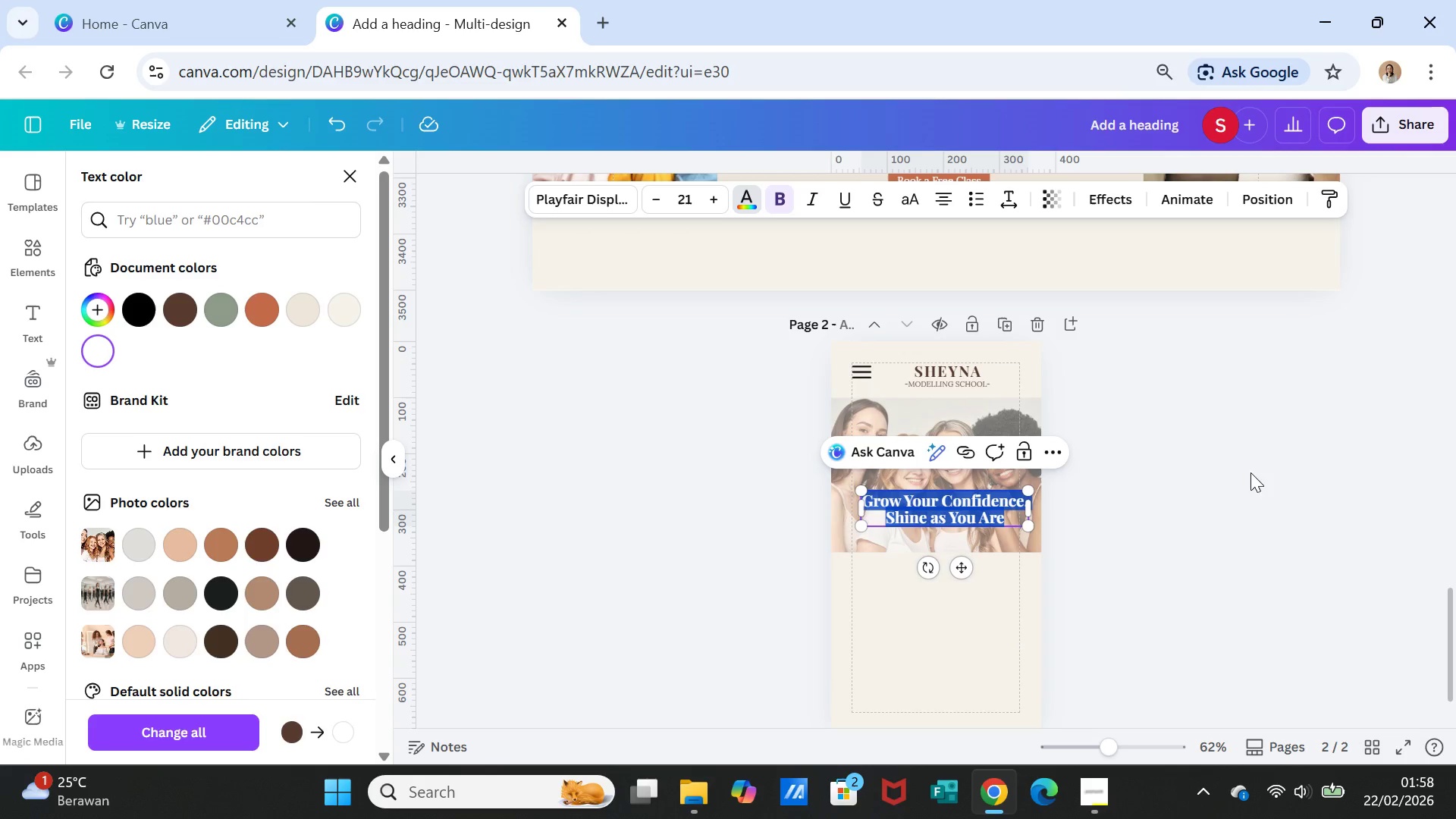 
left_click([1250, 484])
 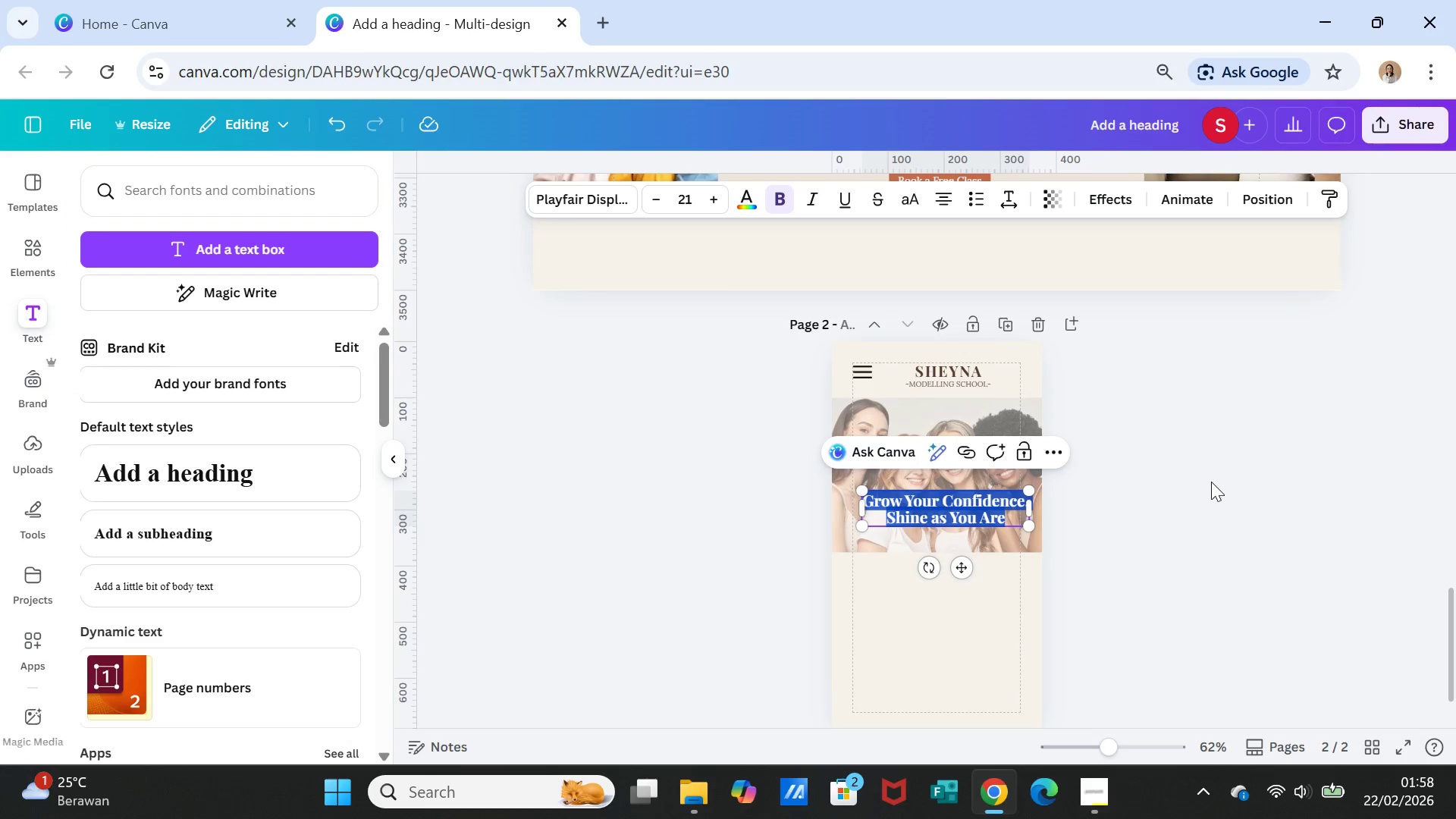 
left_click([1210, 482])
 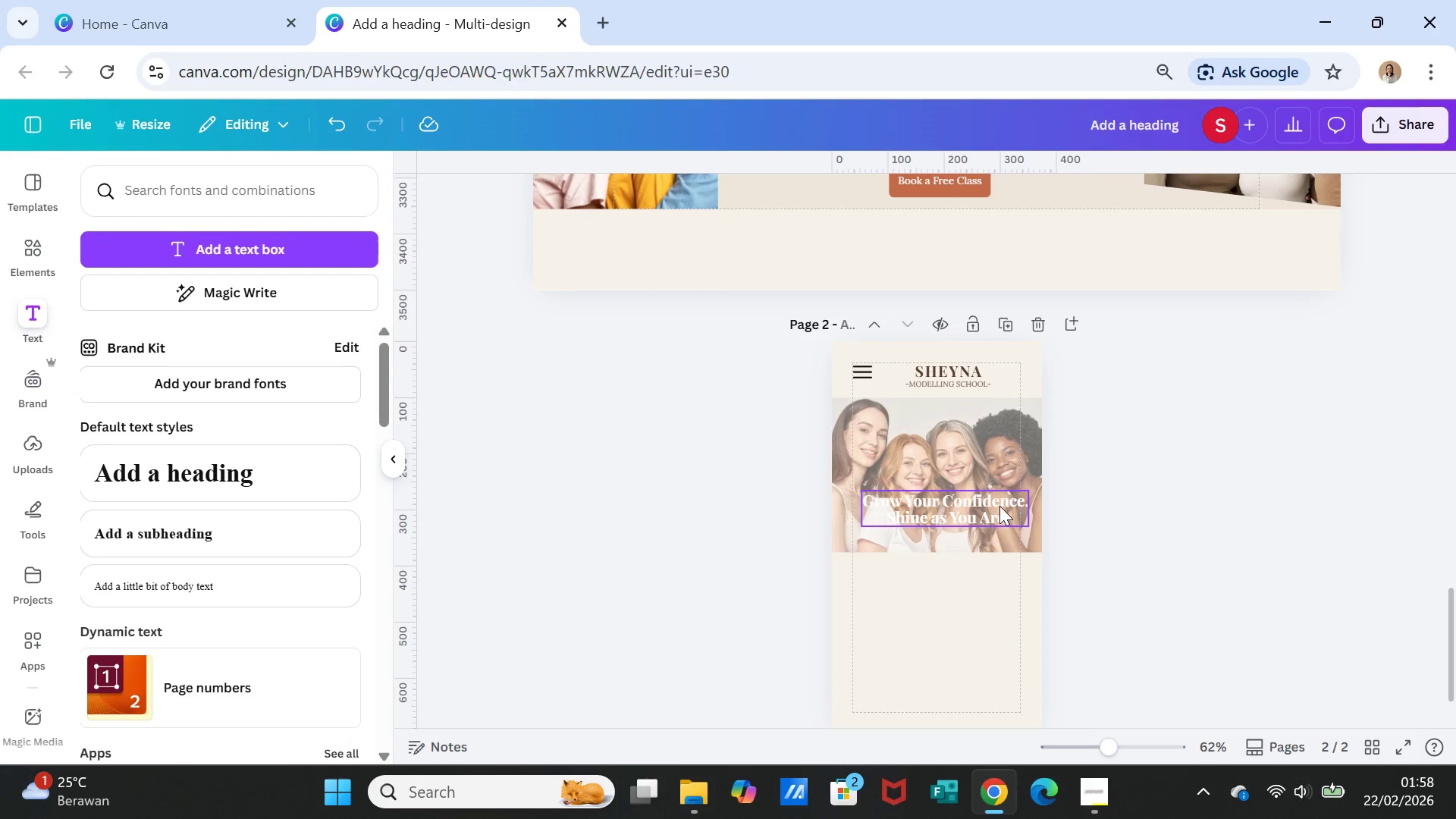 
left_click([999, 506])
 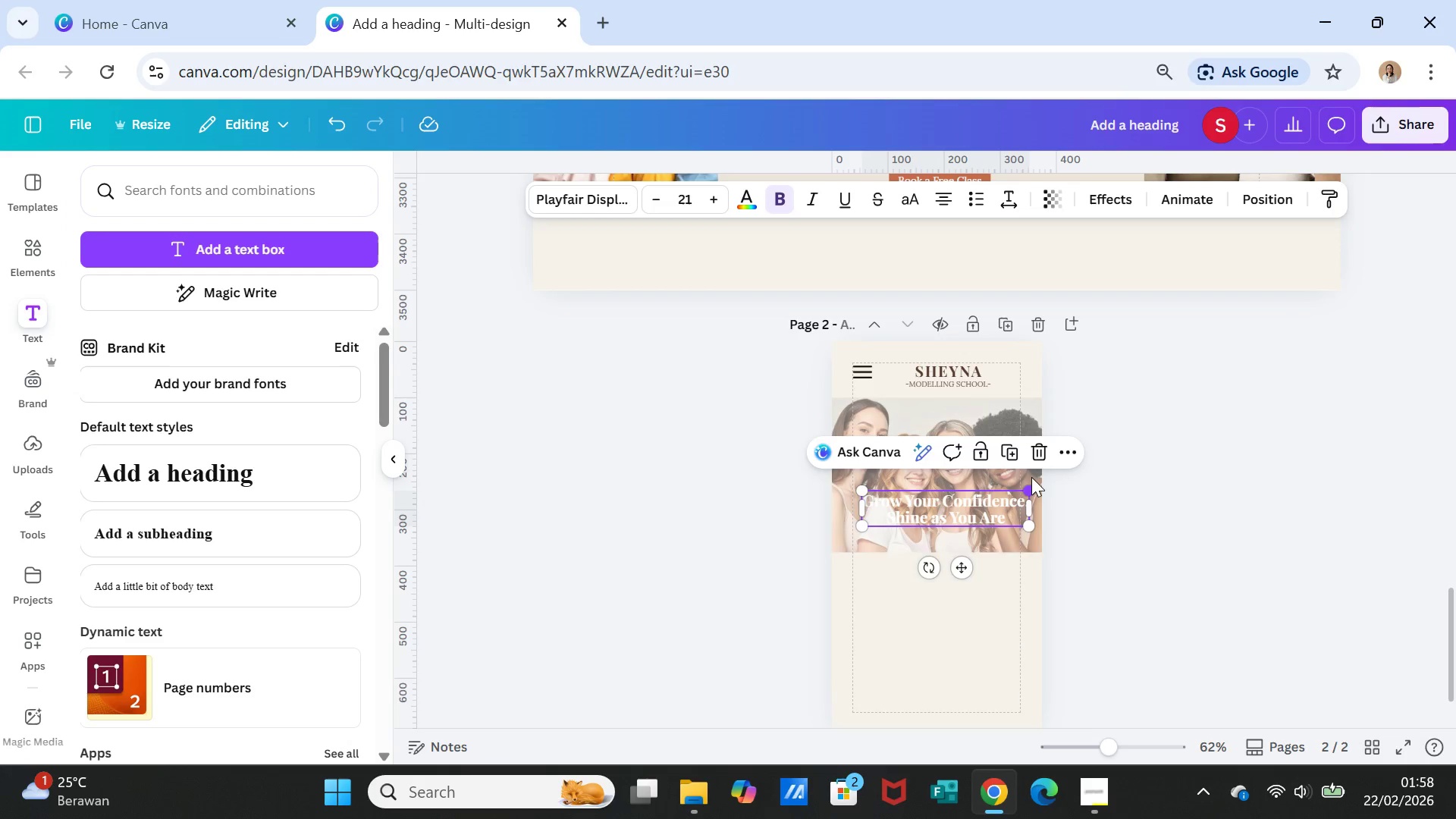 
left_click([1033, 476])
 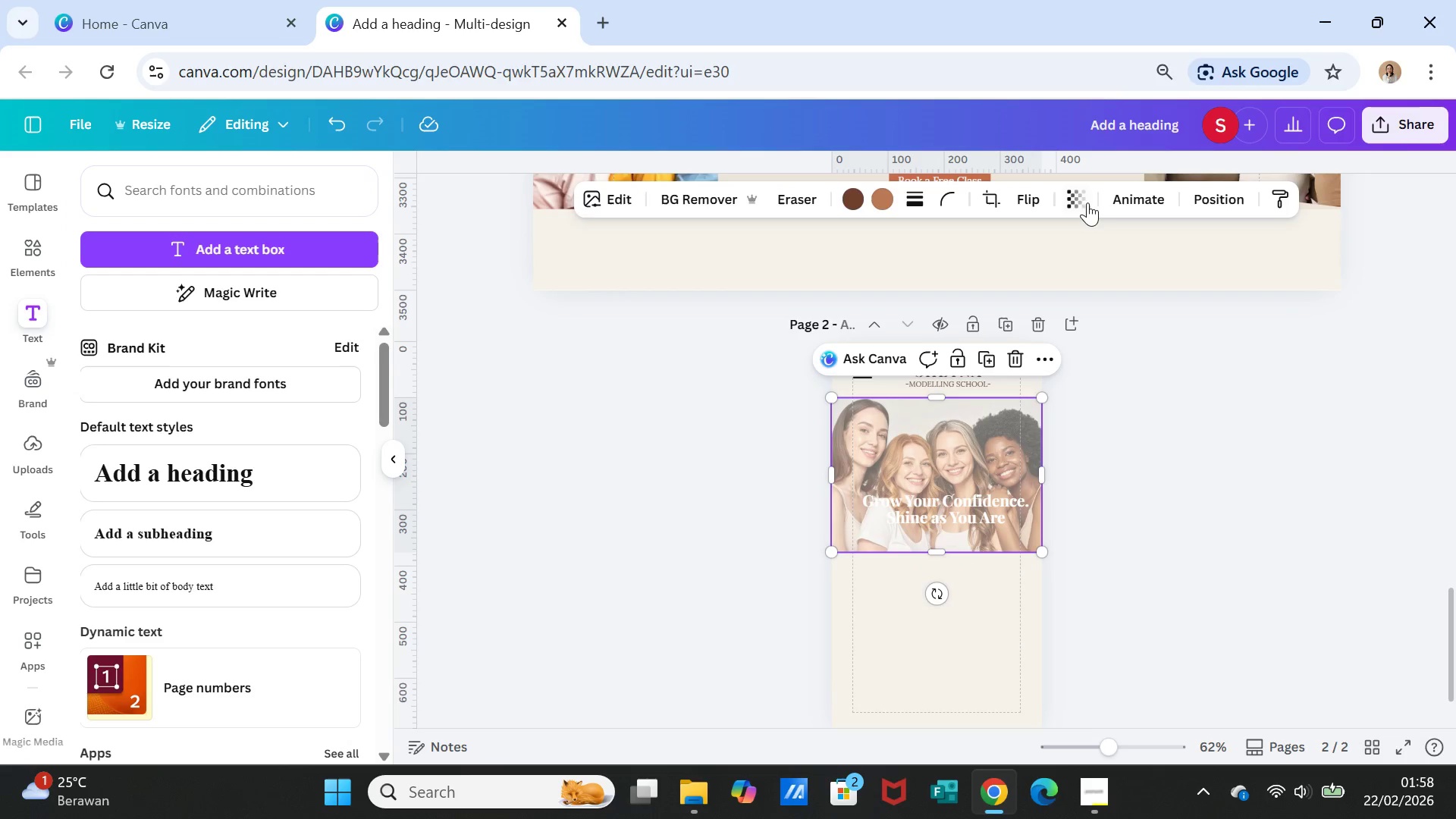 
left_click([1087, 199])
 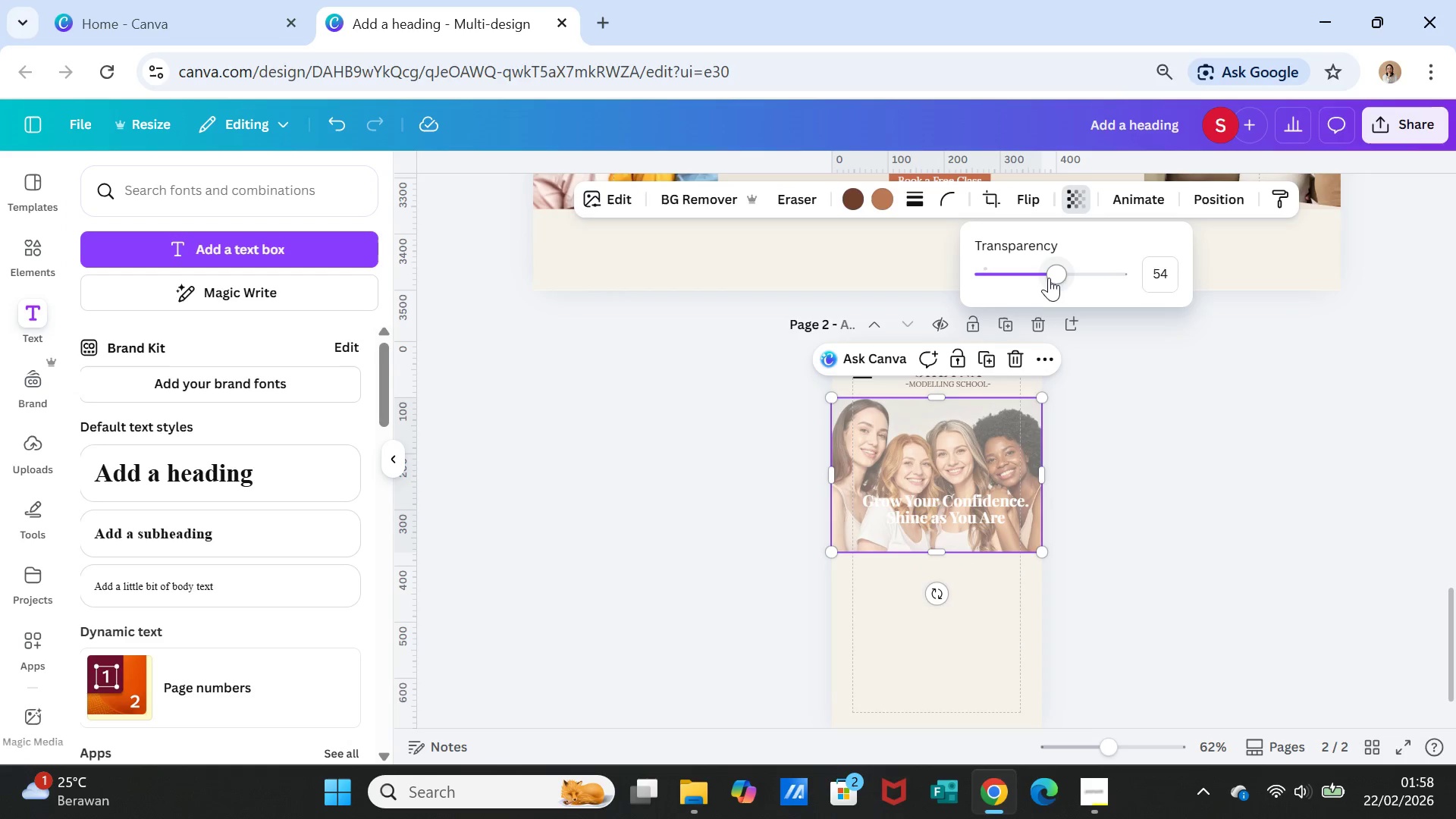 
left_click_drag(start_coordinate=[1052, 277], to_coordinate=[1134, 285])
 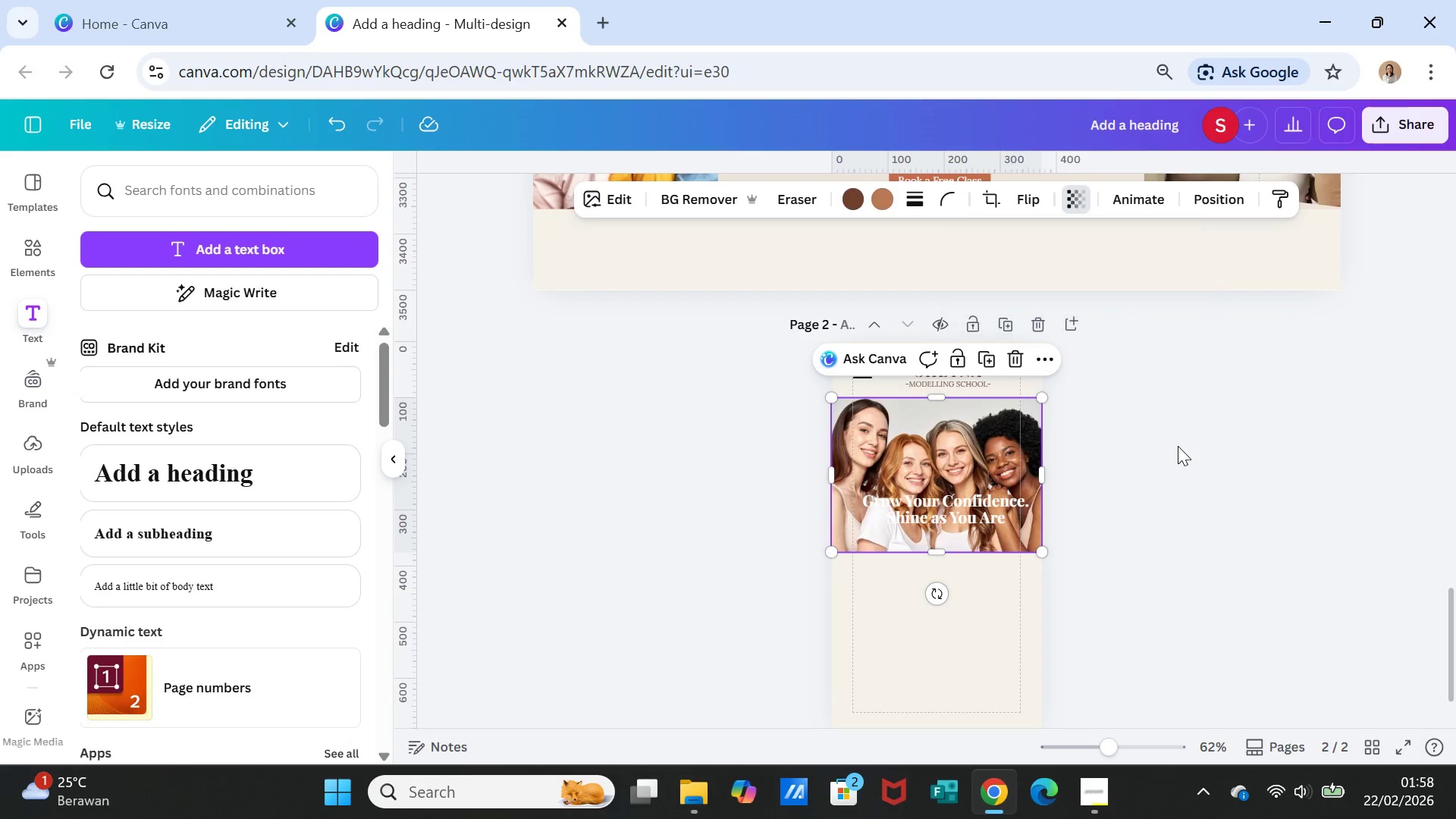 
left_click([1178, 446])
 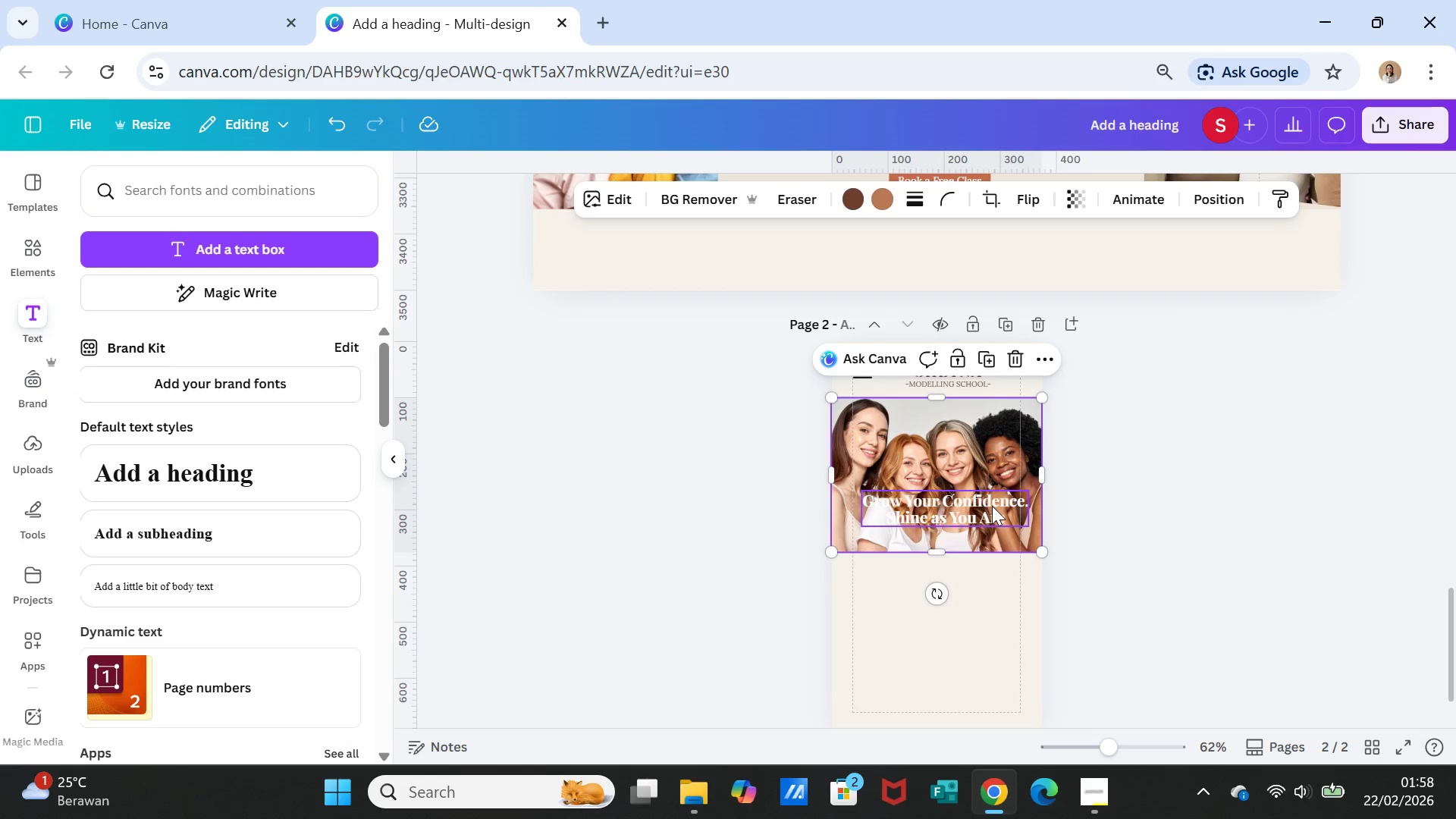 
left_click([992, 506])
 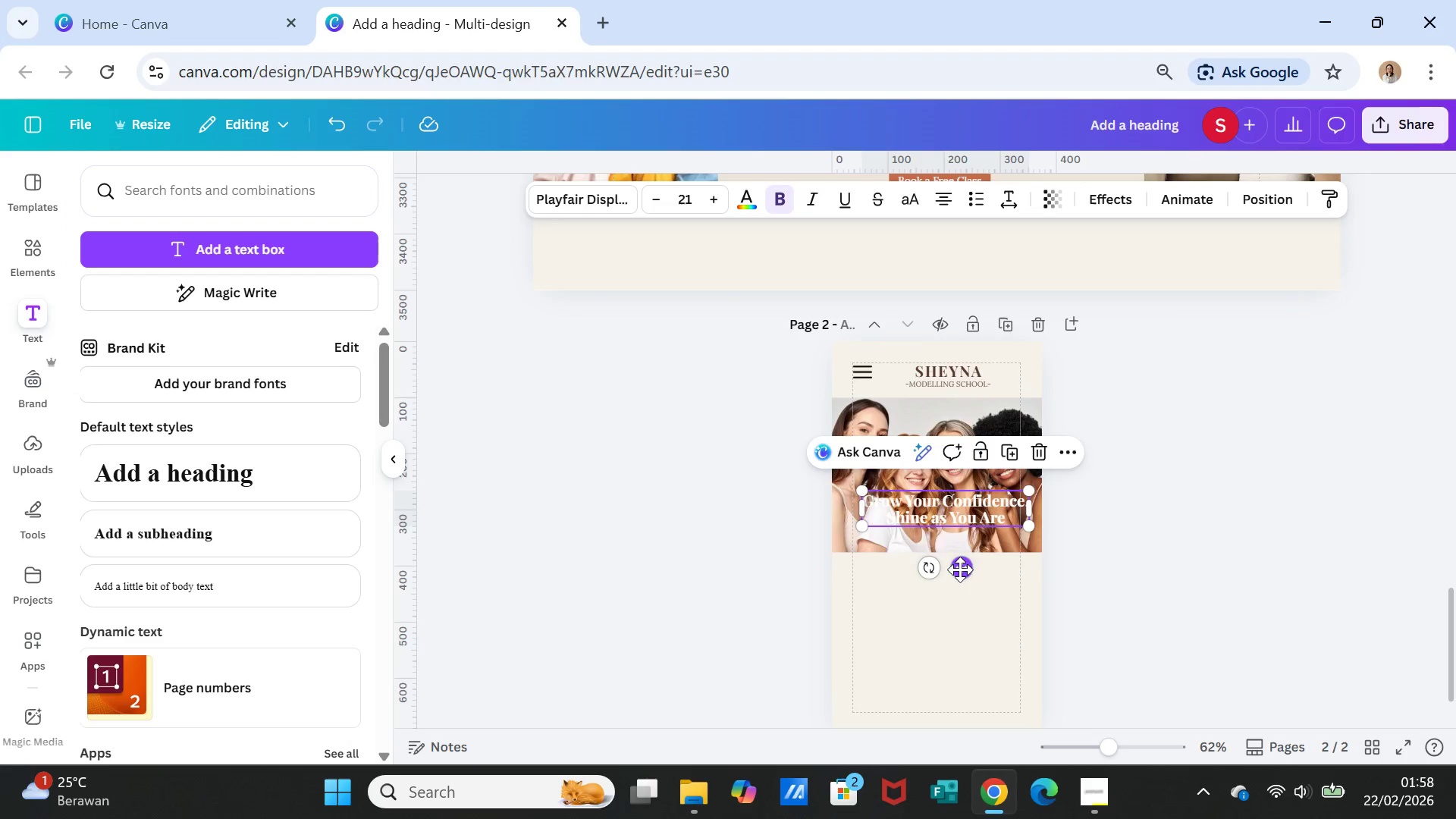 
left_click_drag(start_coordinate=[961, 570], to_coordinate=[962, 578])
 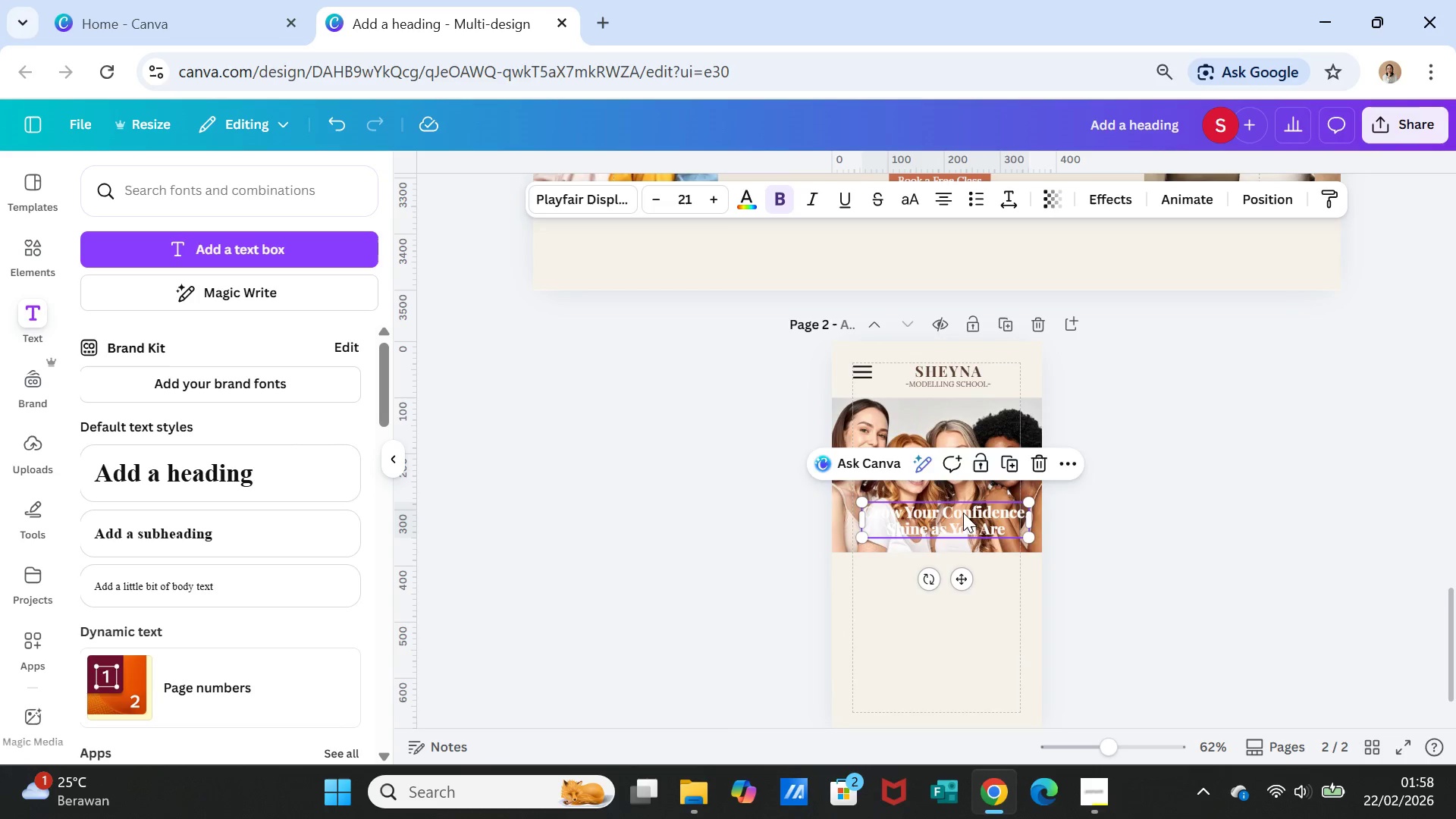 
double_click([963, 513])
 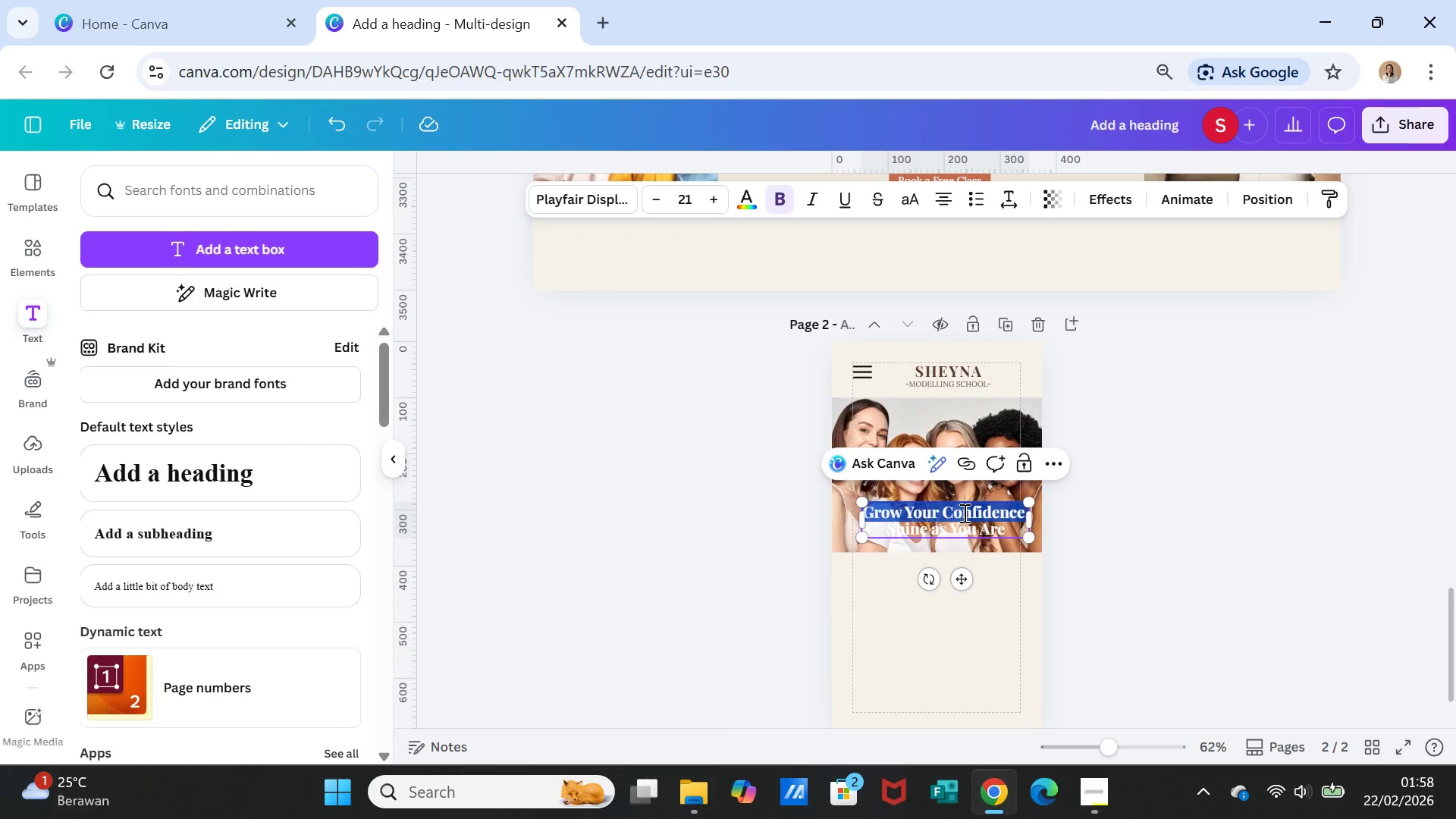 
triple_click([963, 513])
 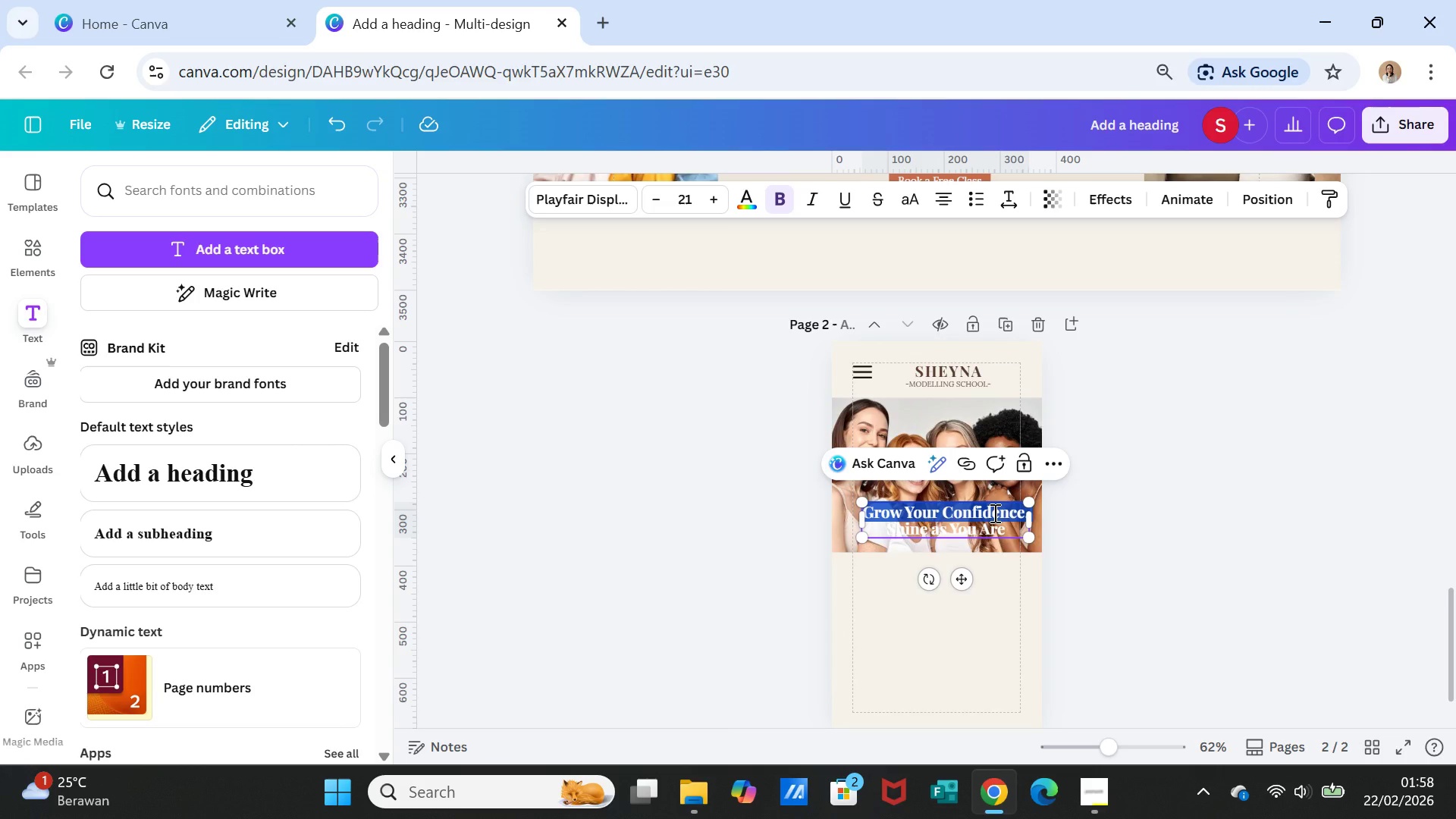 
key(Shift+ArrowDown)
 